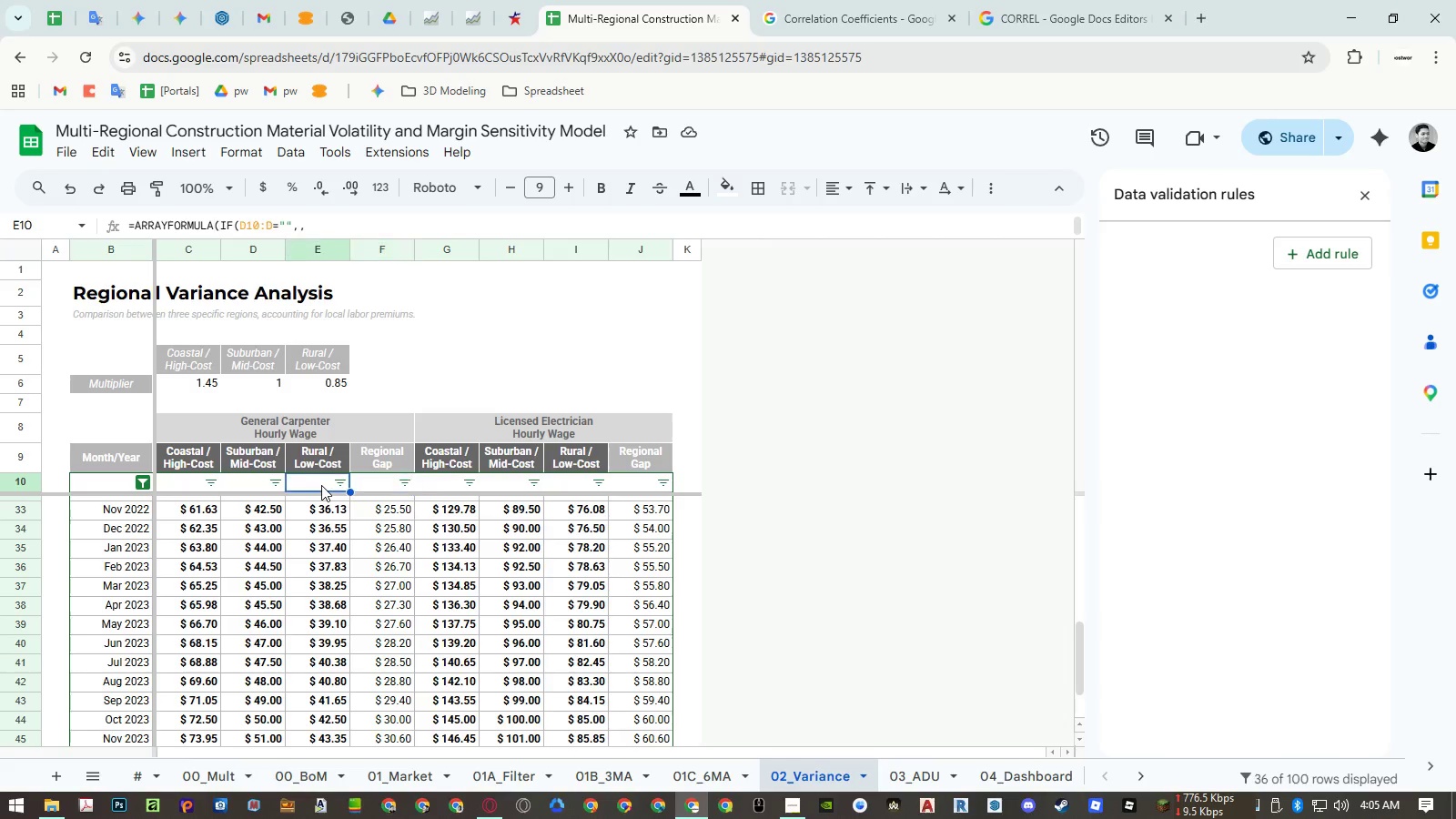 
double_click([321, 485])
 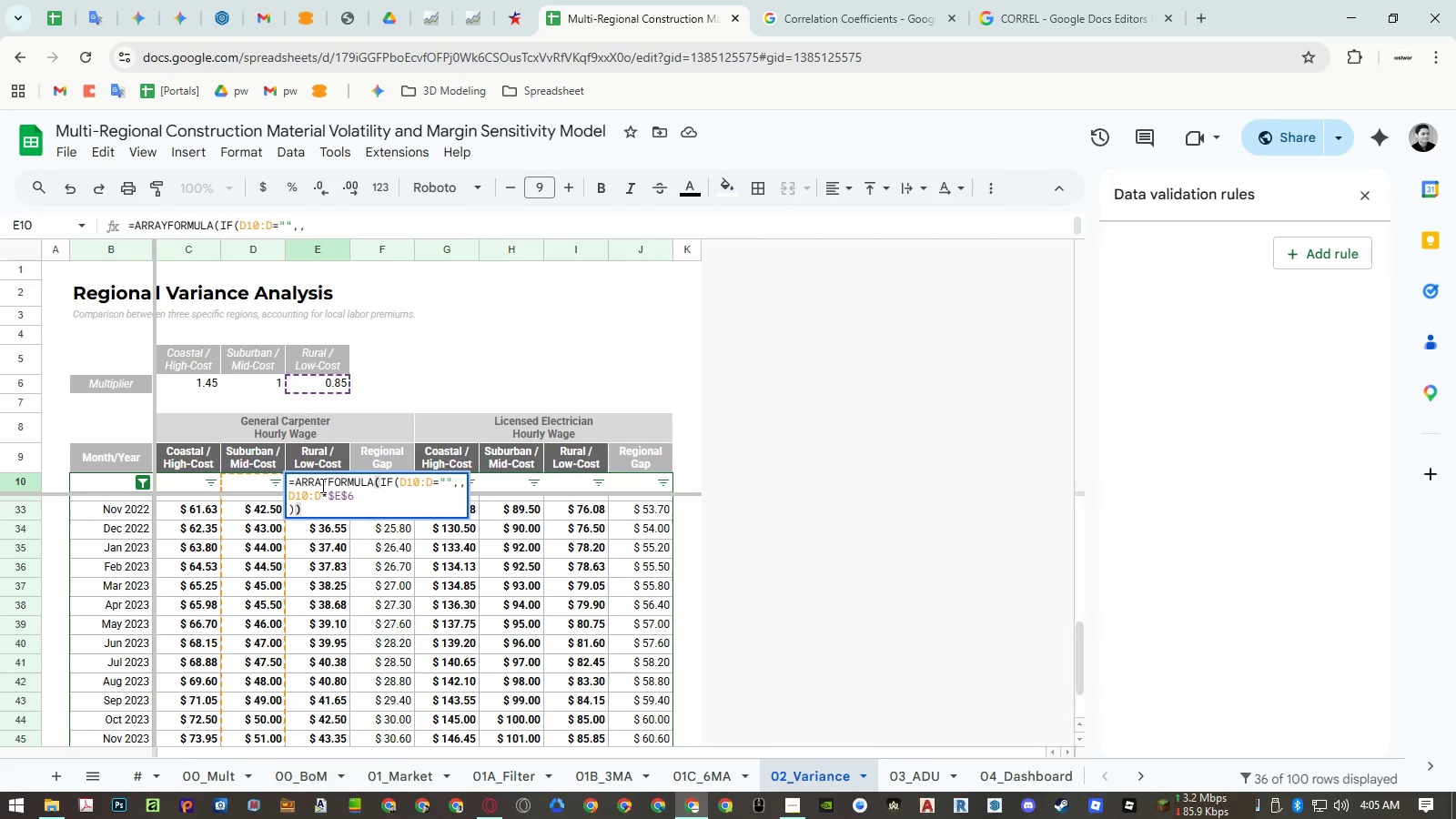 
key(Escape)
 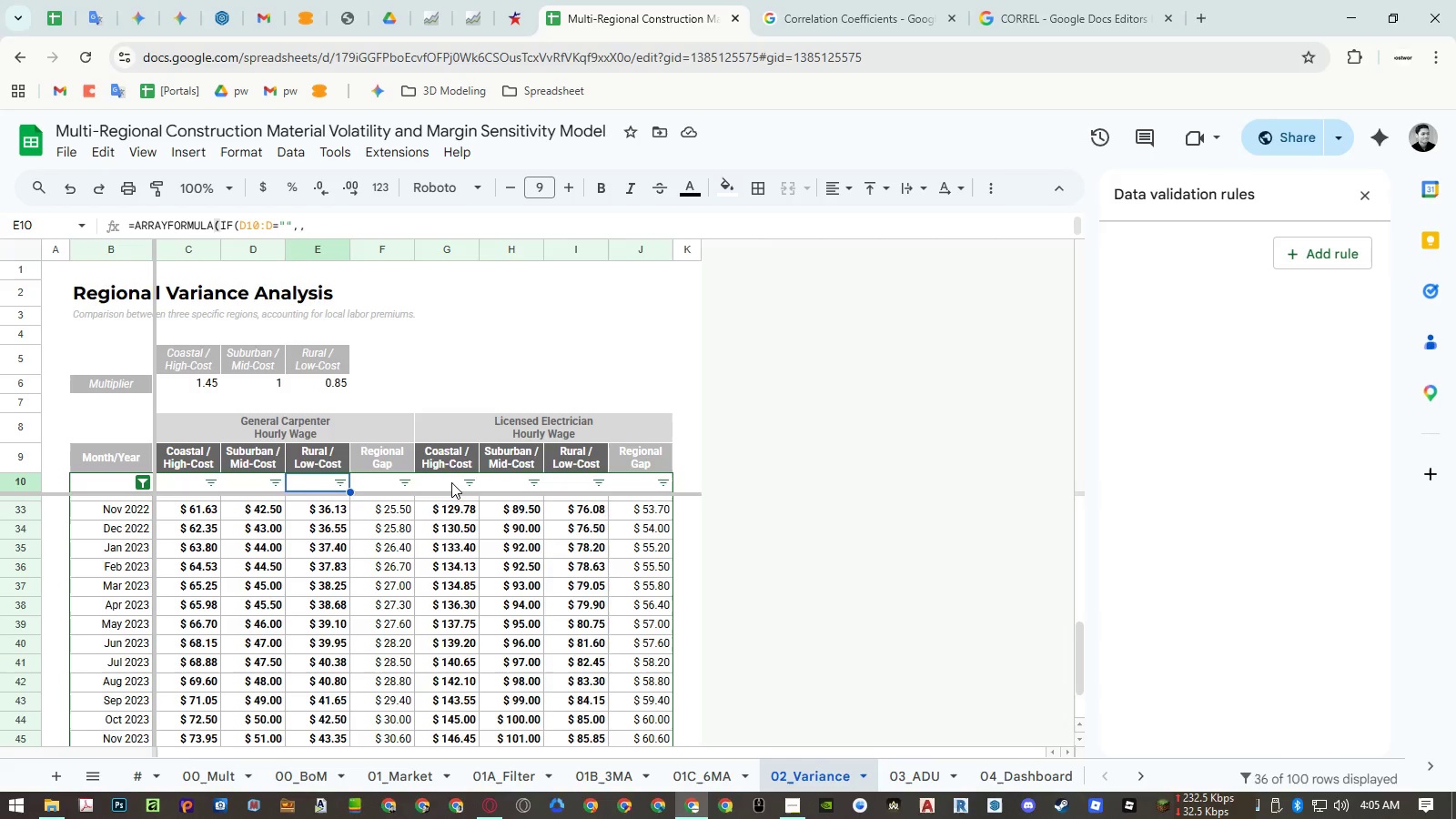 
double_click([451, 482])
 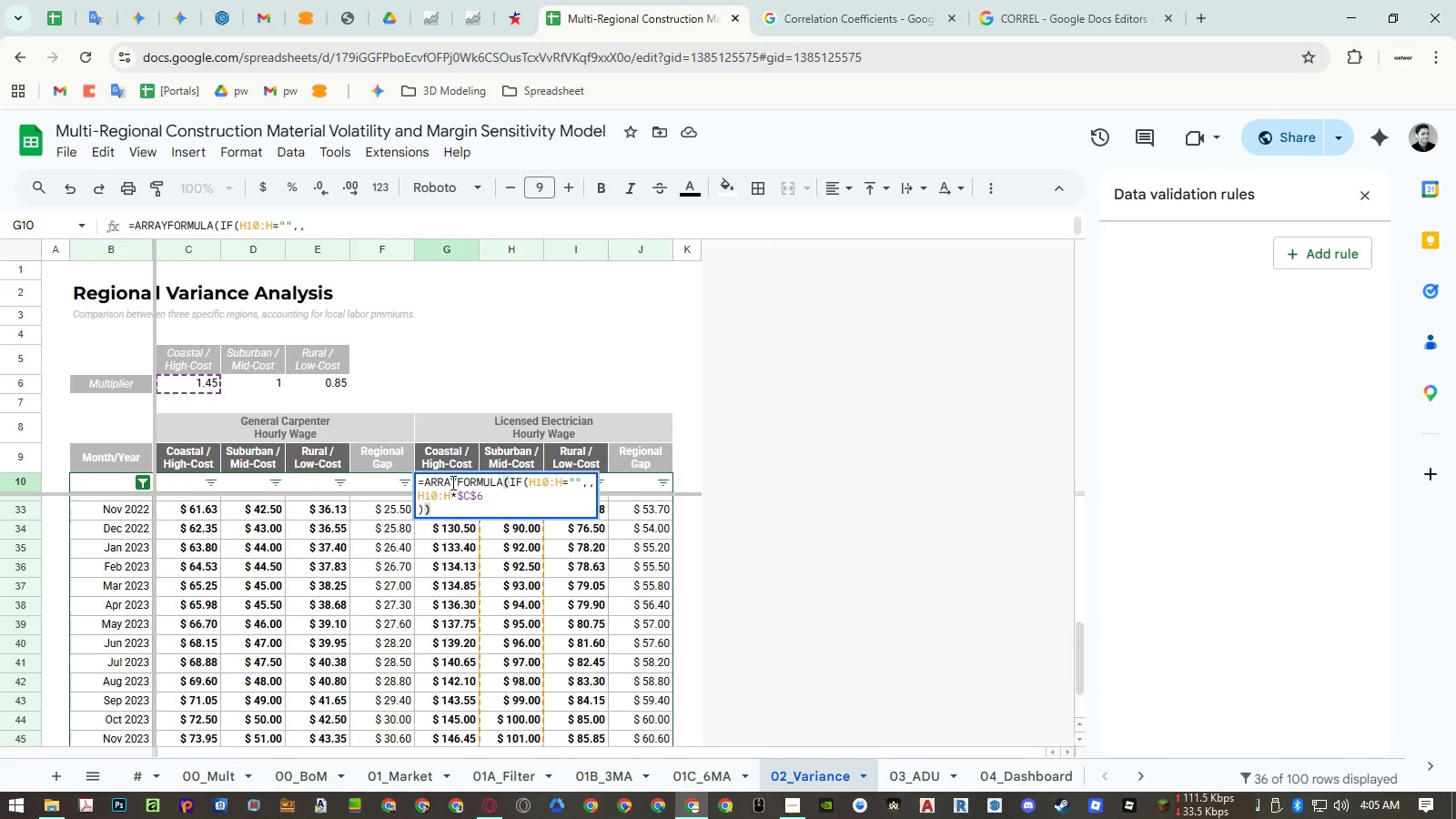 
key(Escape)
 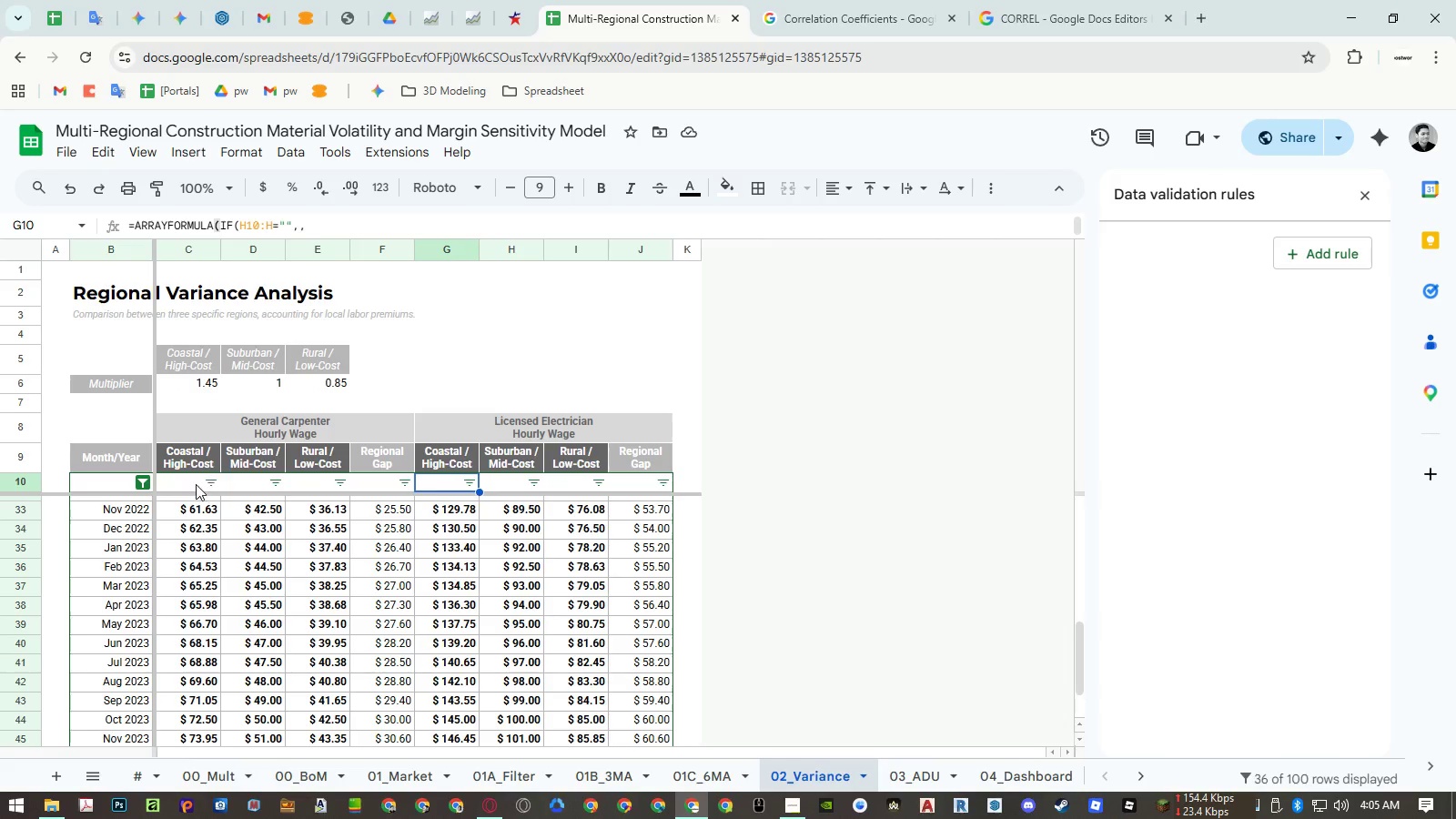 
double_click([196, 484])
 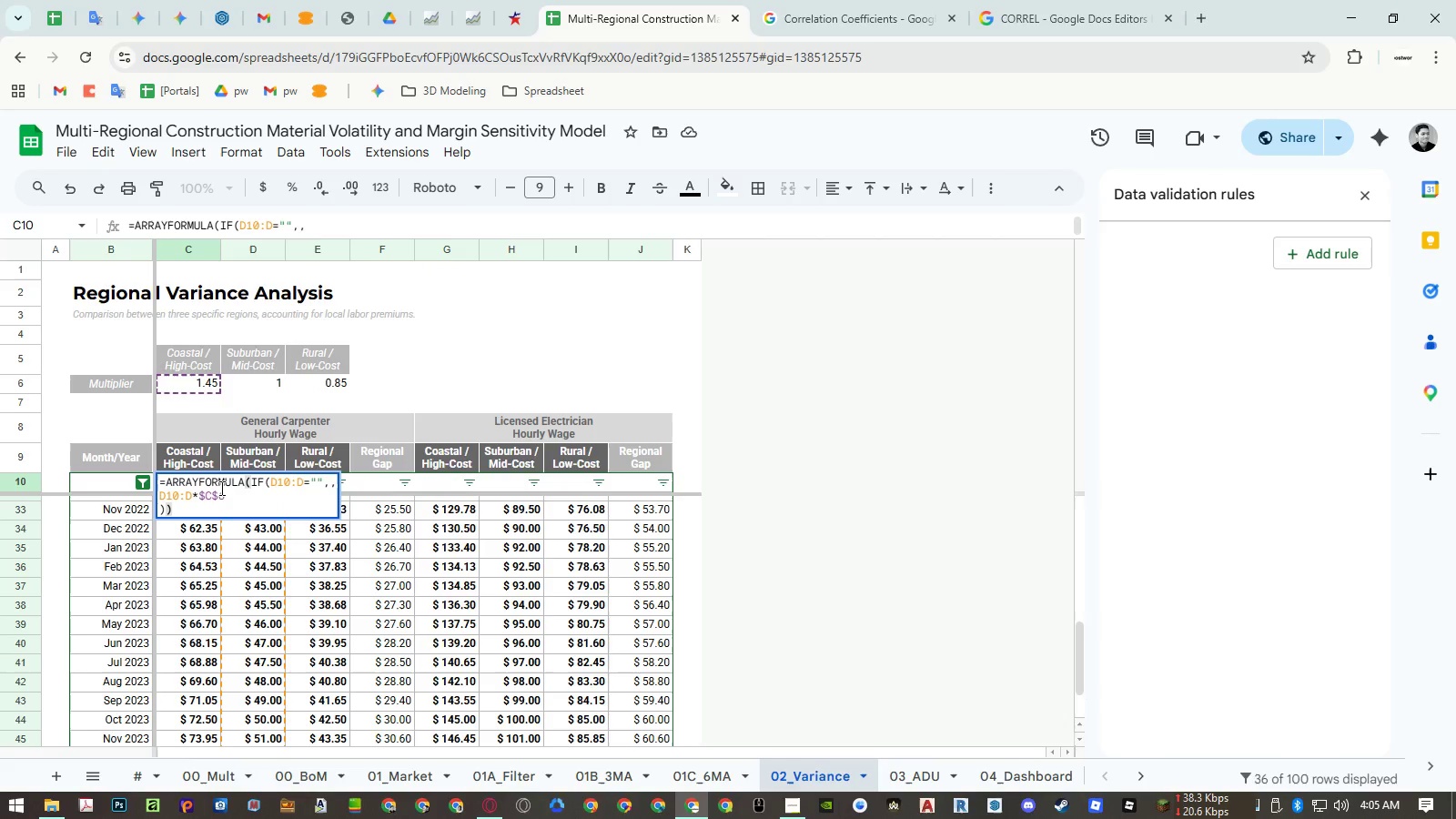 
double_click([217, 490])
 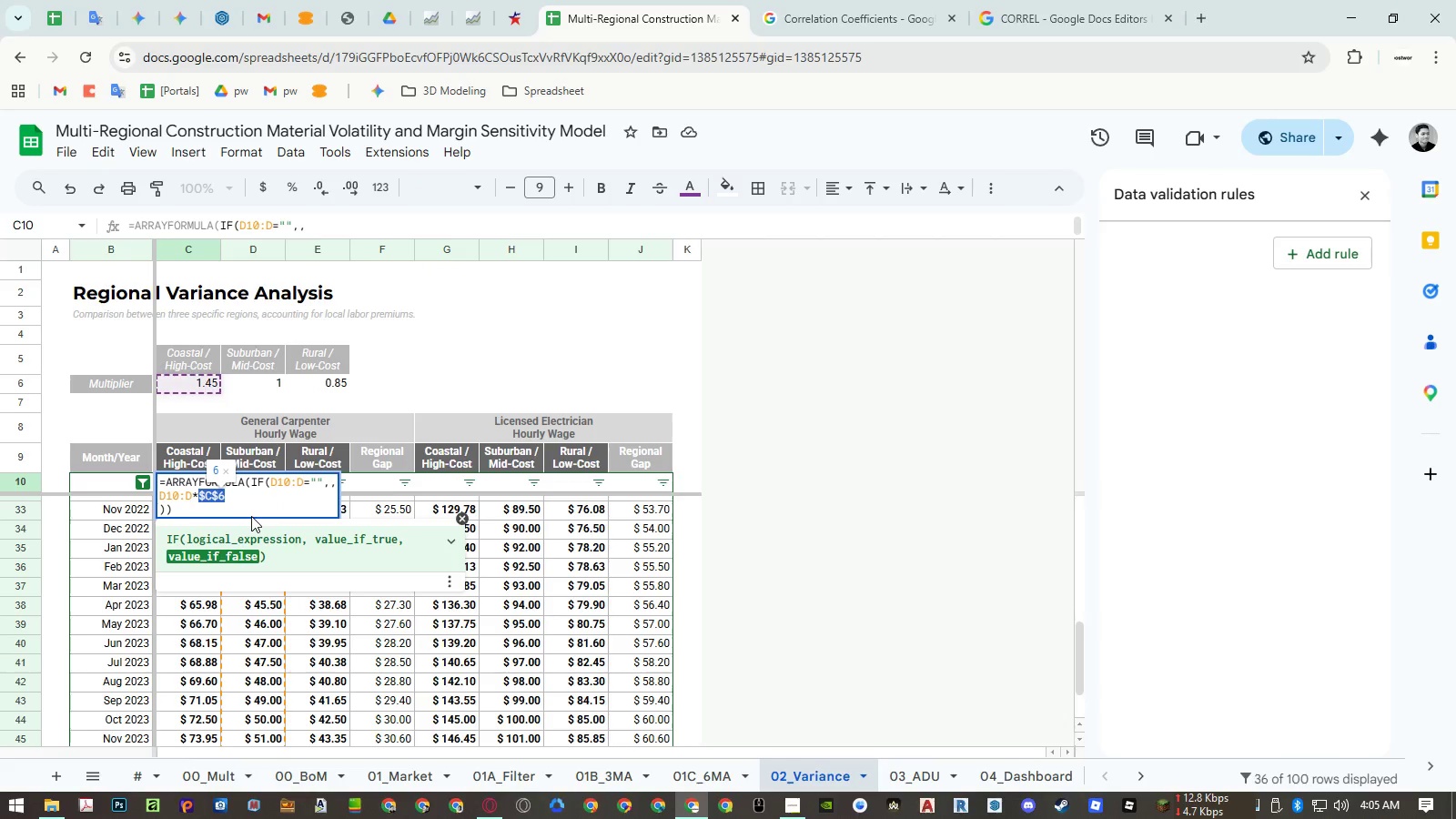 
key(Backspace)
 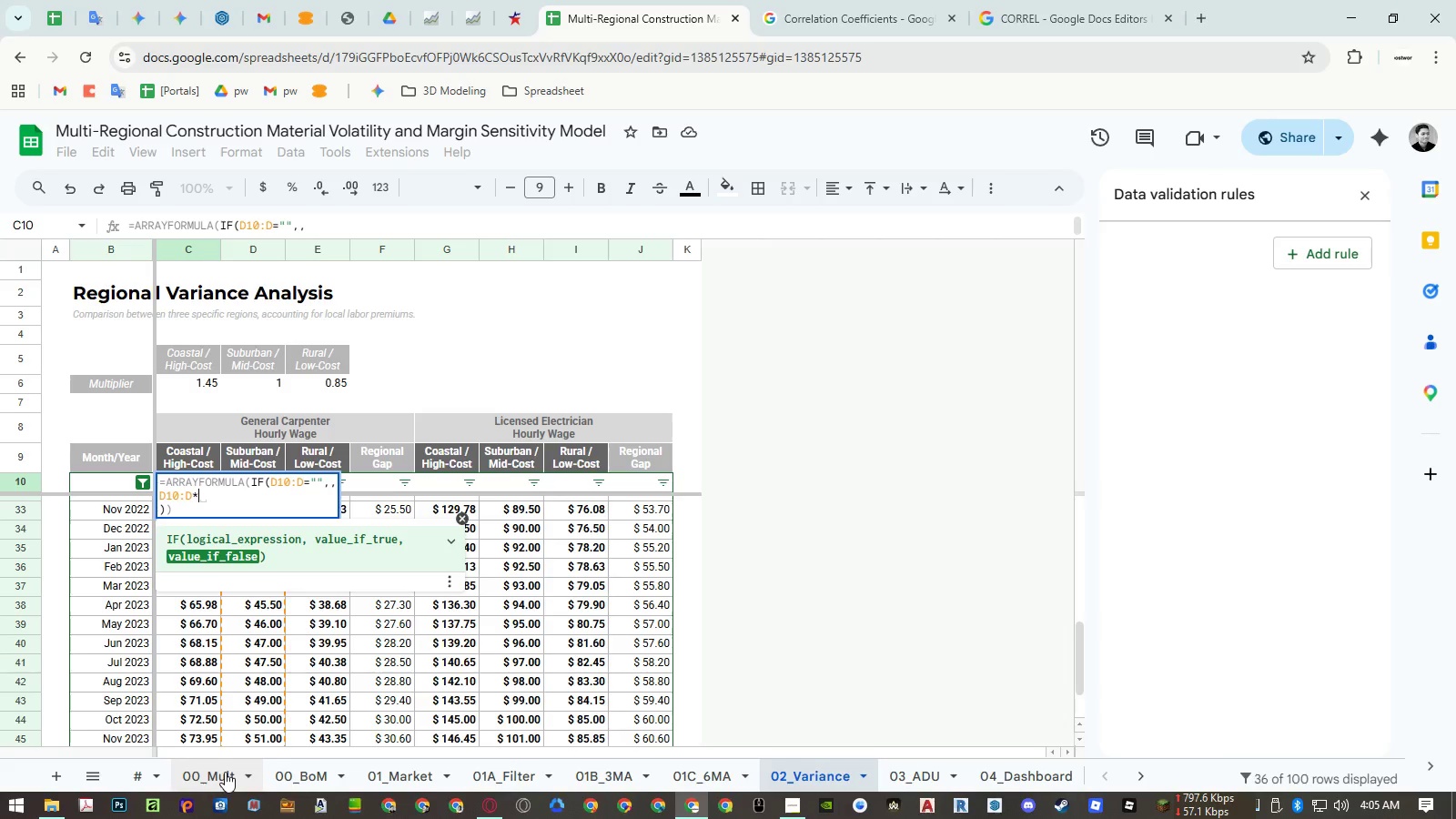 
left_click([225, 772])
 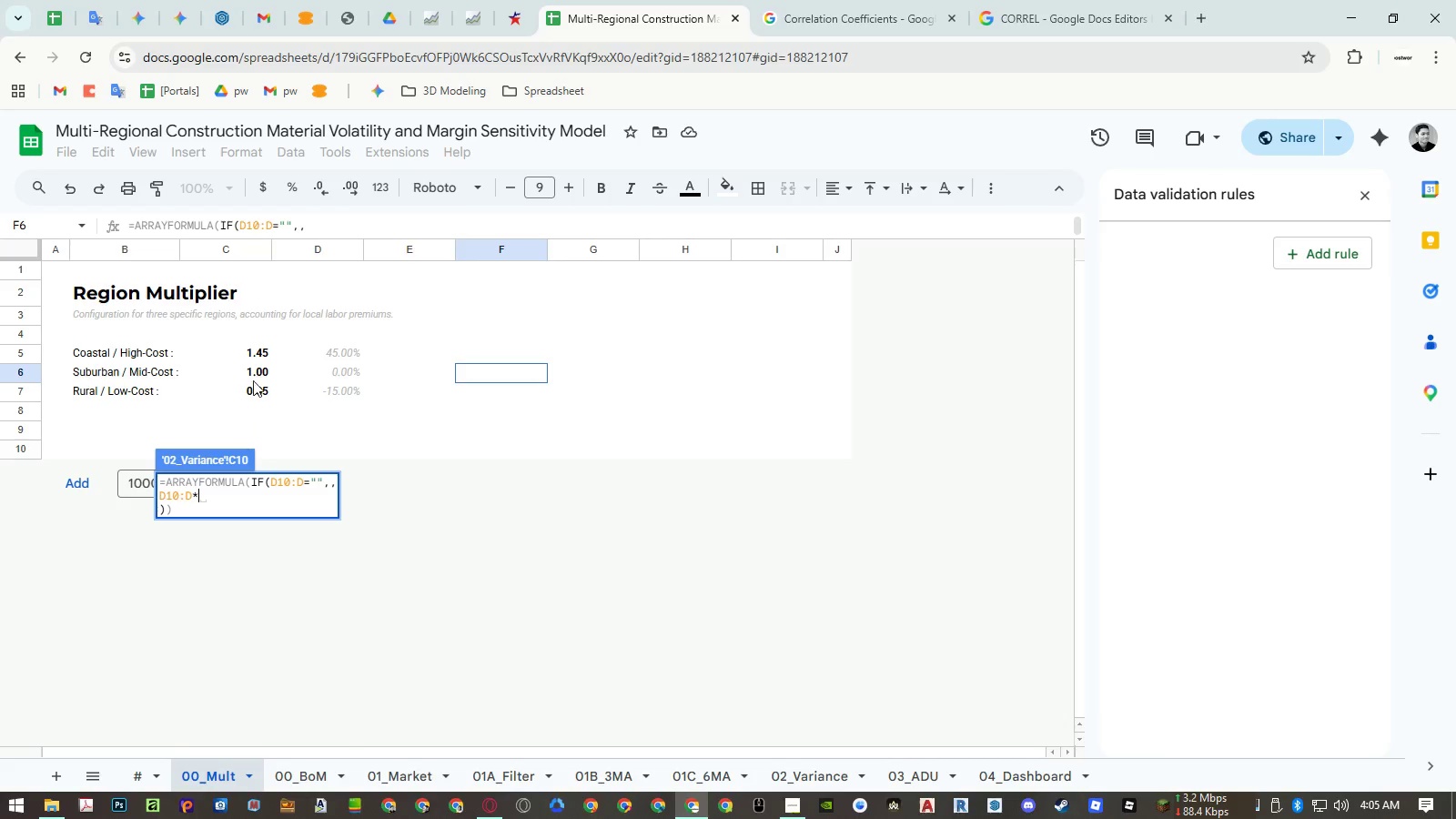 
left_click([248, 355])
 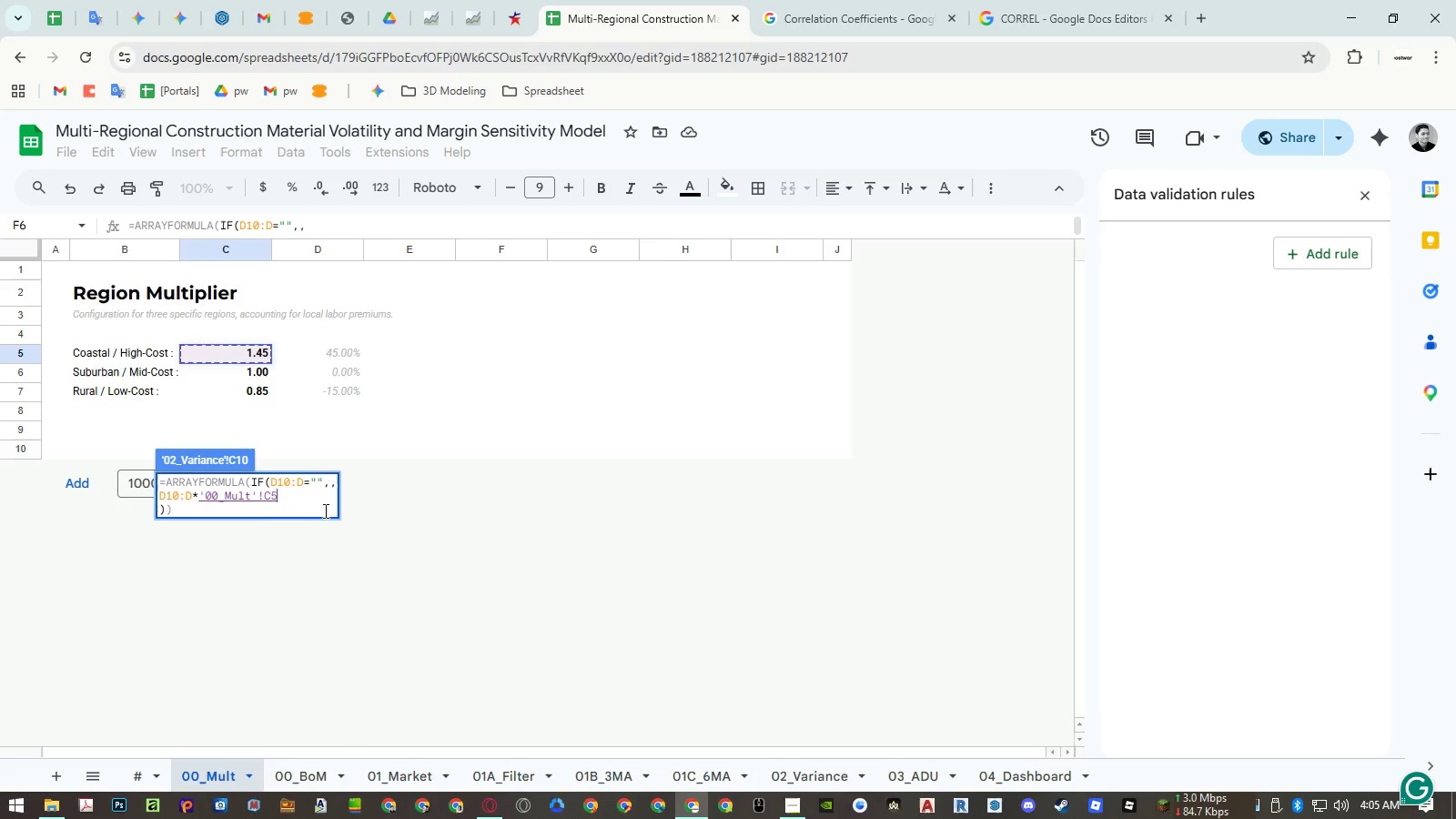 
double_click([253, 501])
 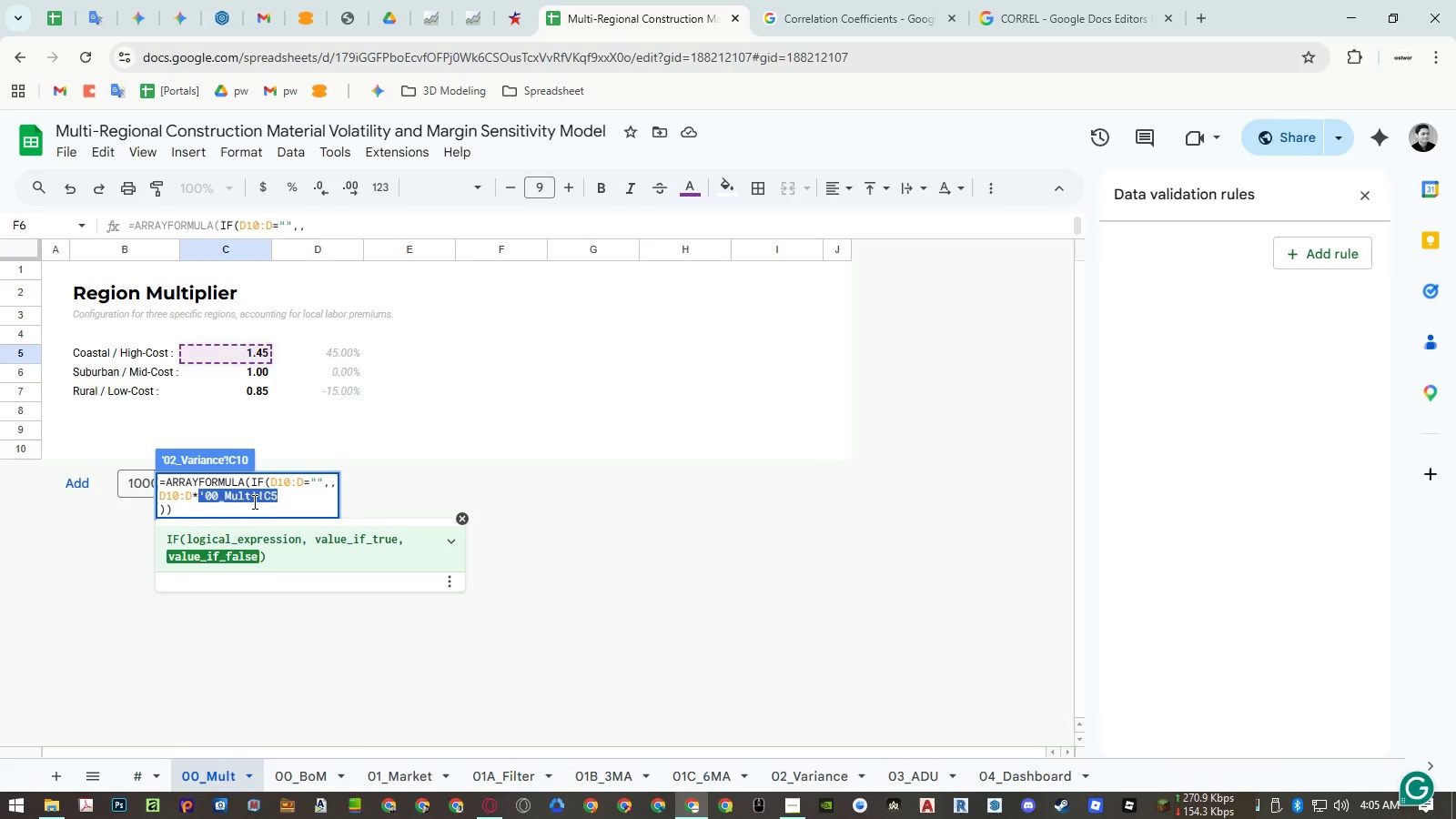 
key(Control+ControlLeft)
 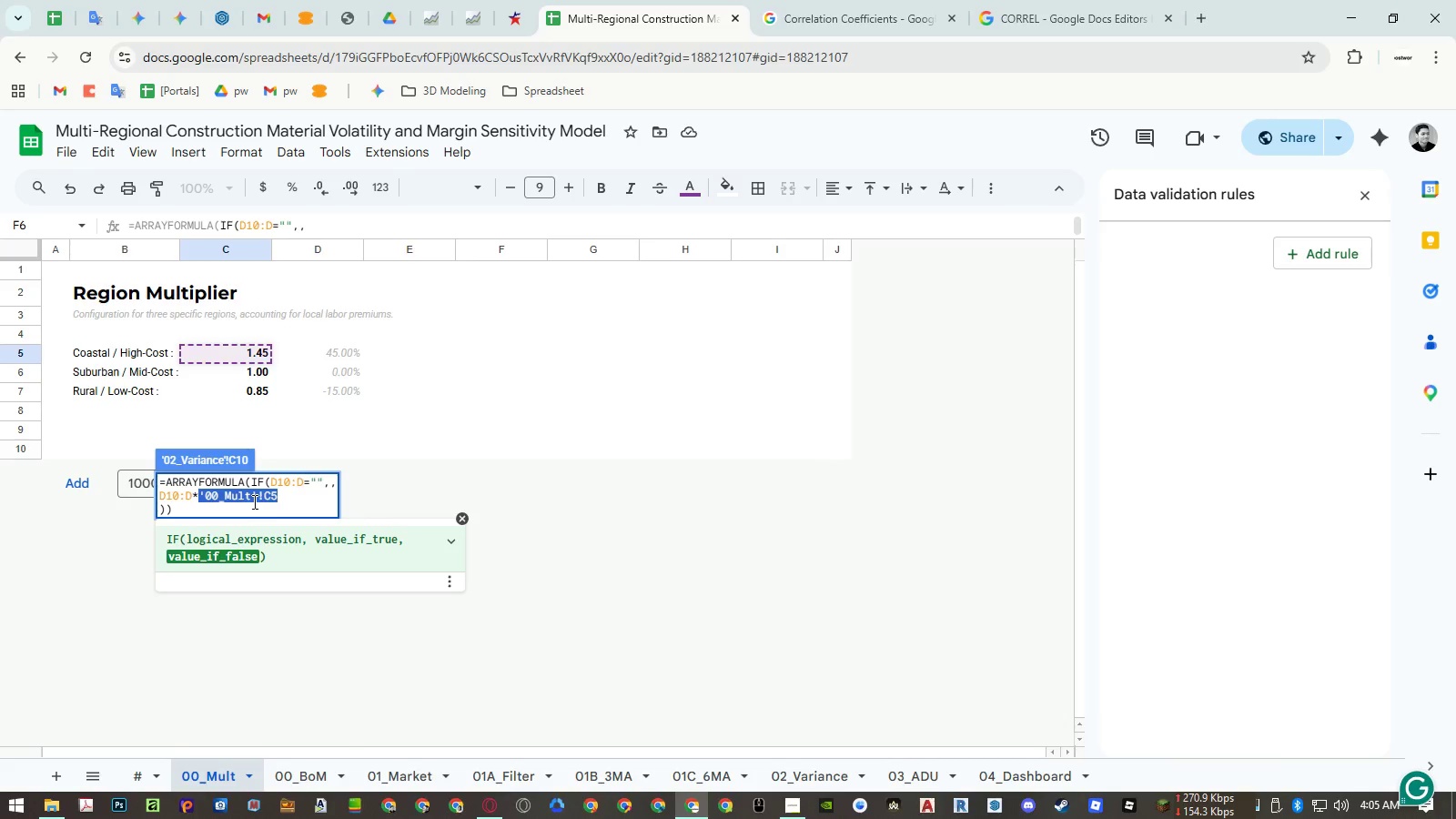 
key(Control+C)
 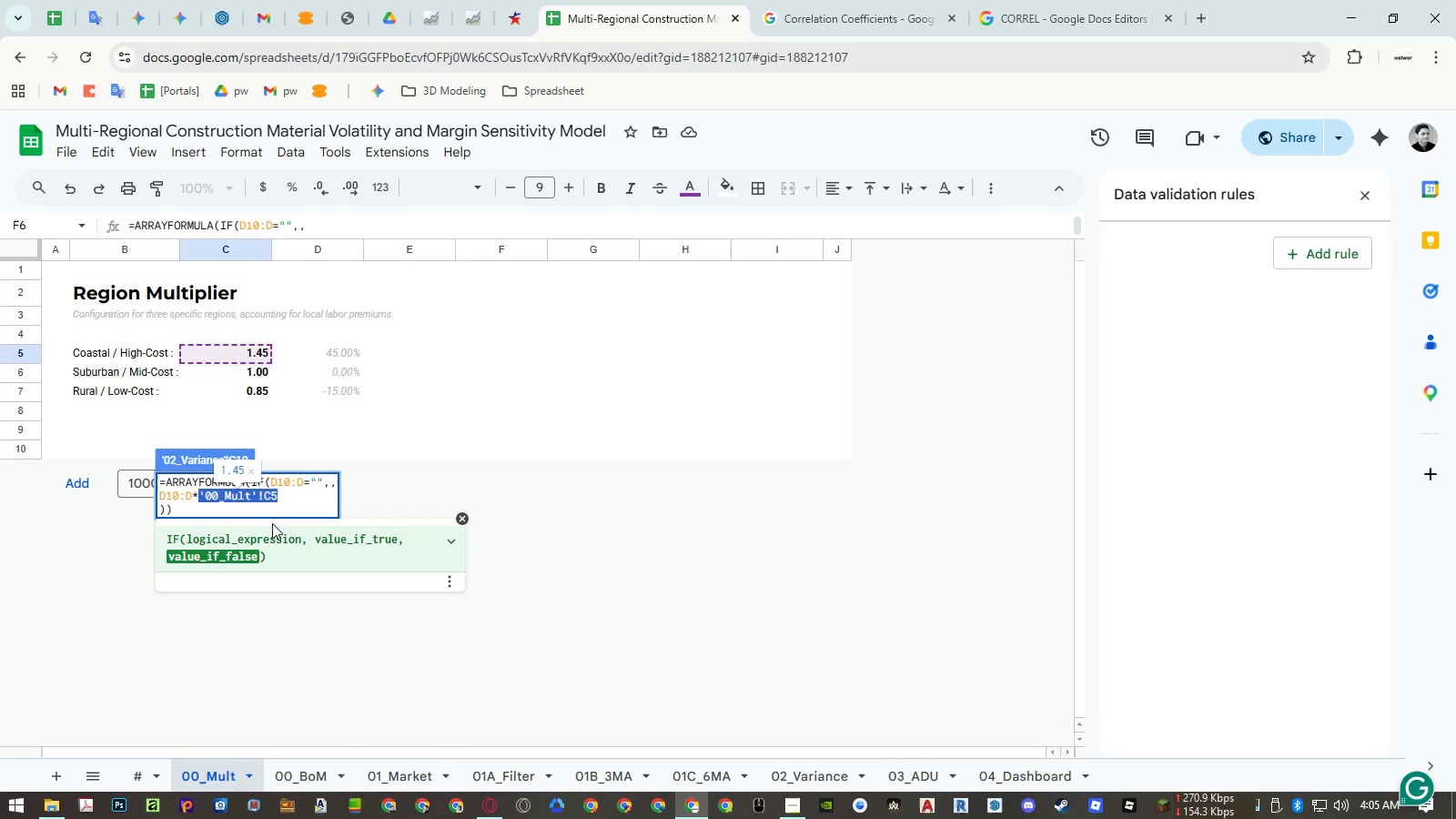 
key(Enter)
 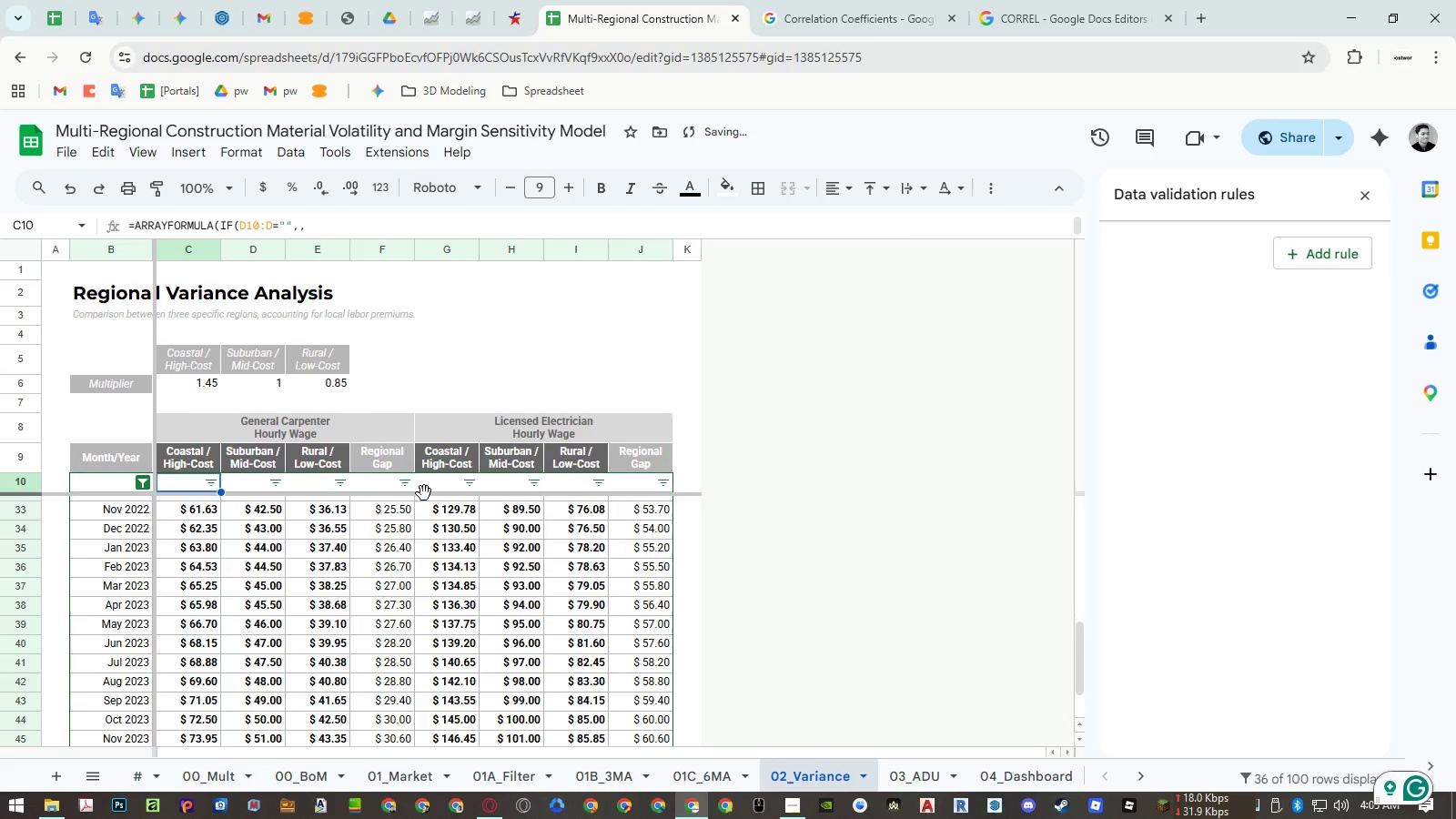 
key(Control+Z)
 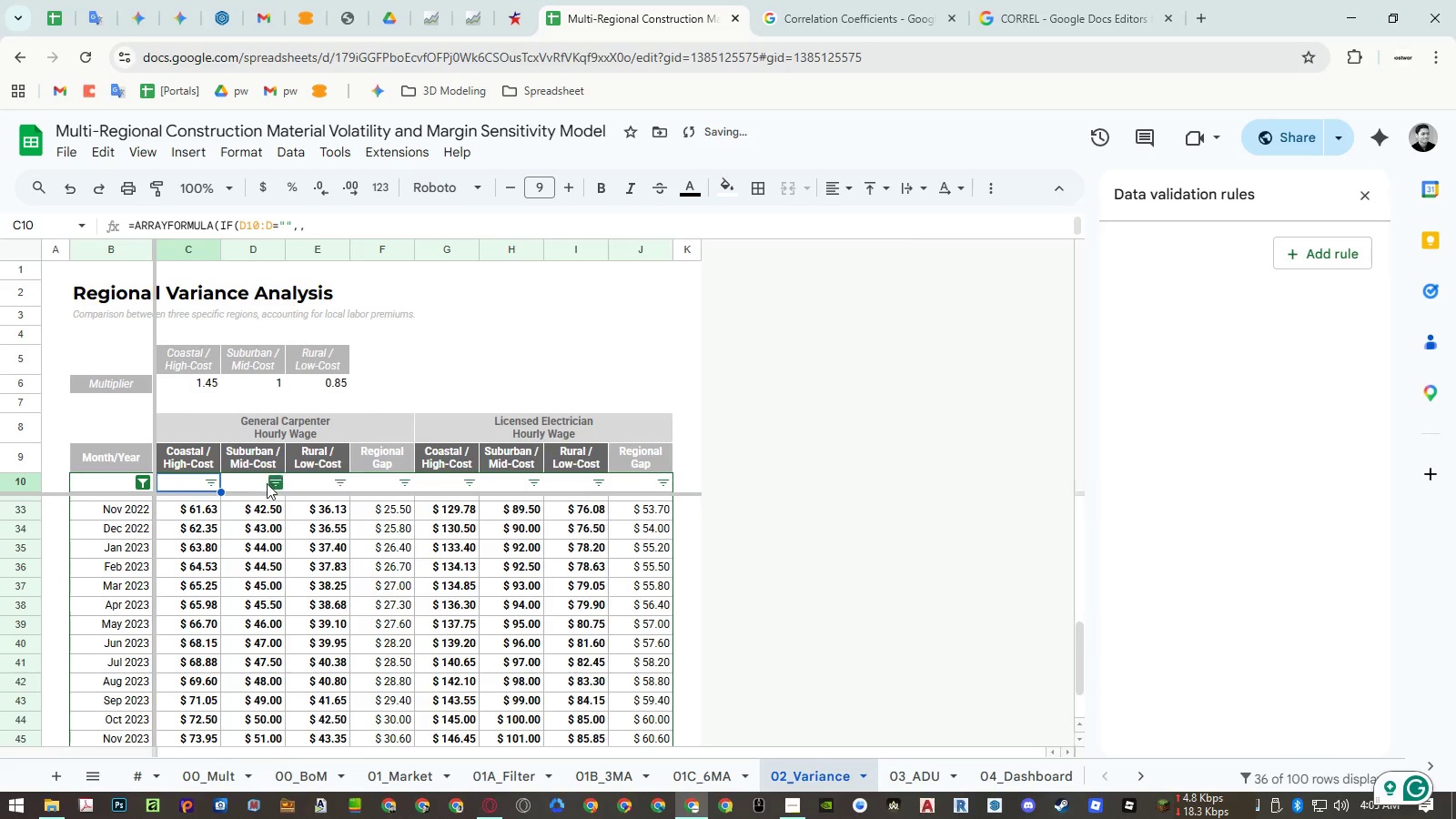 
key(Enter)
 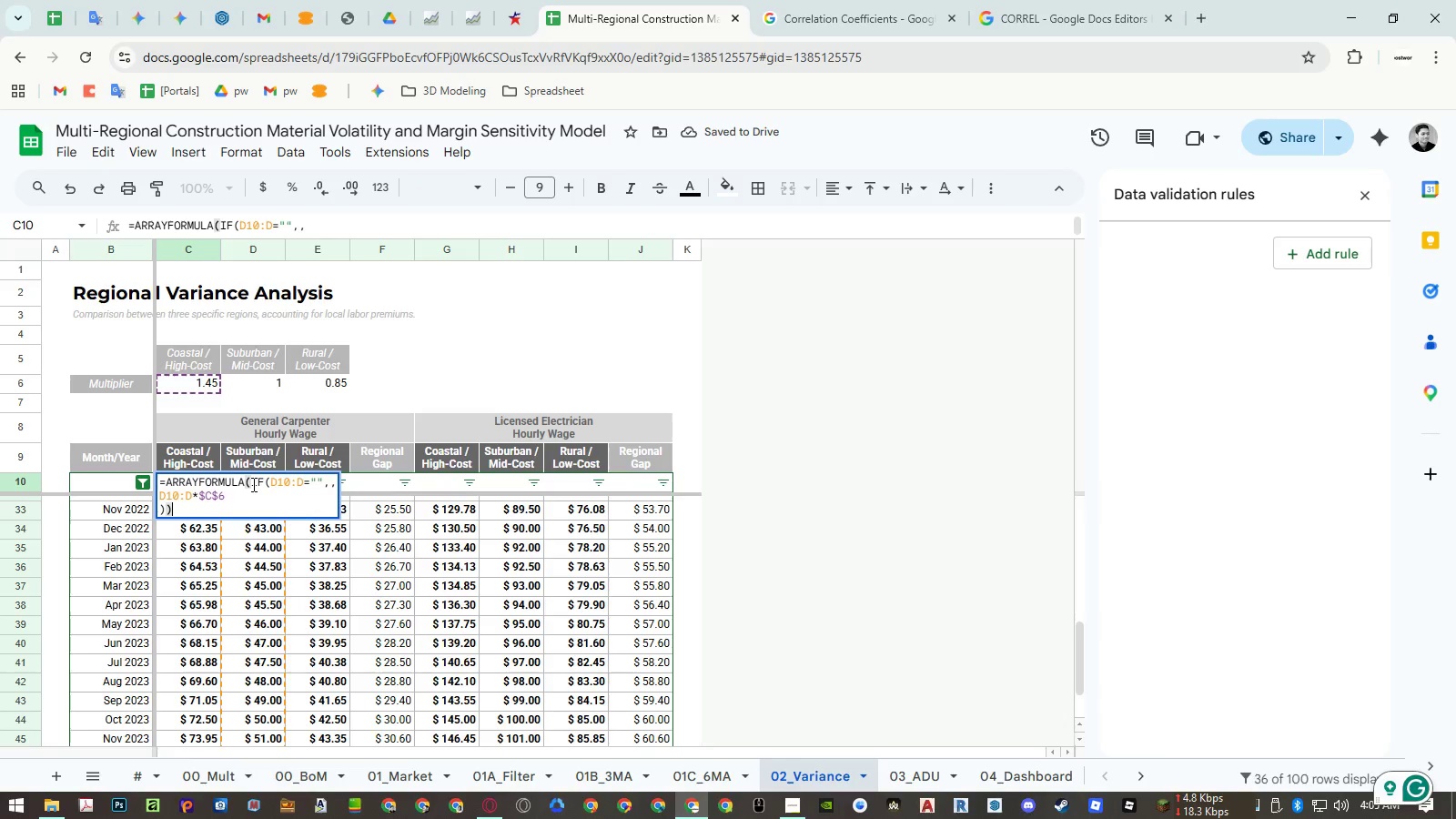 
key(Escape)
 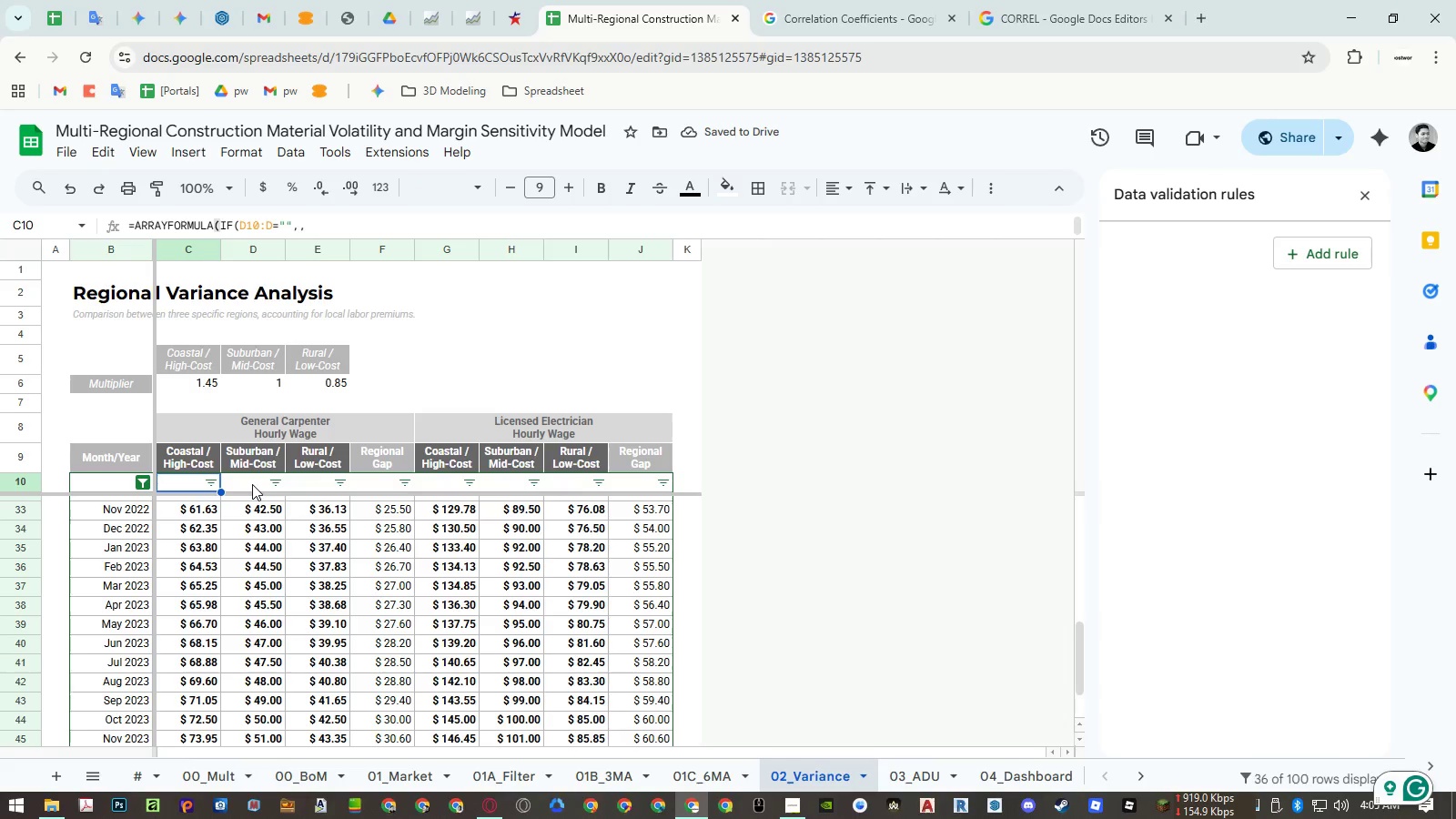 
key(Control+Y)
 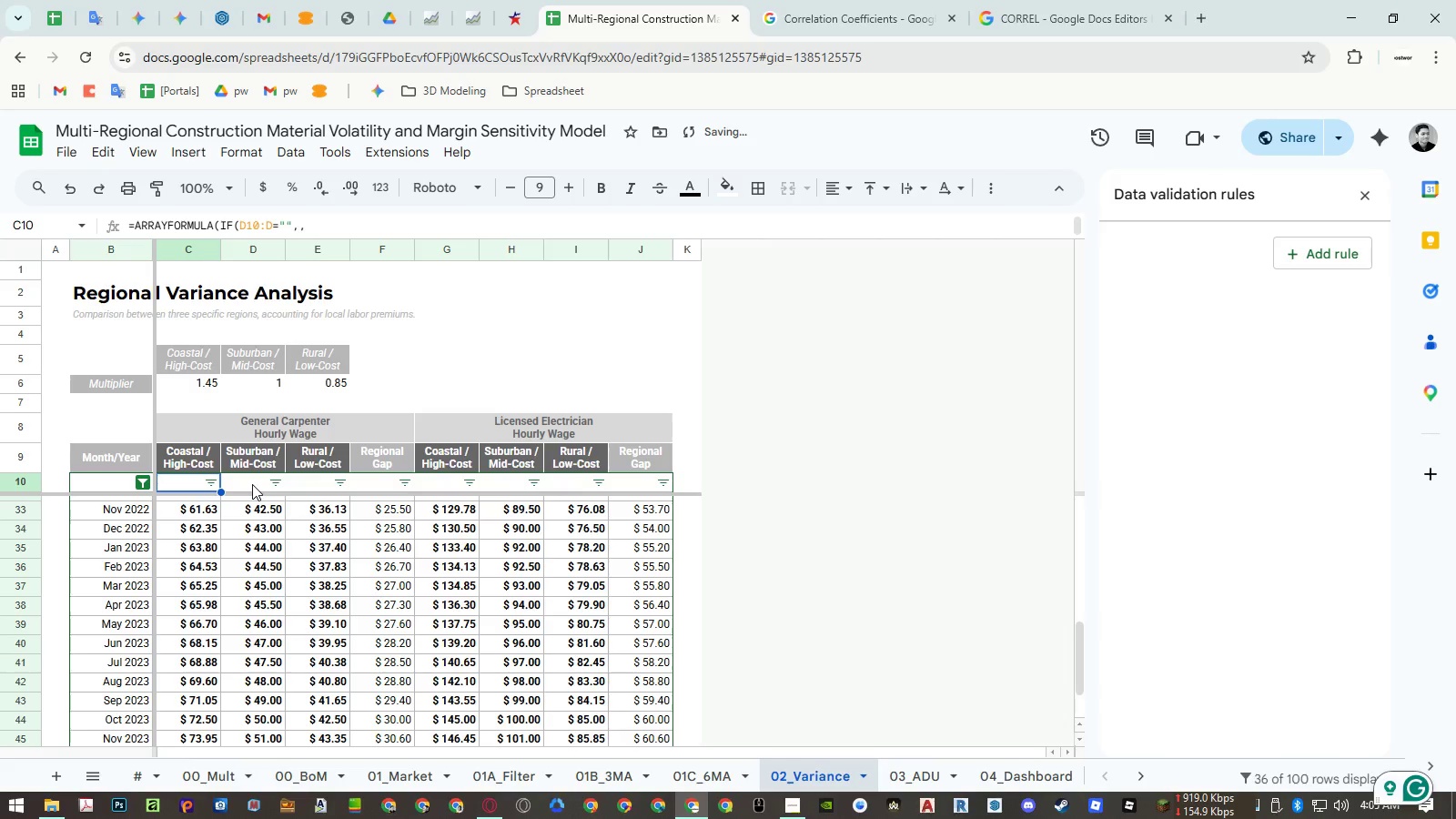 
key(Enter)
 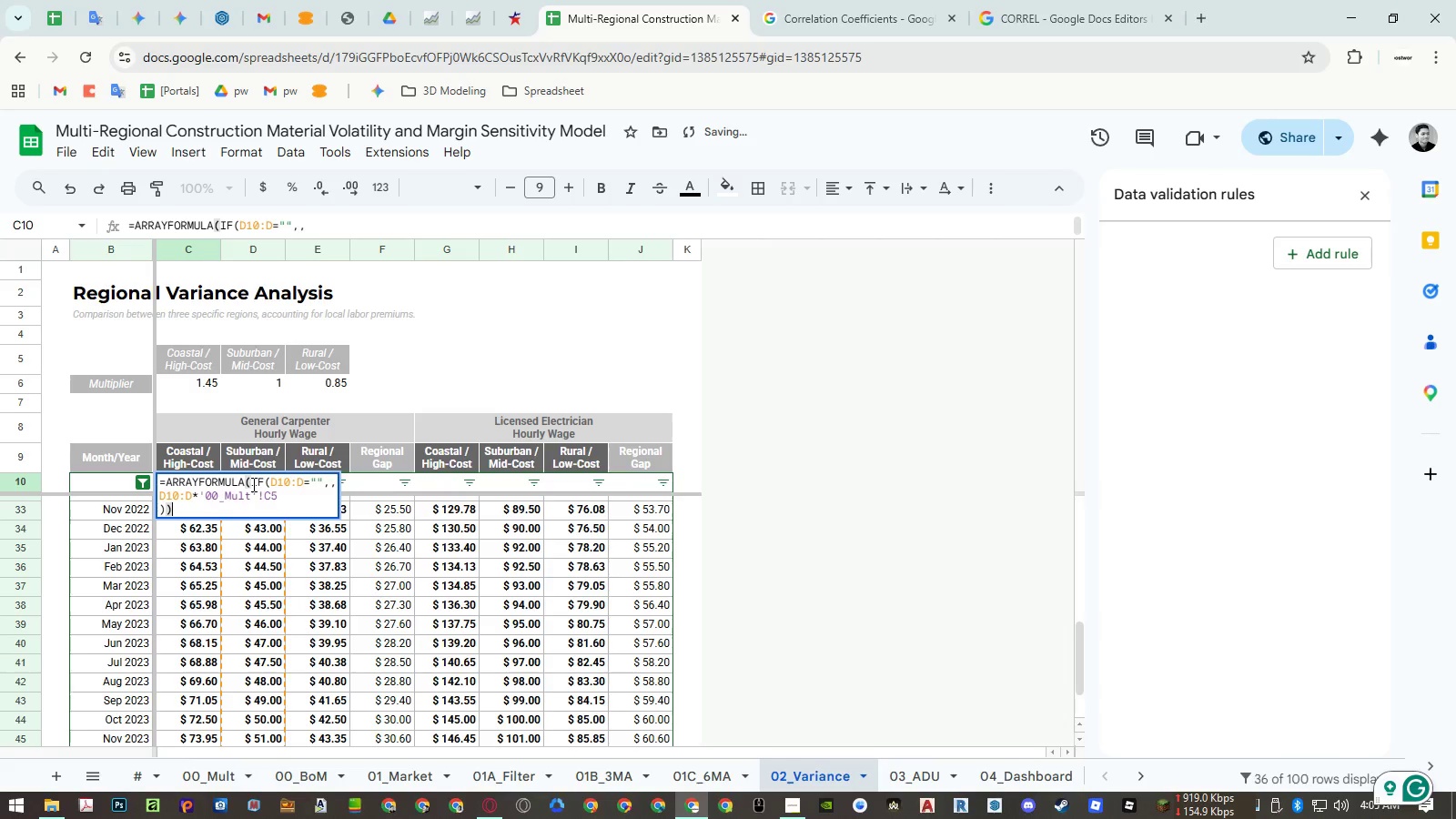 
key(Escape)
 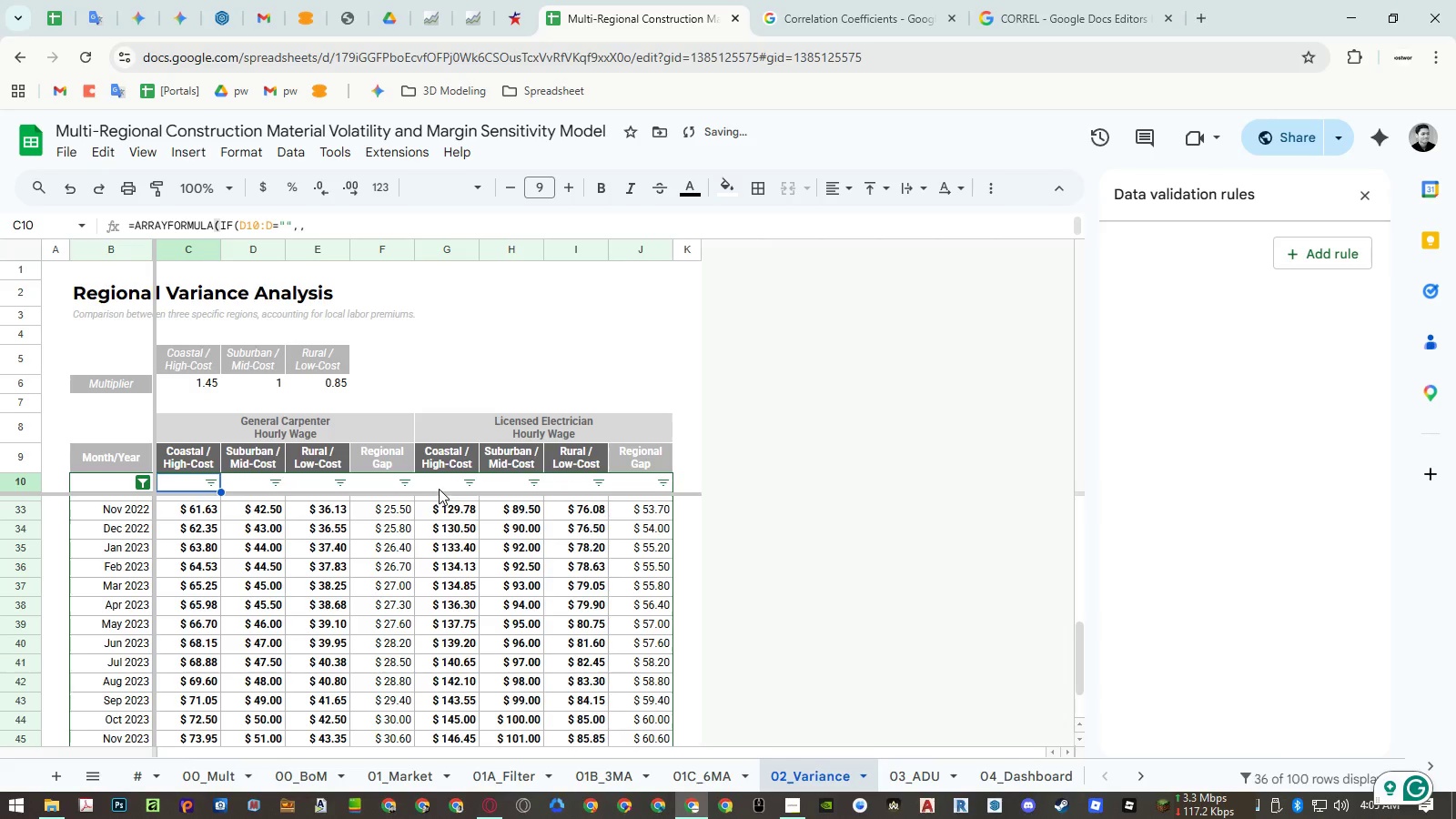 
double_click([440, 487])
 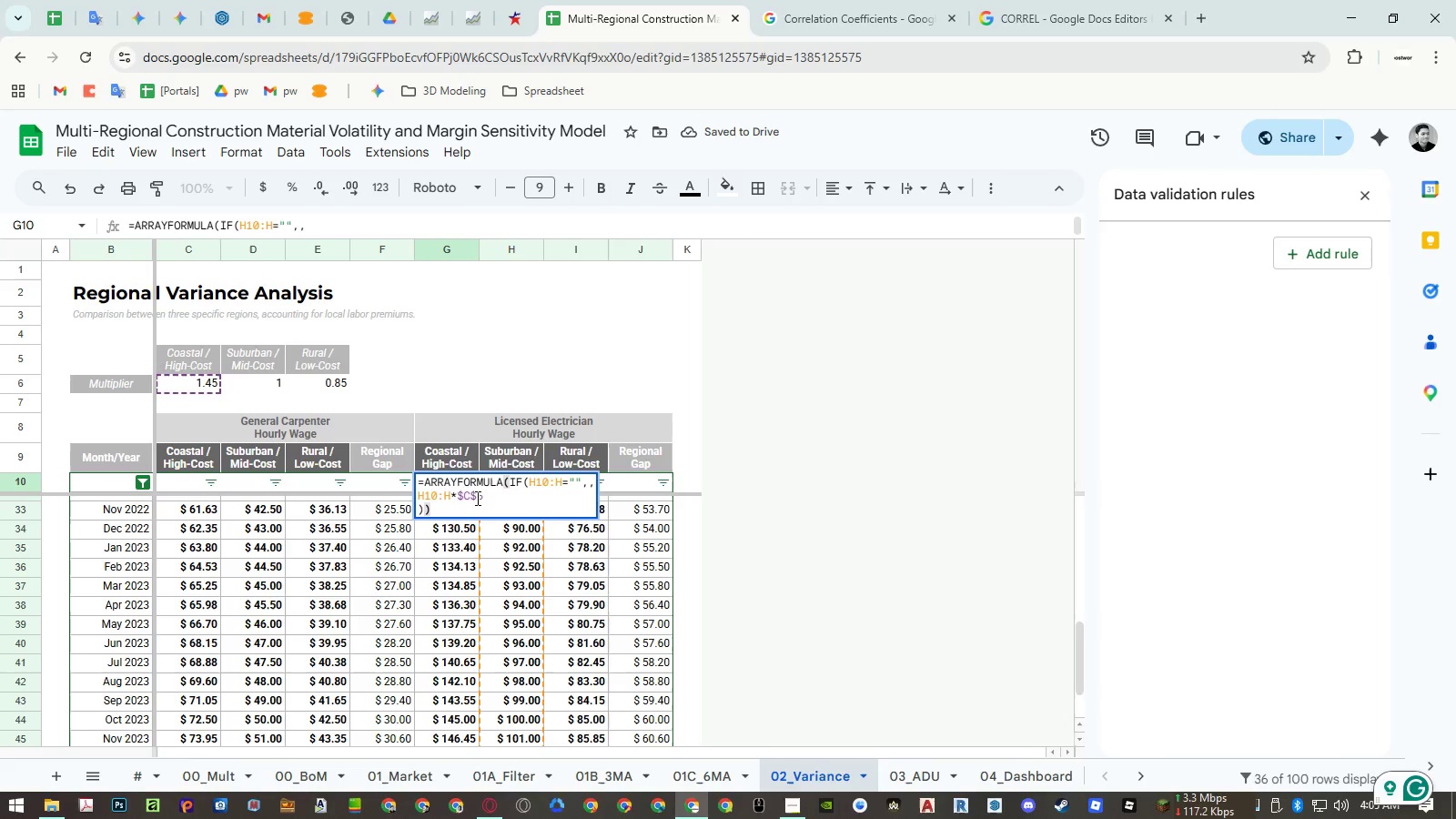 
double_click([476, 498])
 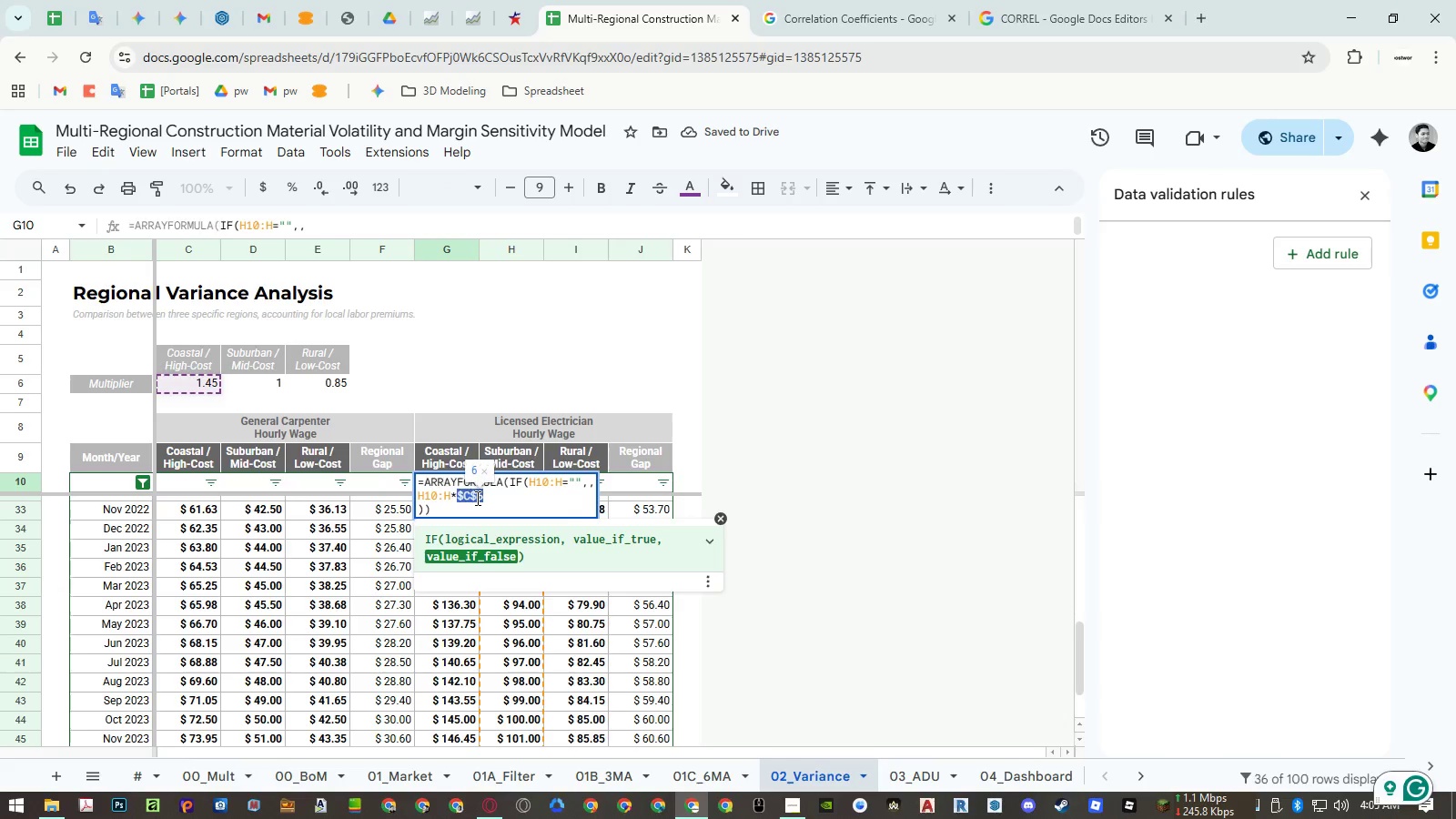 
key(Control+ControlLeft)
 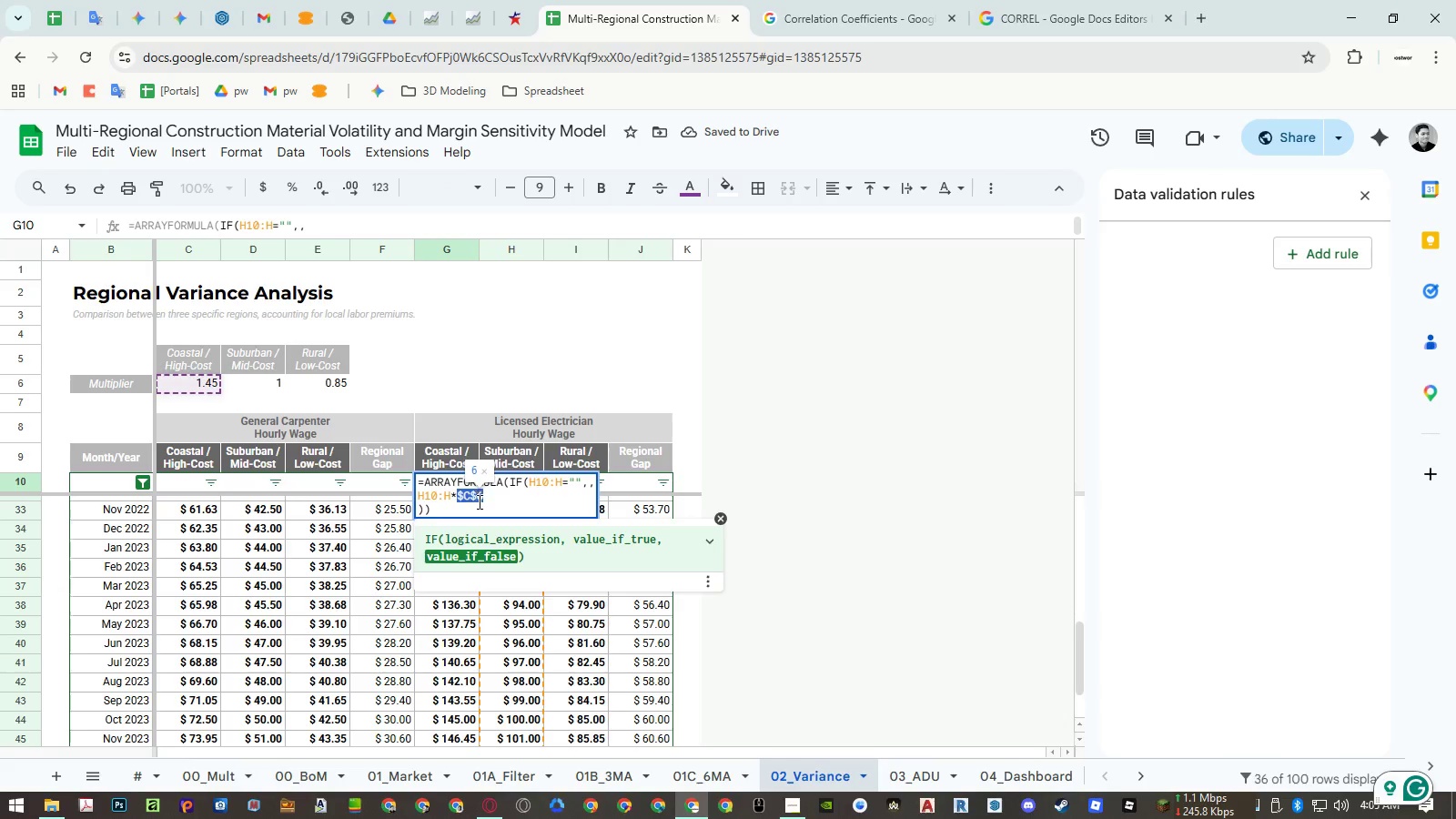 
key(Control+V)
 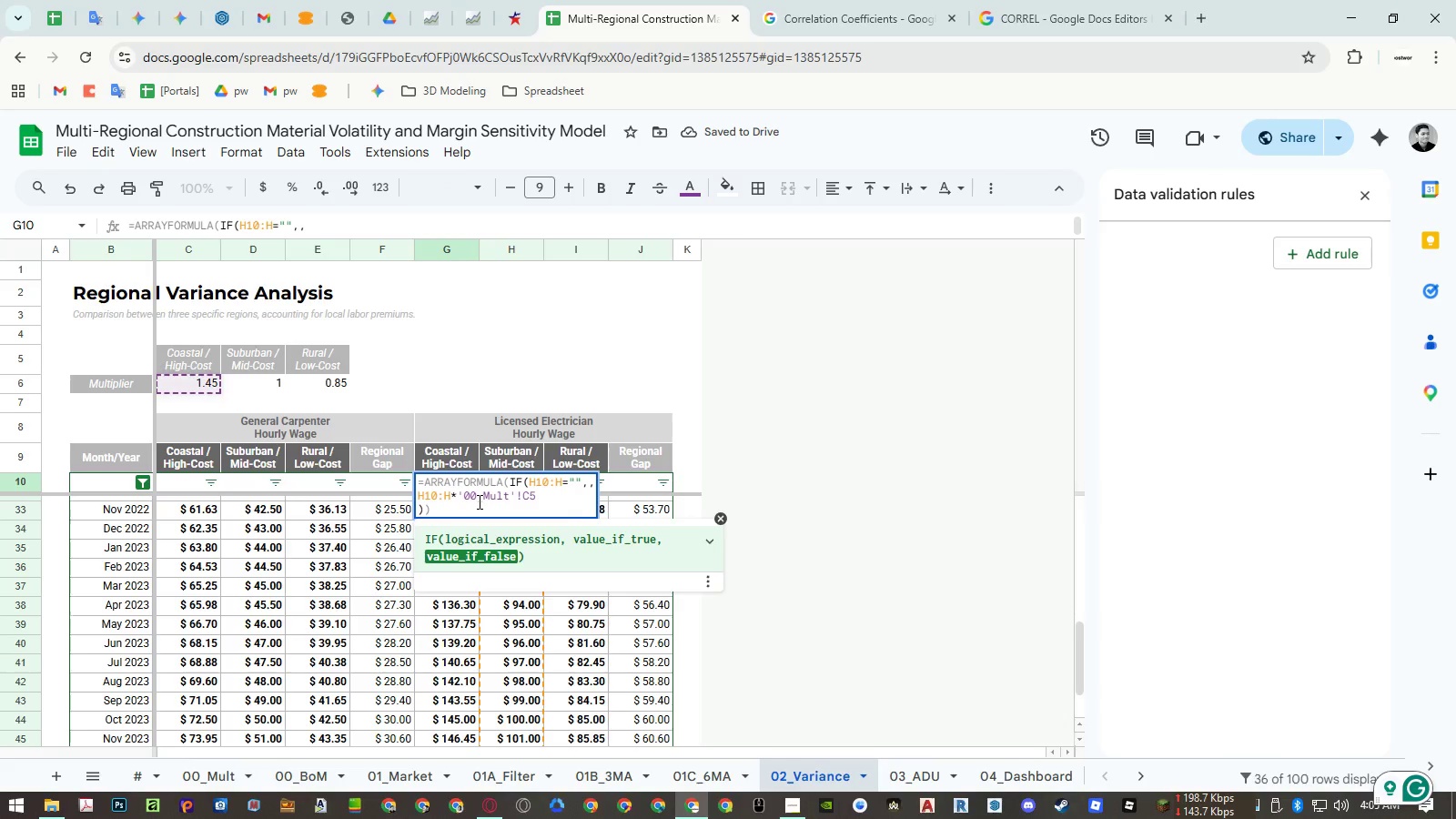 
key(Enter)
 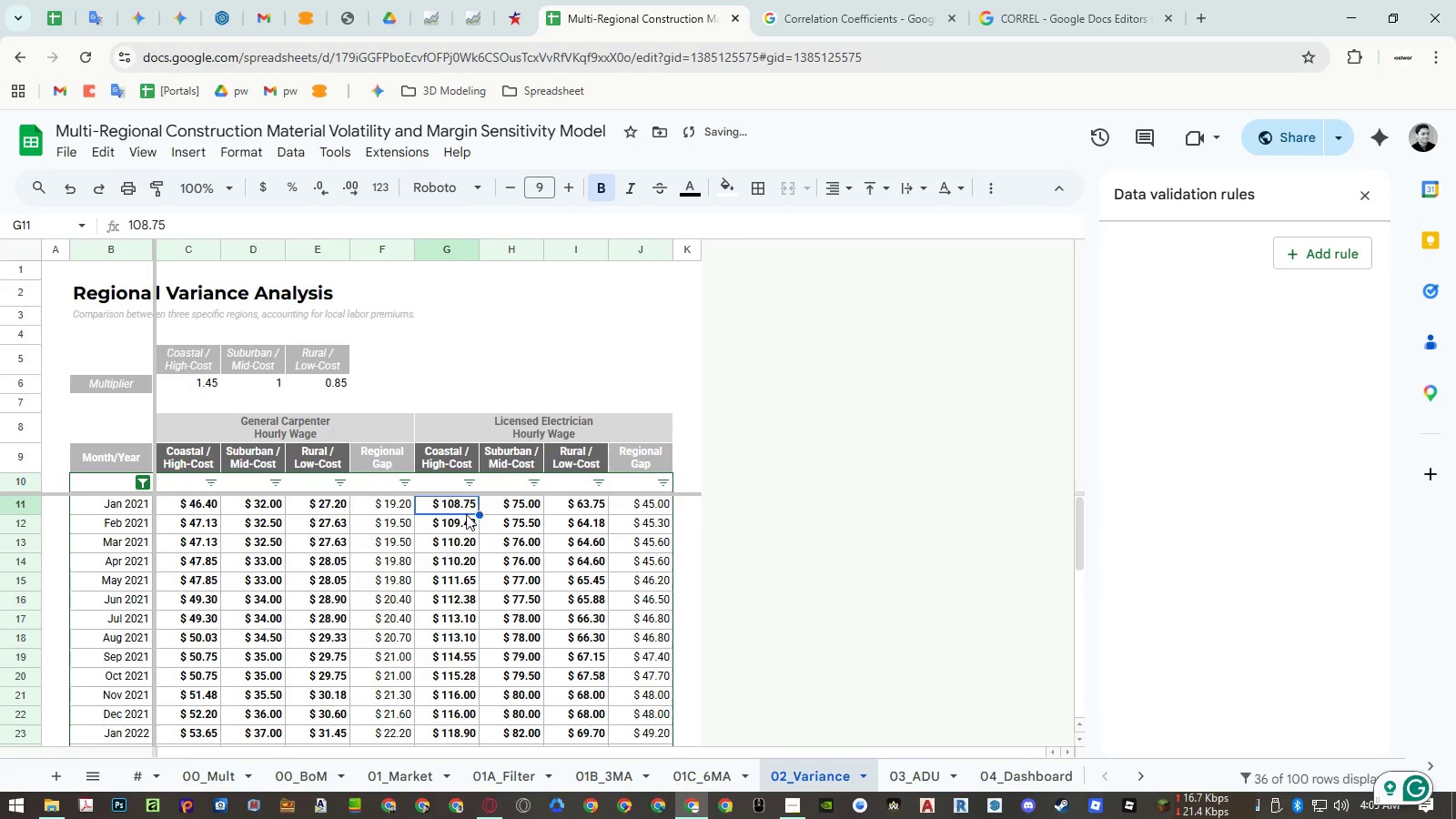 
scroll: coordinate [489, 554], scroll_direction: up, amount: 5.0
 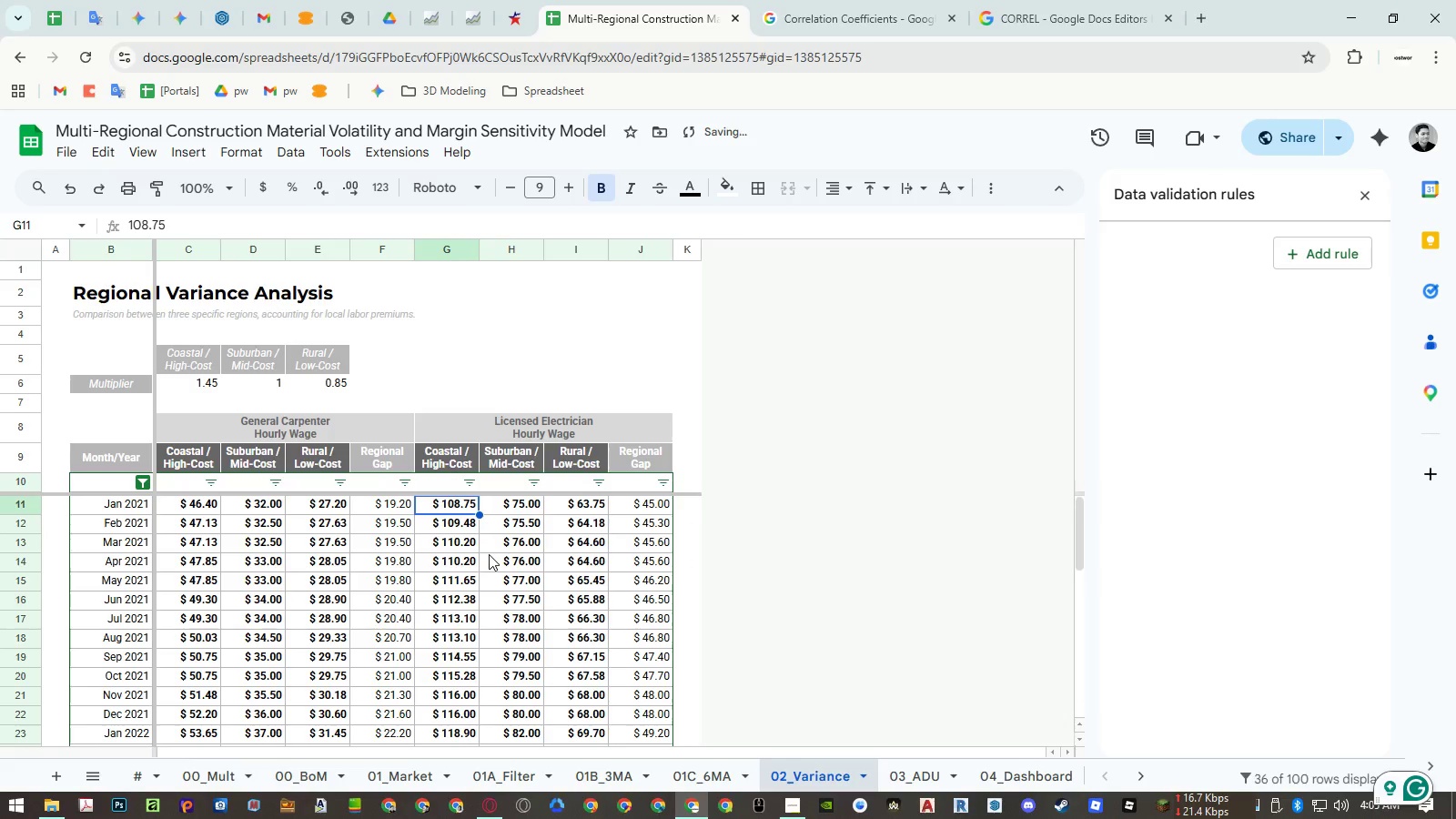 
key(Control+Z)
 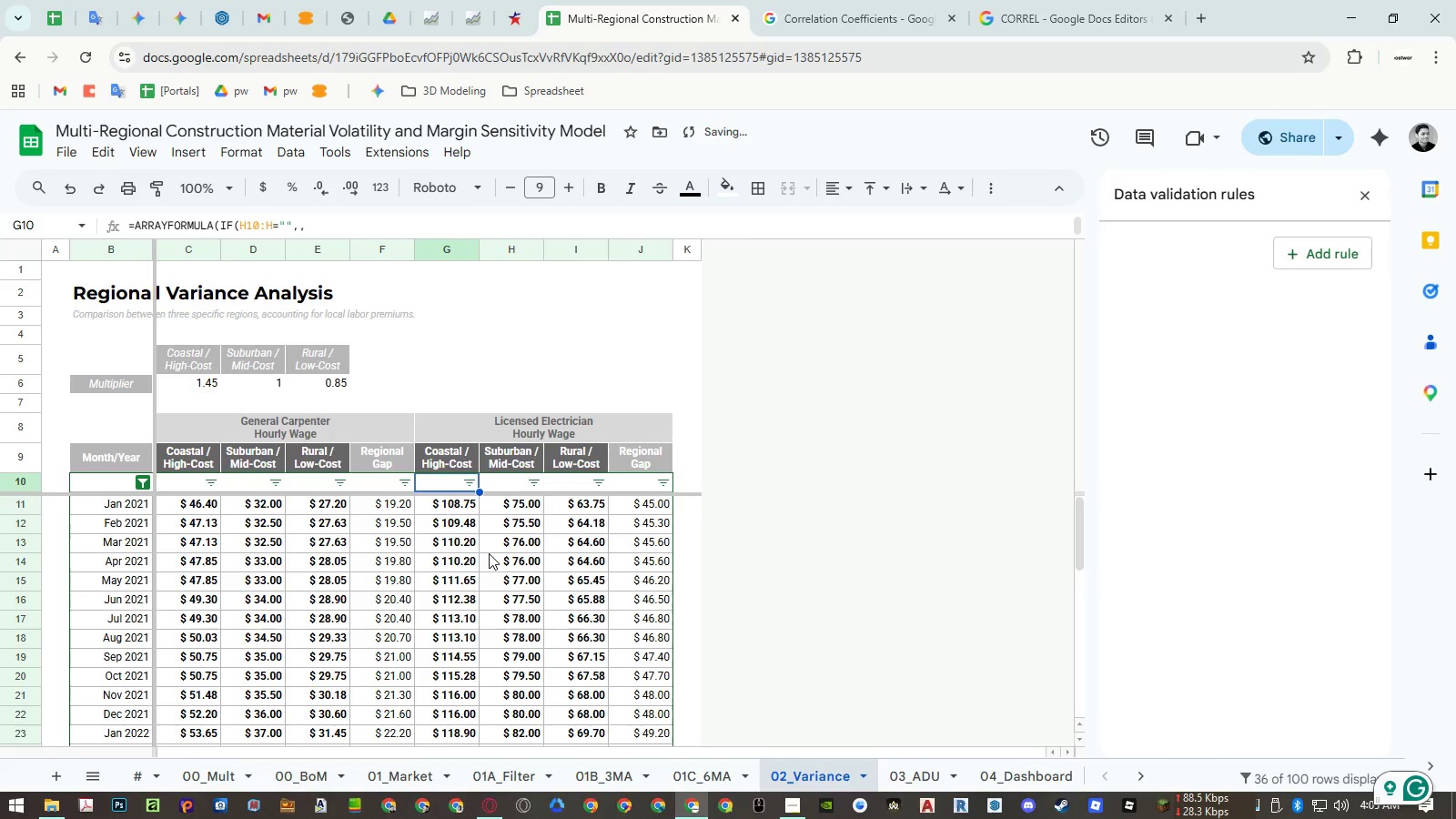 
key(Control+Y)
 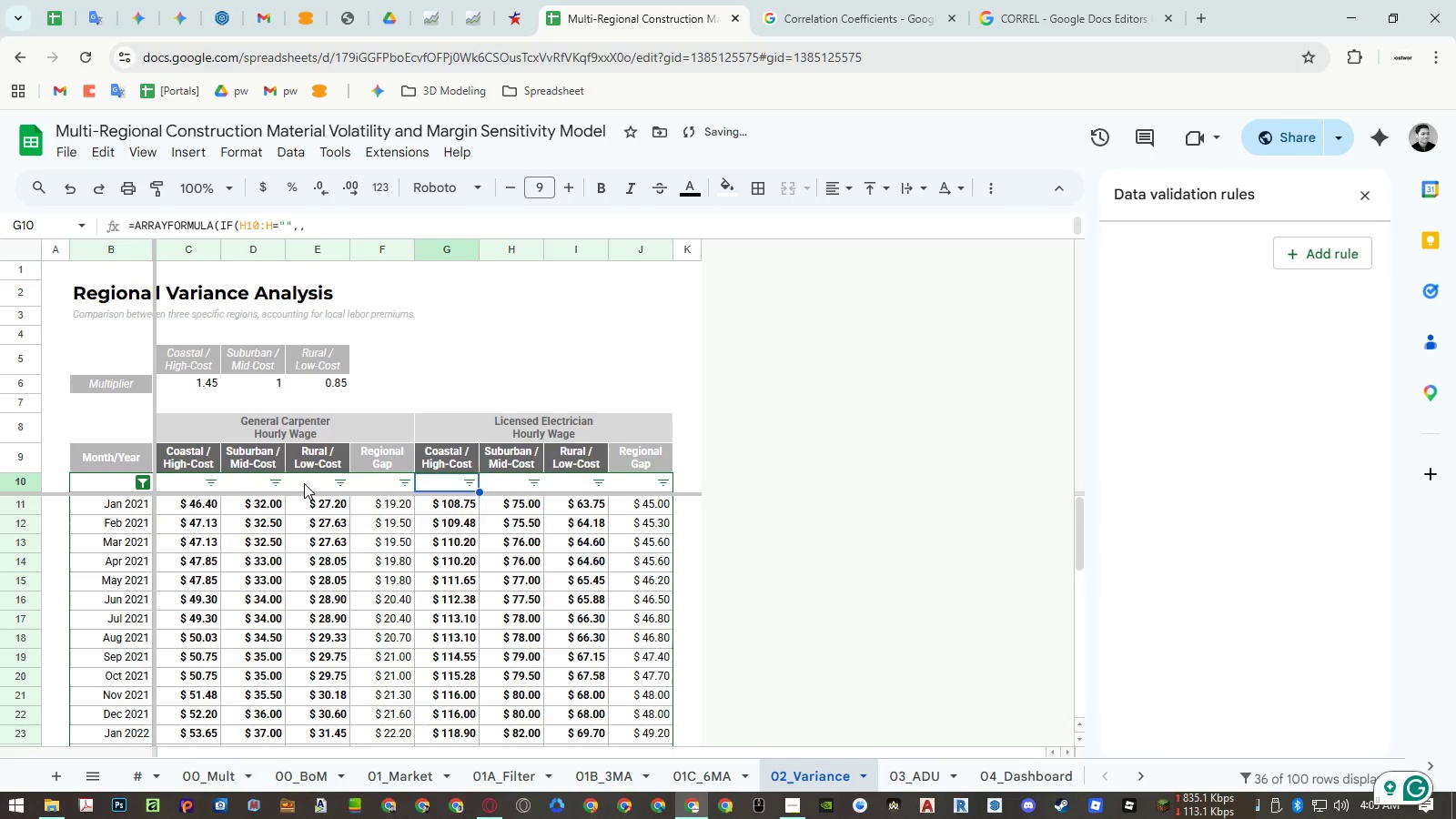 
double_click([304, 483])
 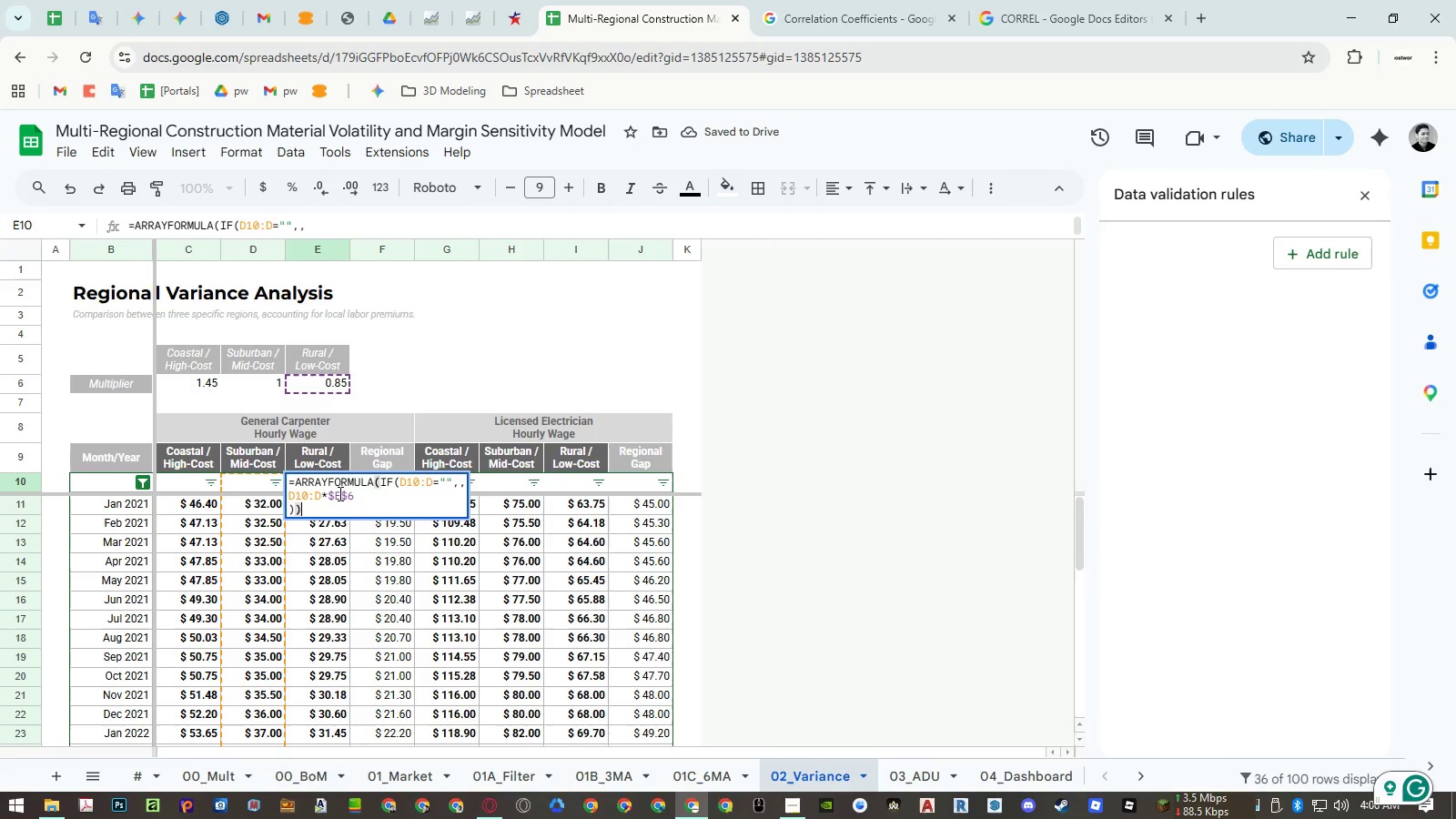 
double_click([339, 493])
 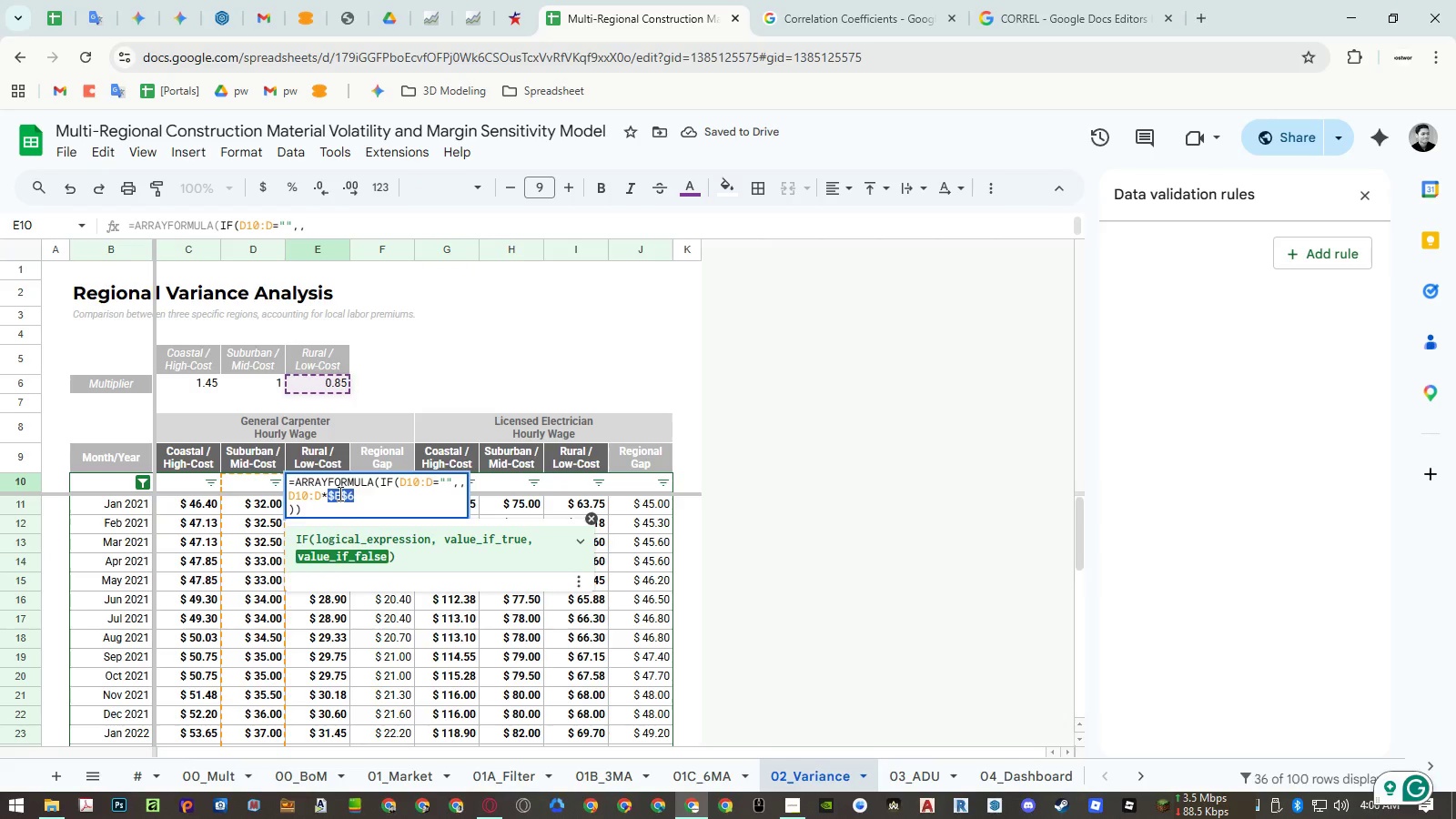 
key(Backspace)
 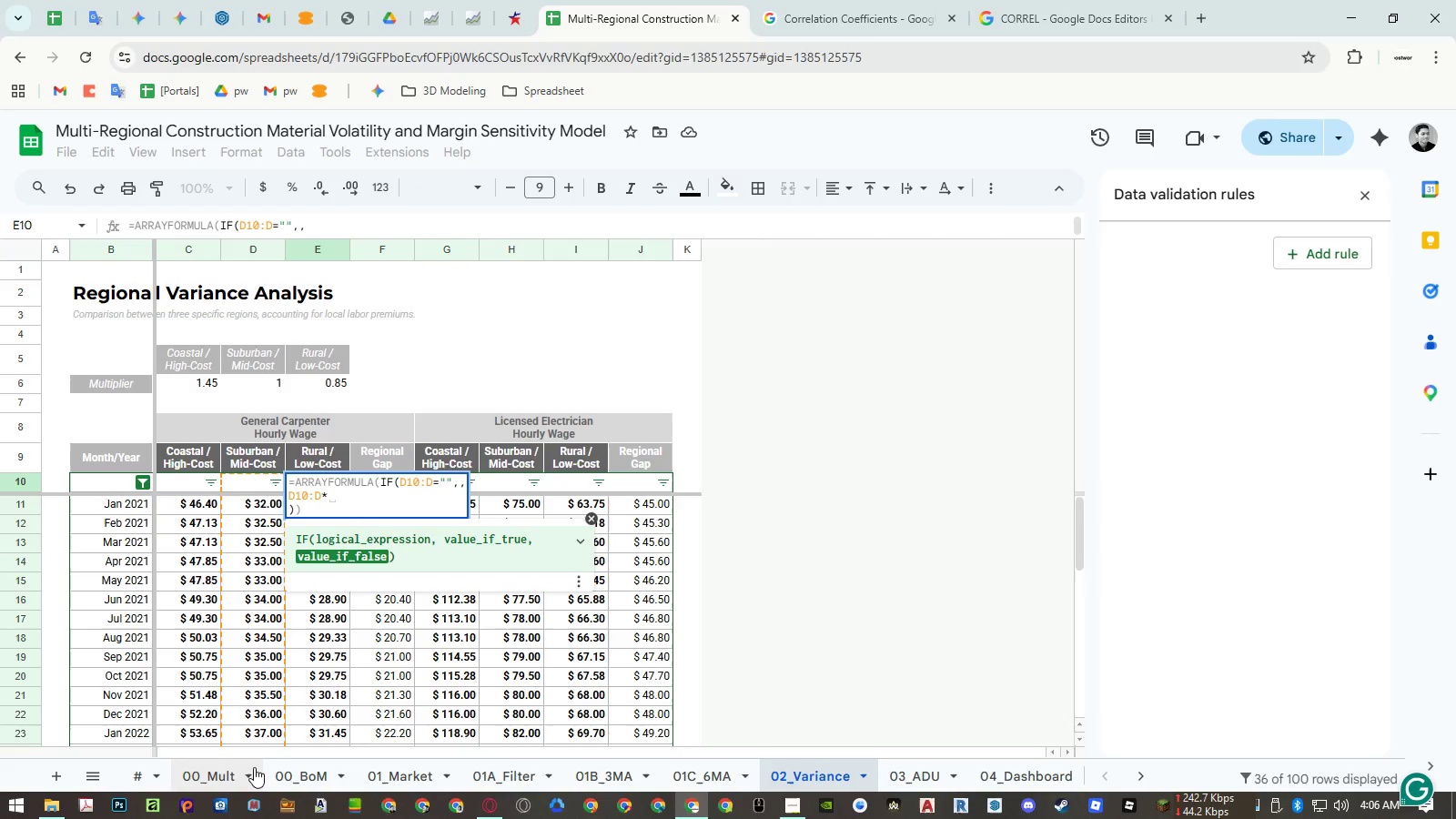 
left_click([229, 770])
 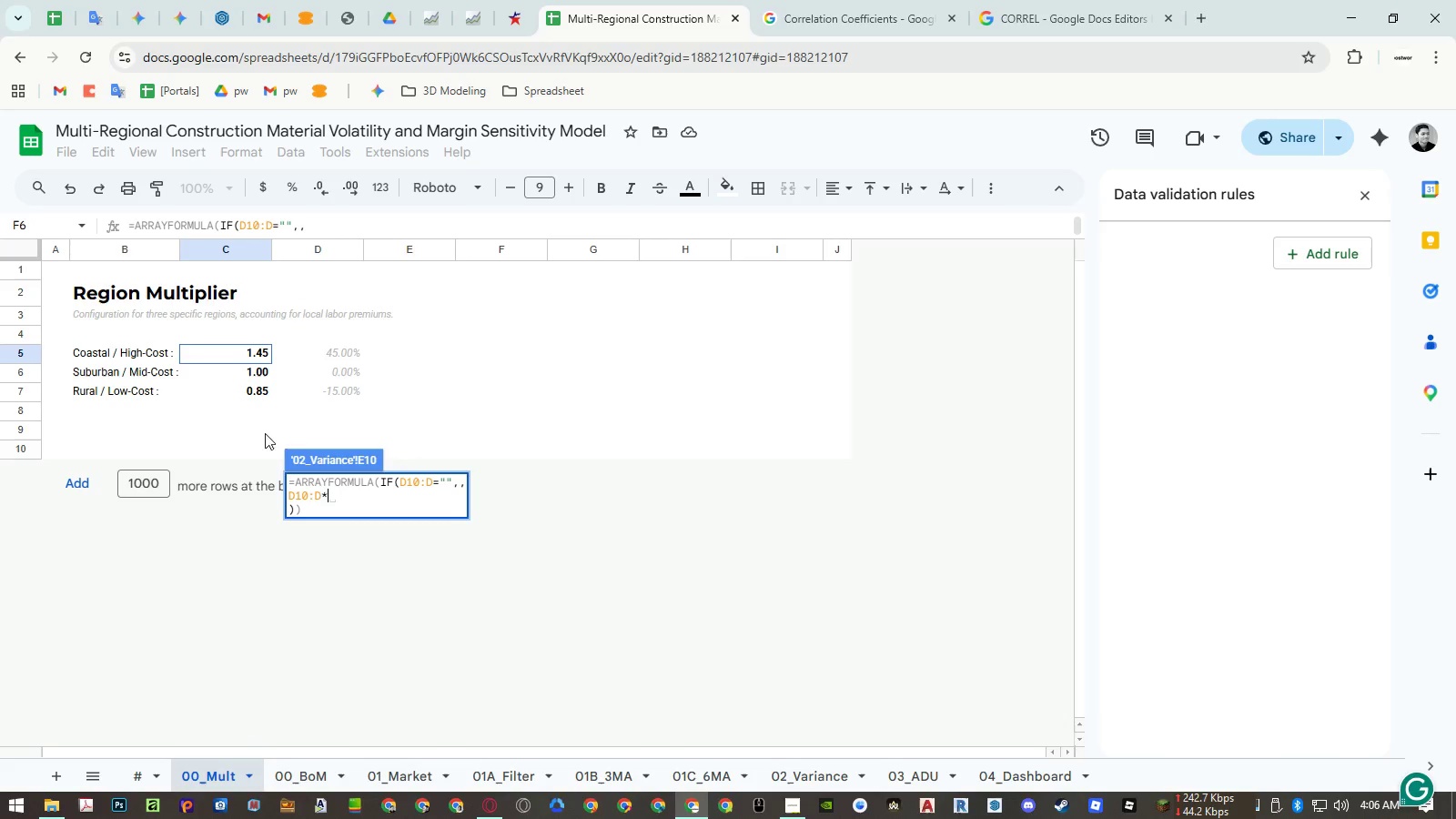 
left_click([241, 396])
 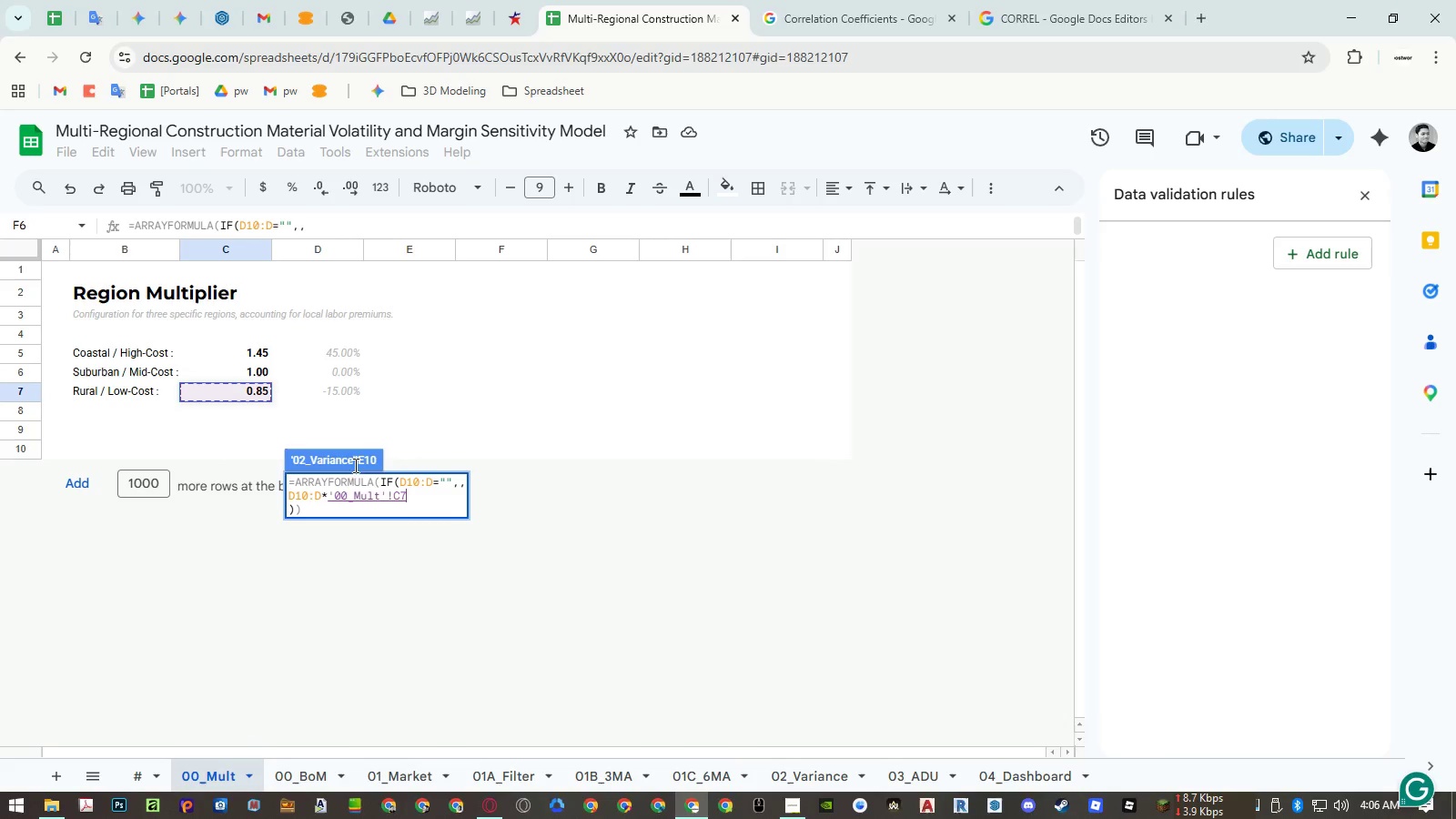 
double_click([359, 498])
 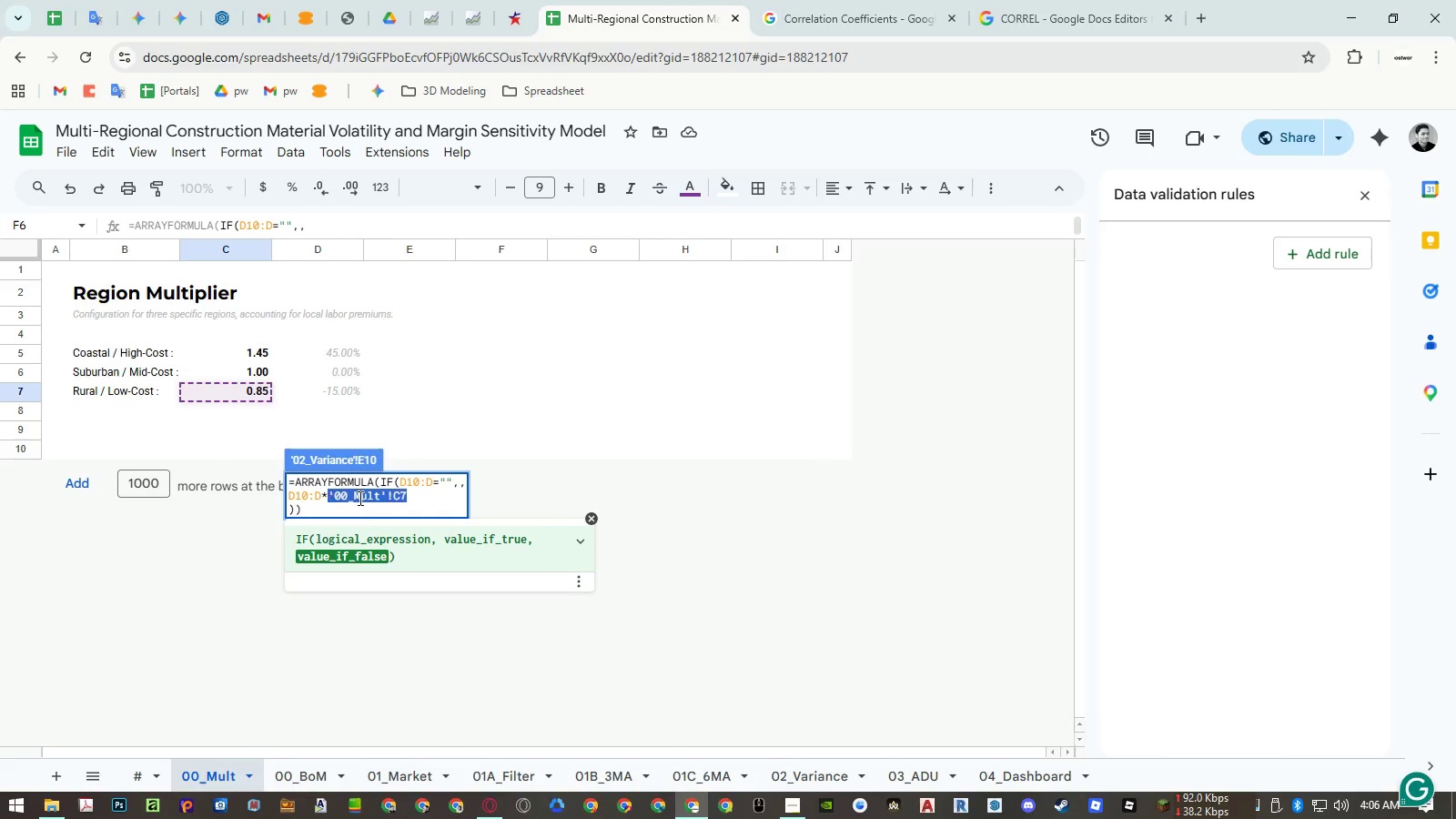 
key(Control+ControlLeft)
 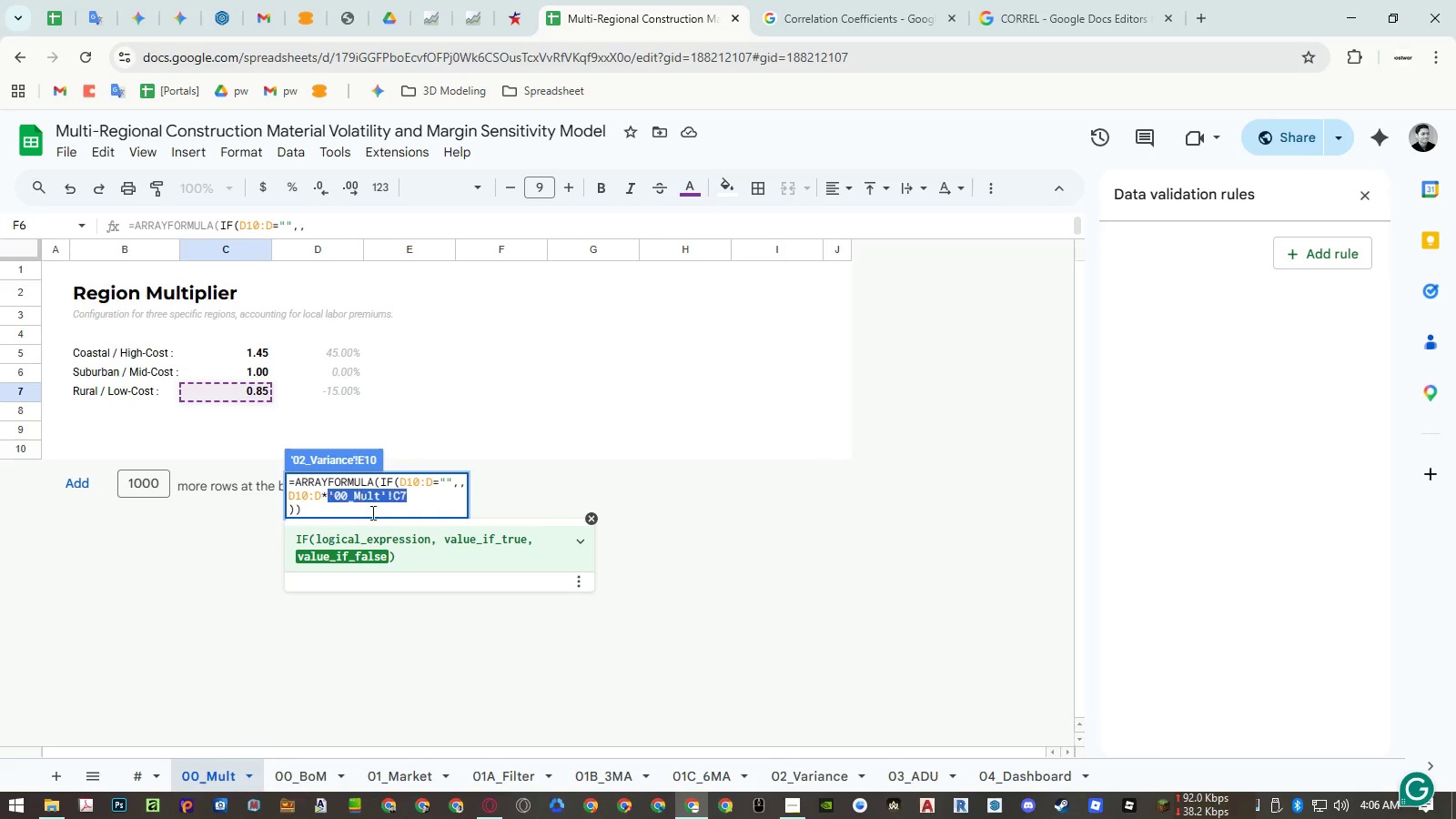 
key(Control+C)
 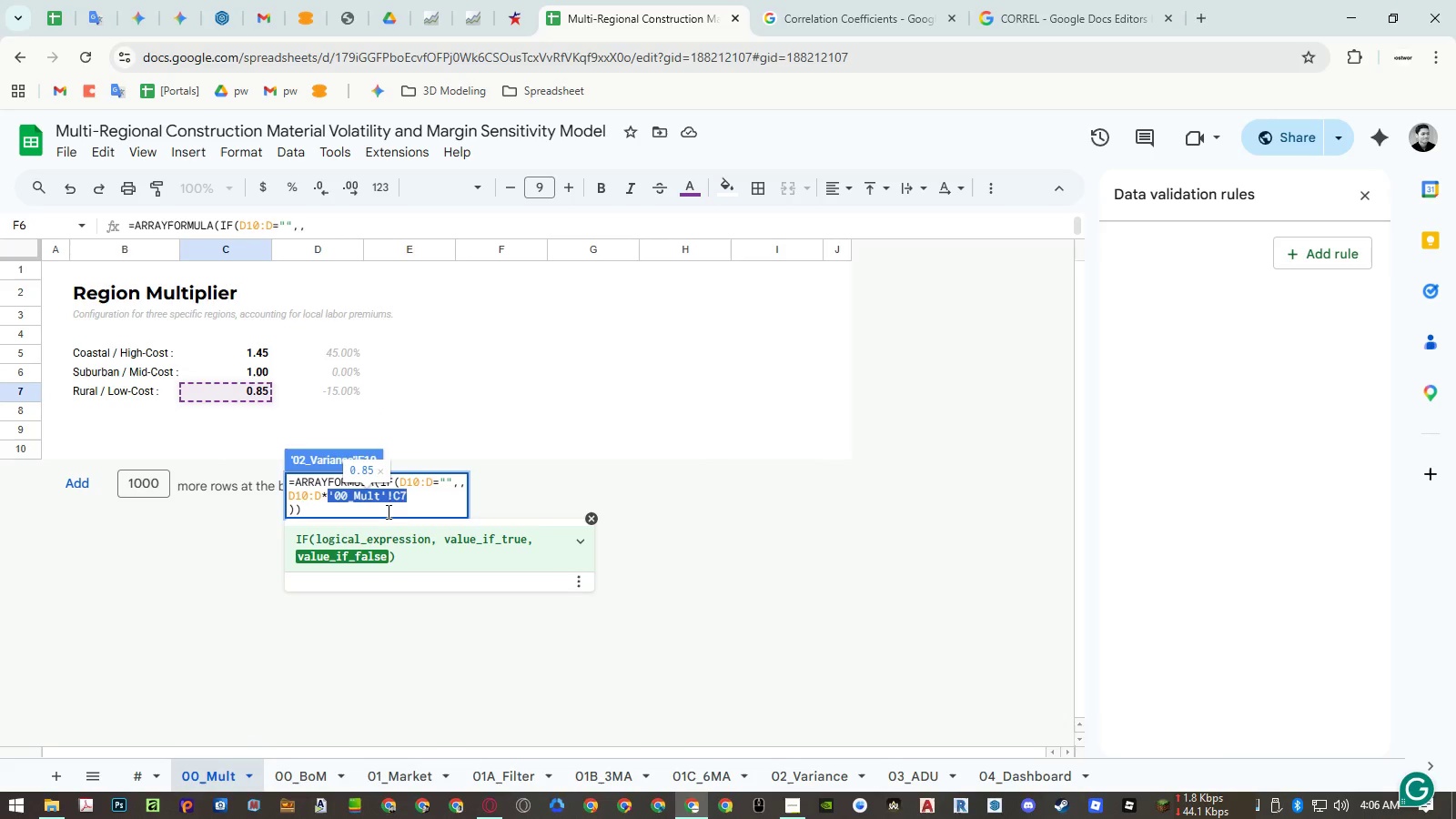 
key(Control+ControlLeft)
 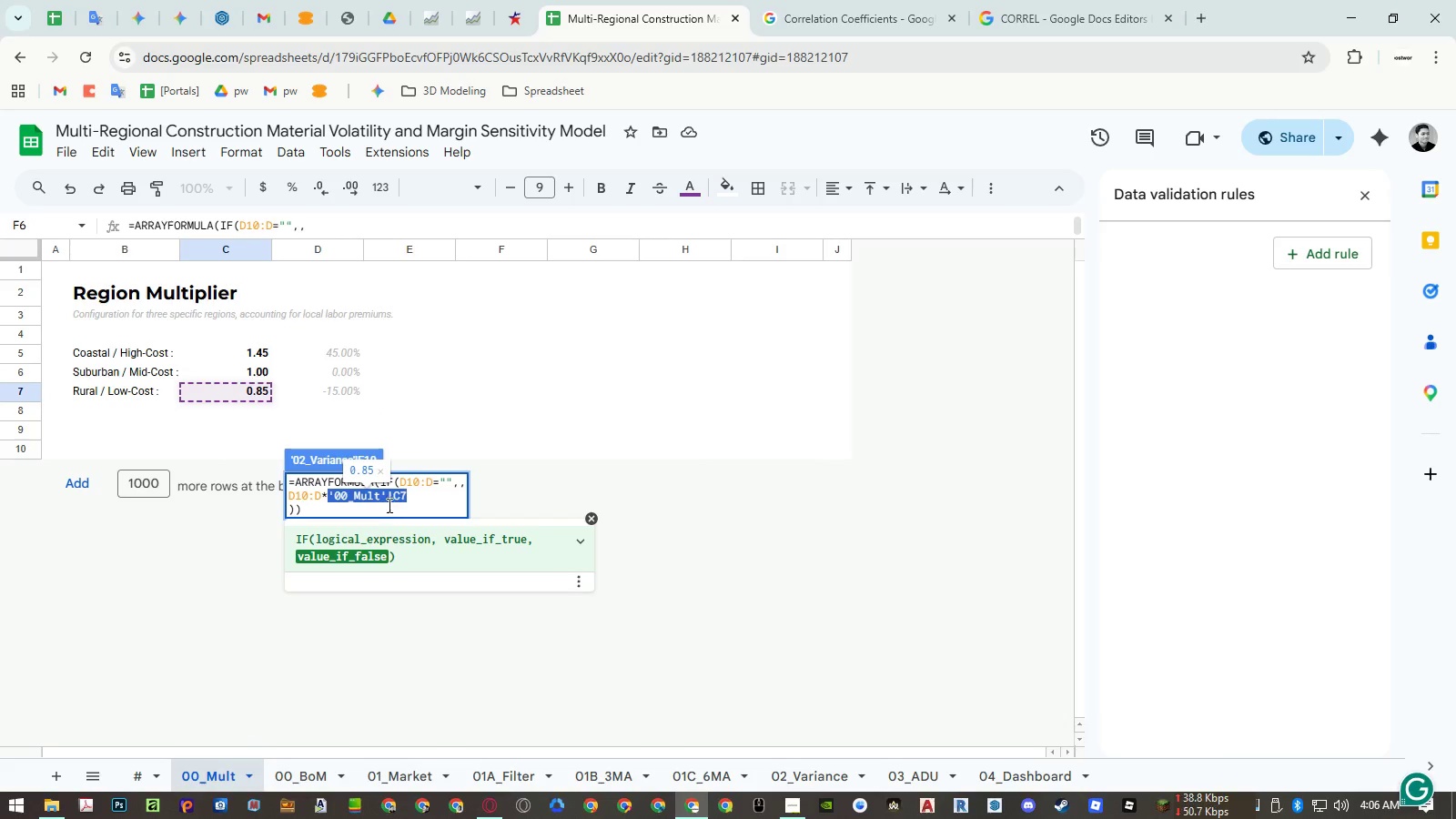 
key(Control+V)
 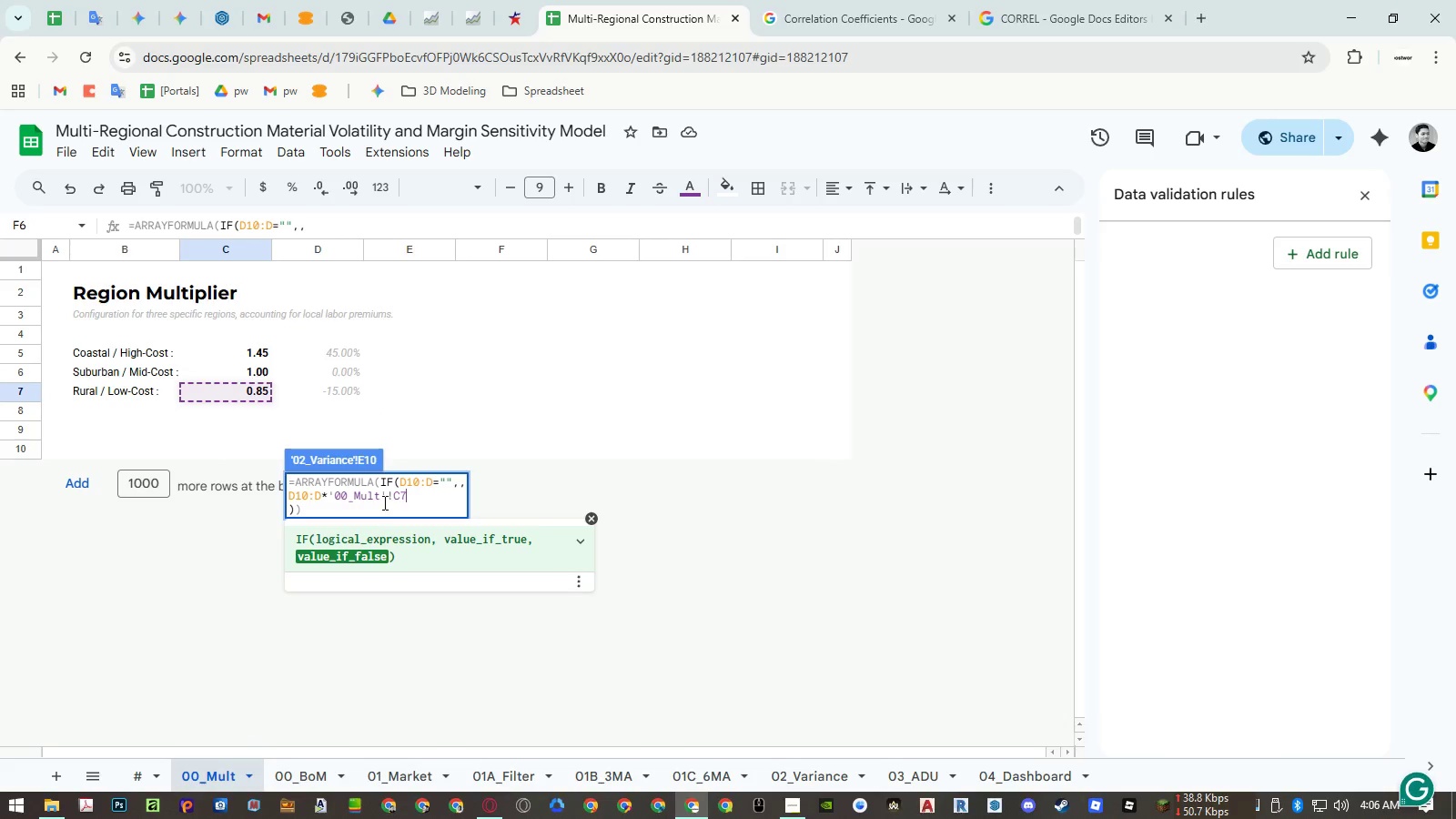 
key(Enter)
 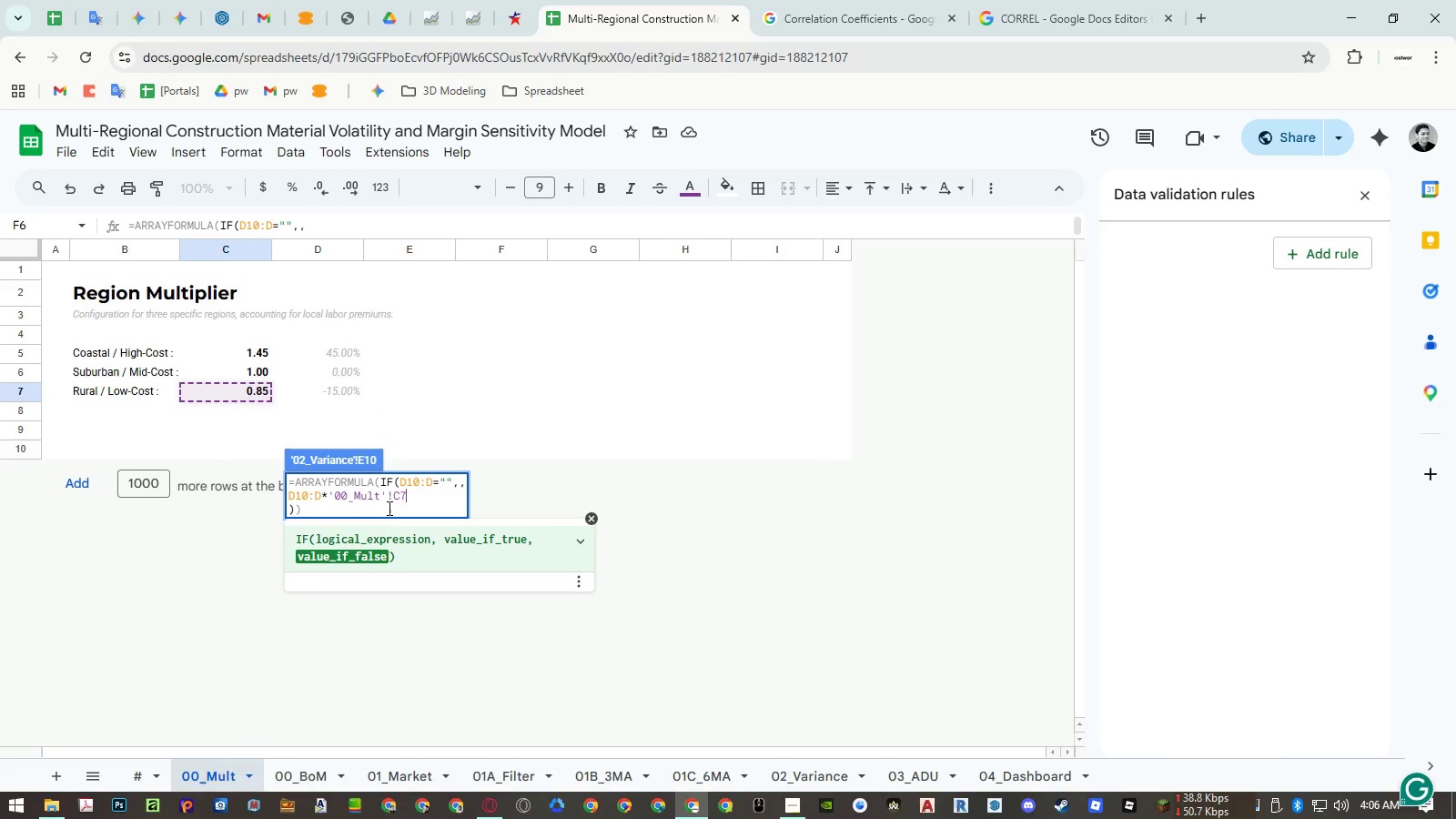 
key(Enter)
 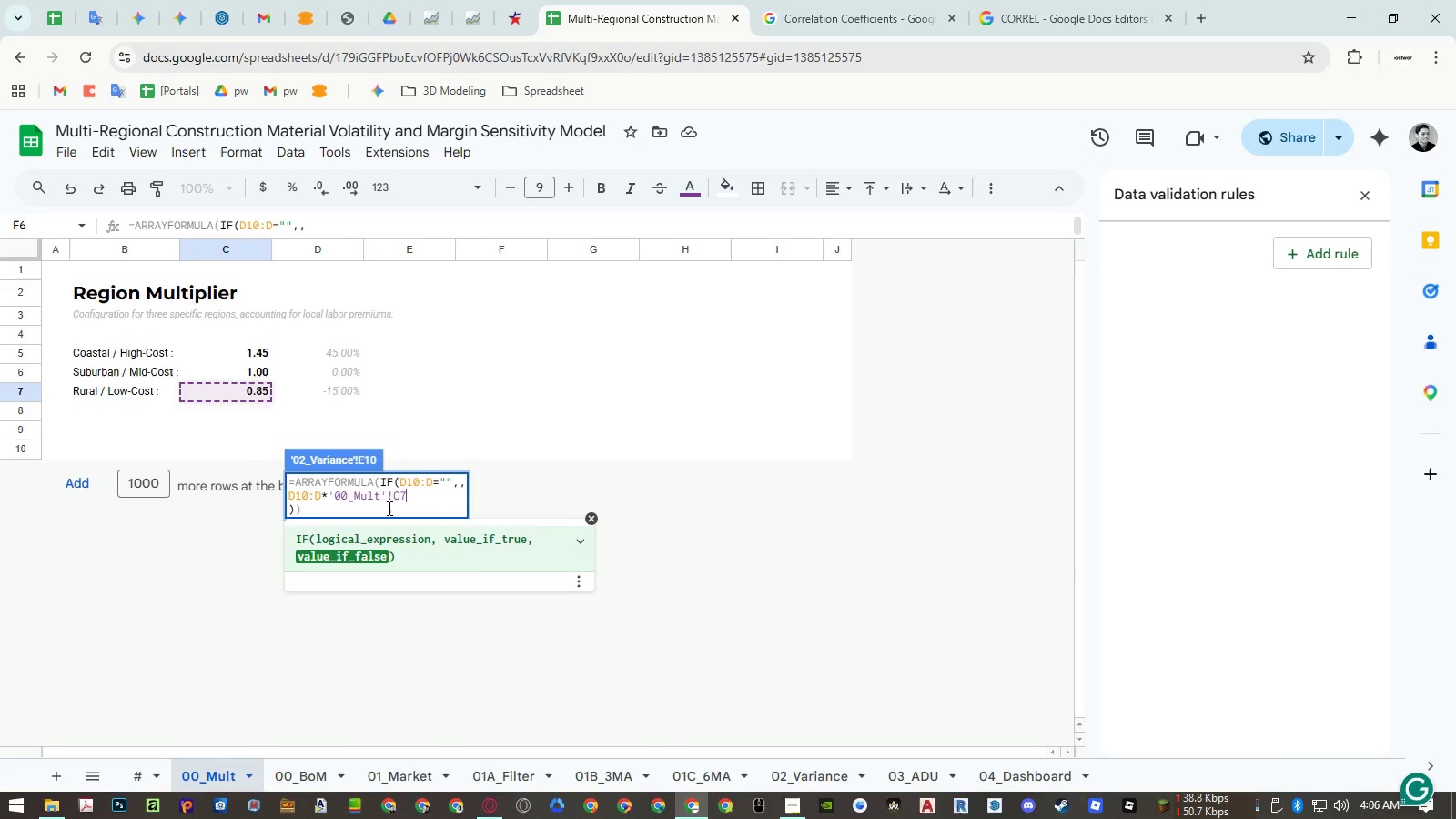 
key(Enter)
 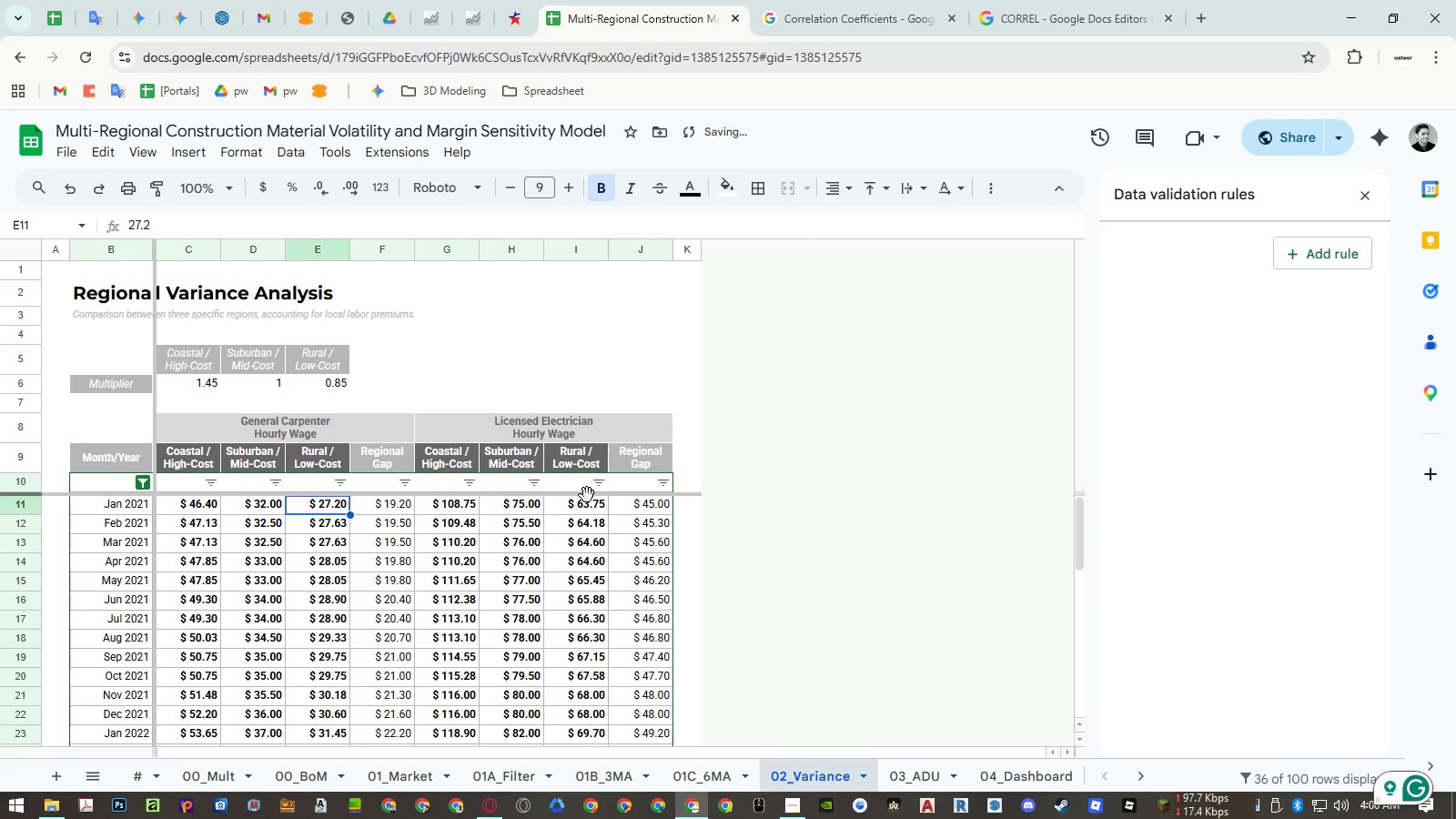 
double_click([575, 486])
 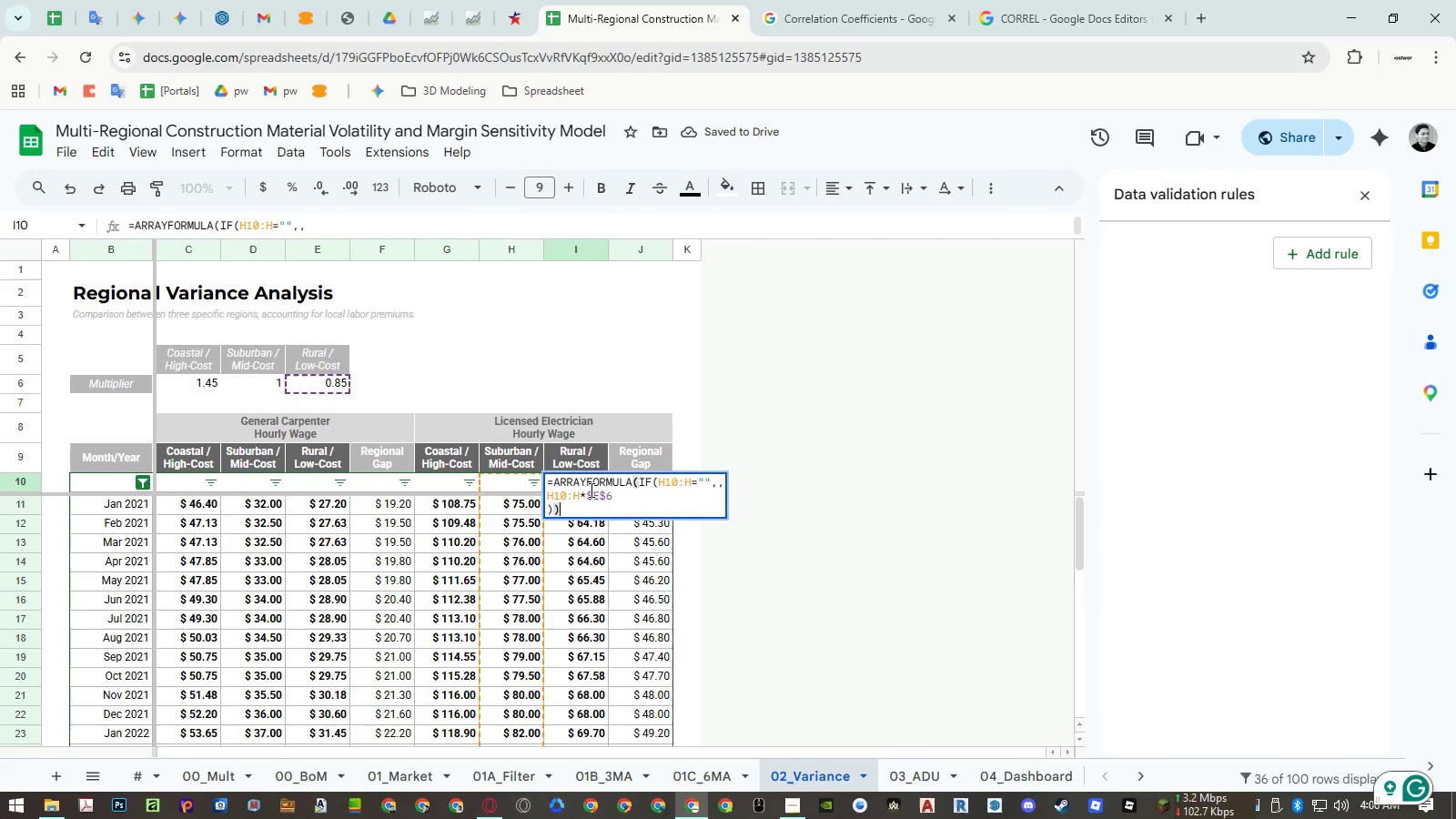 
double_click([590, 490])
 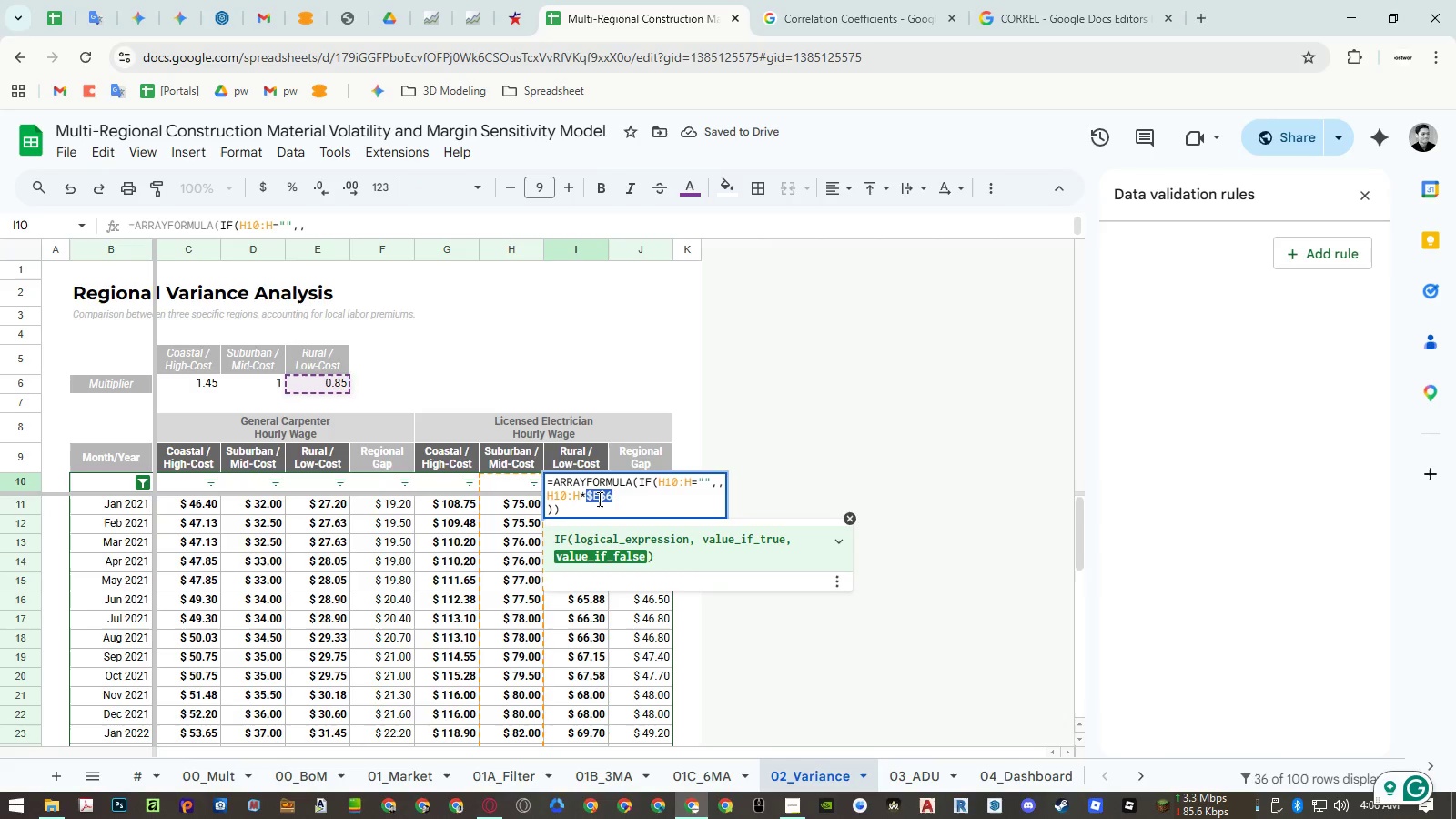 
key(Control+ControlLeft)
 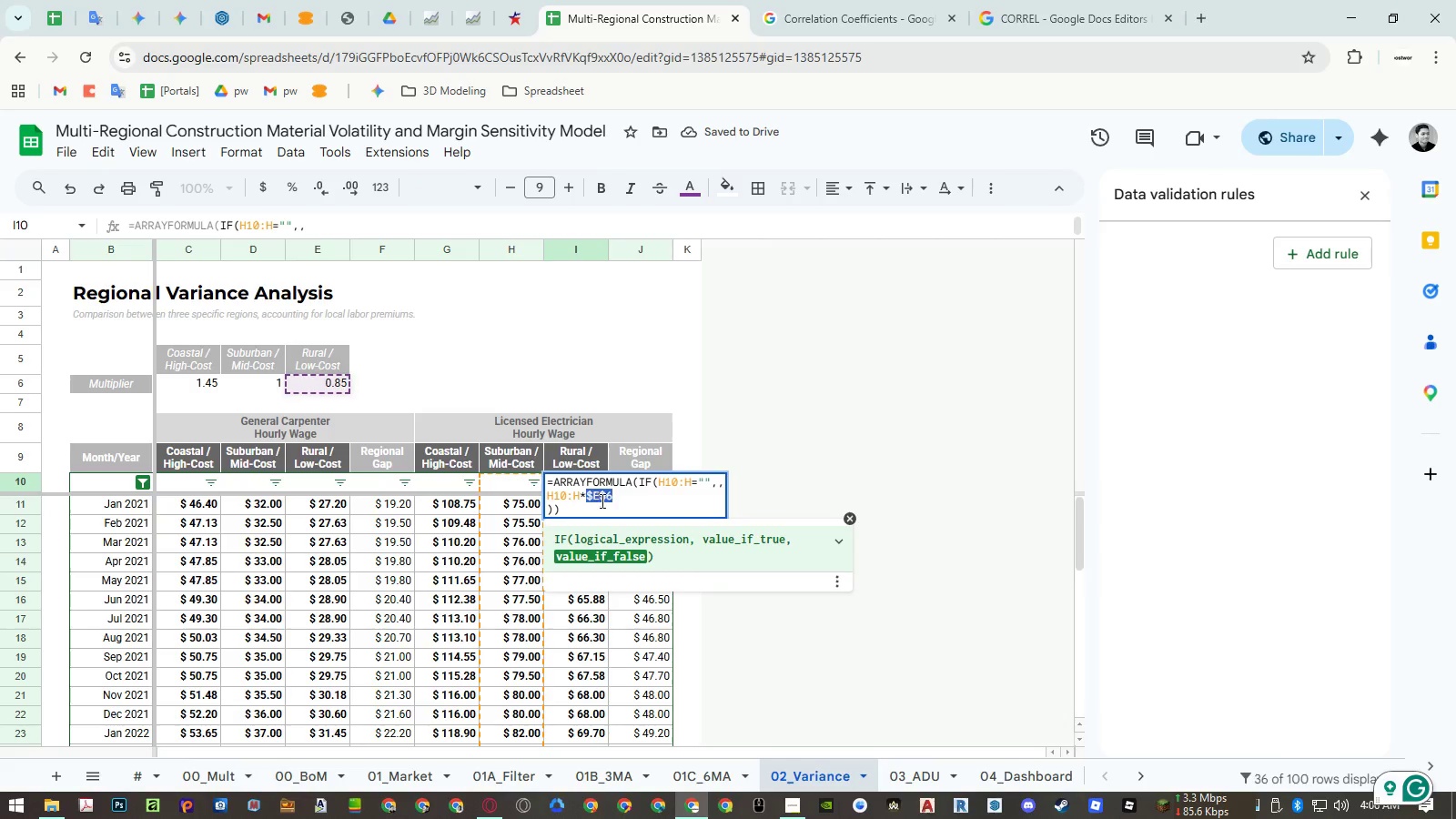 
key(Control+V)
 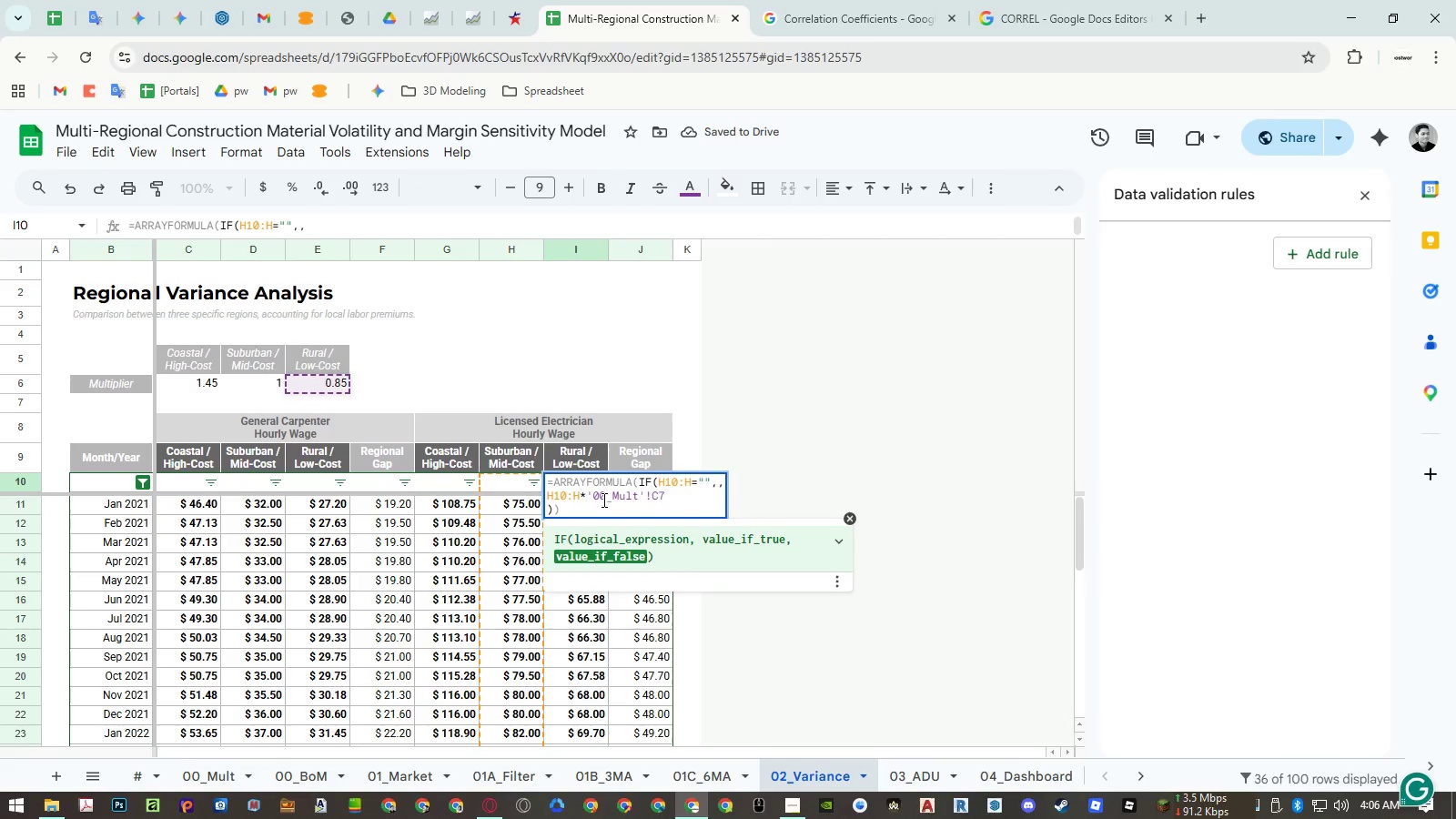 
key(Enter)
 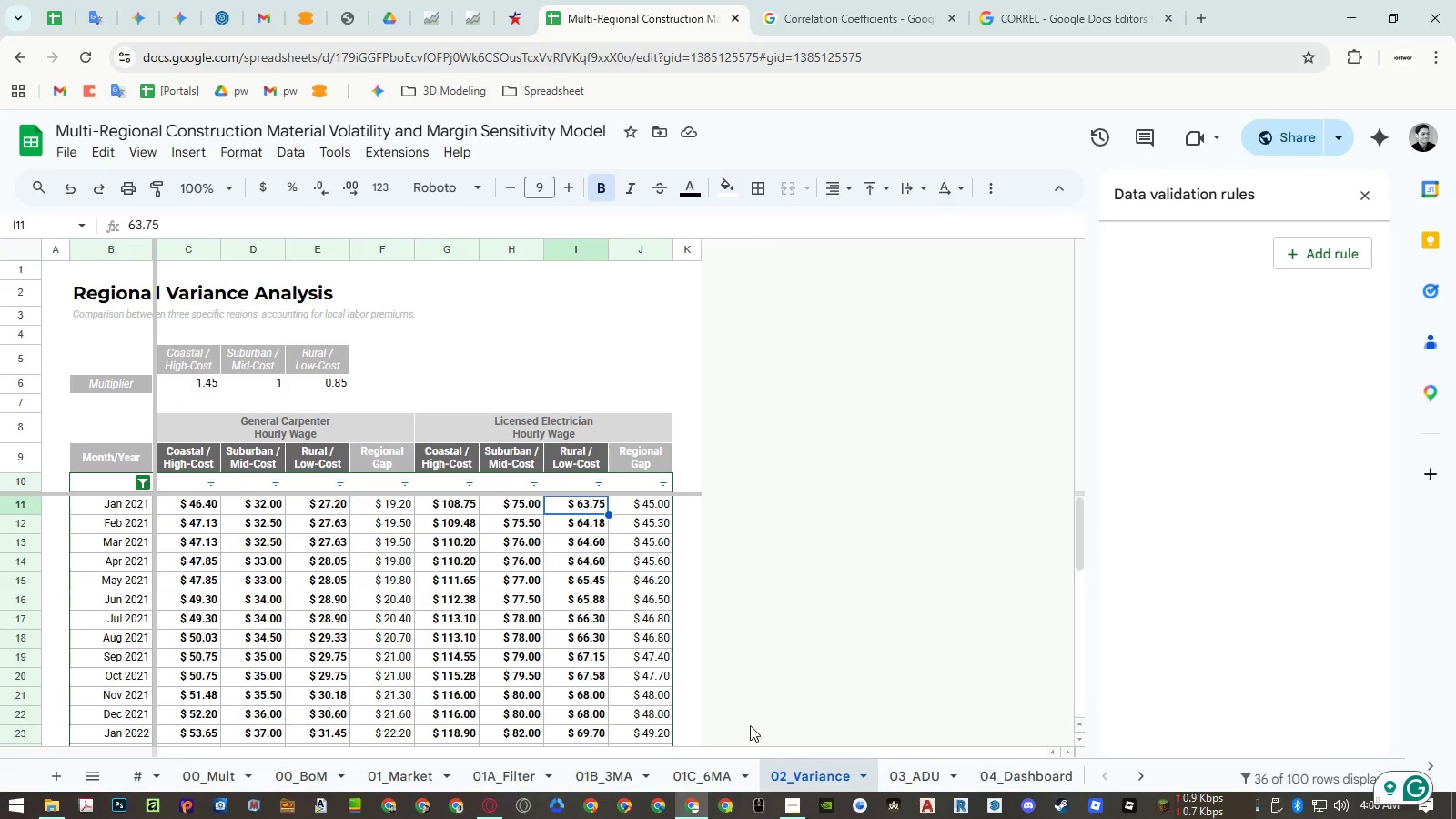 
wait(16.98)
 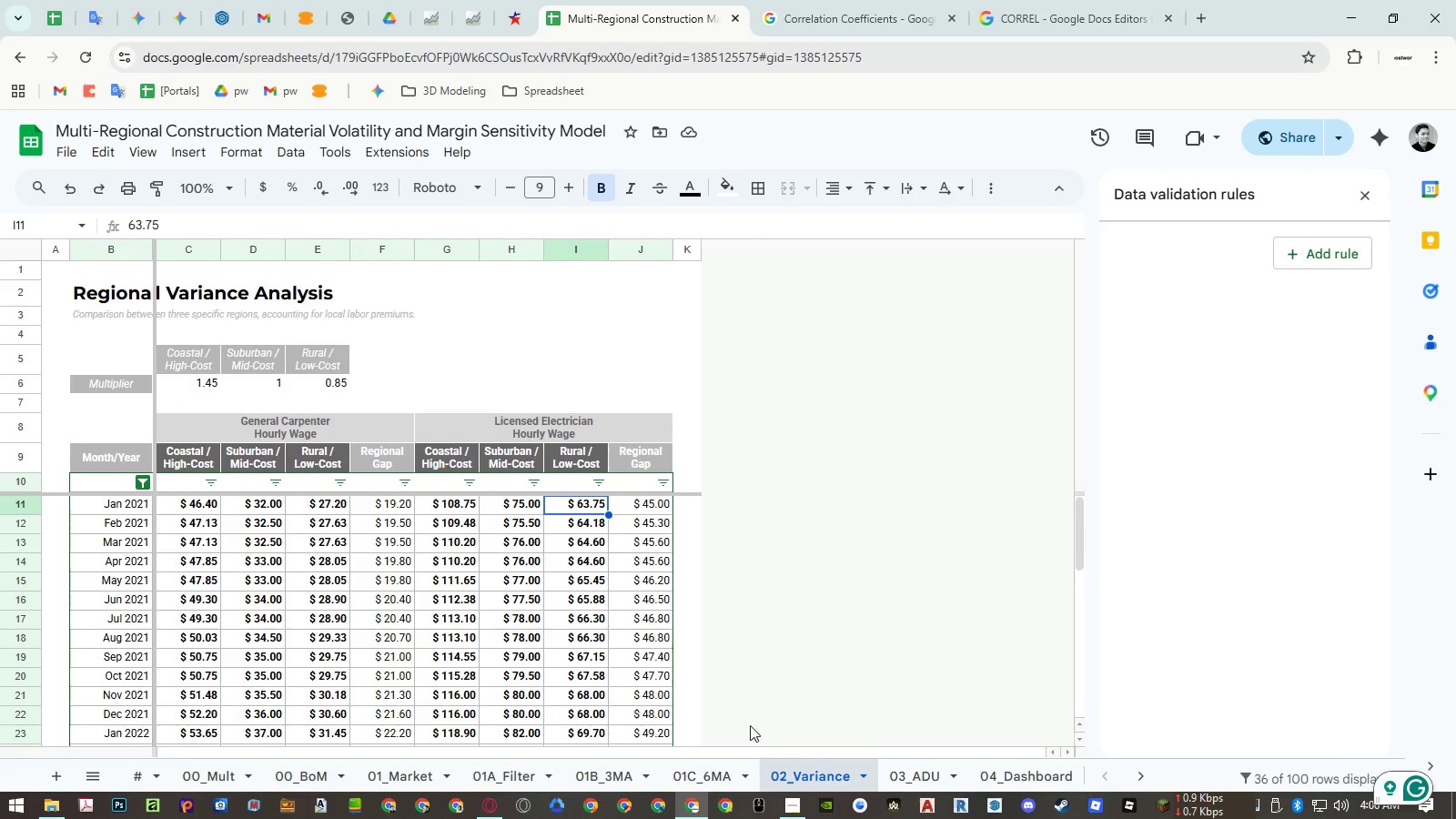 
left_click([899, 778])
 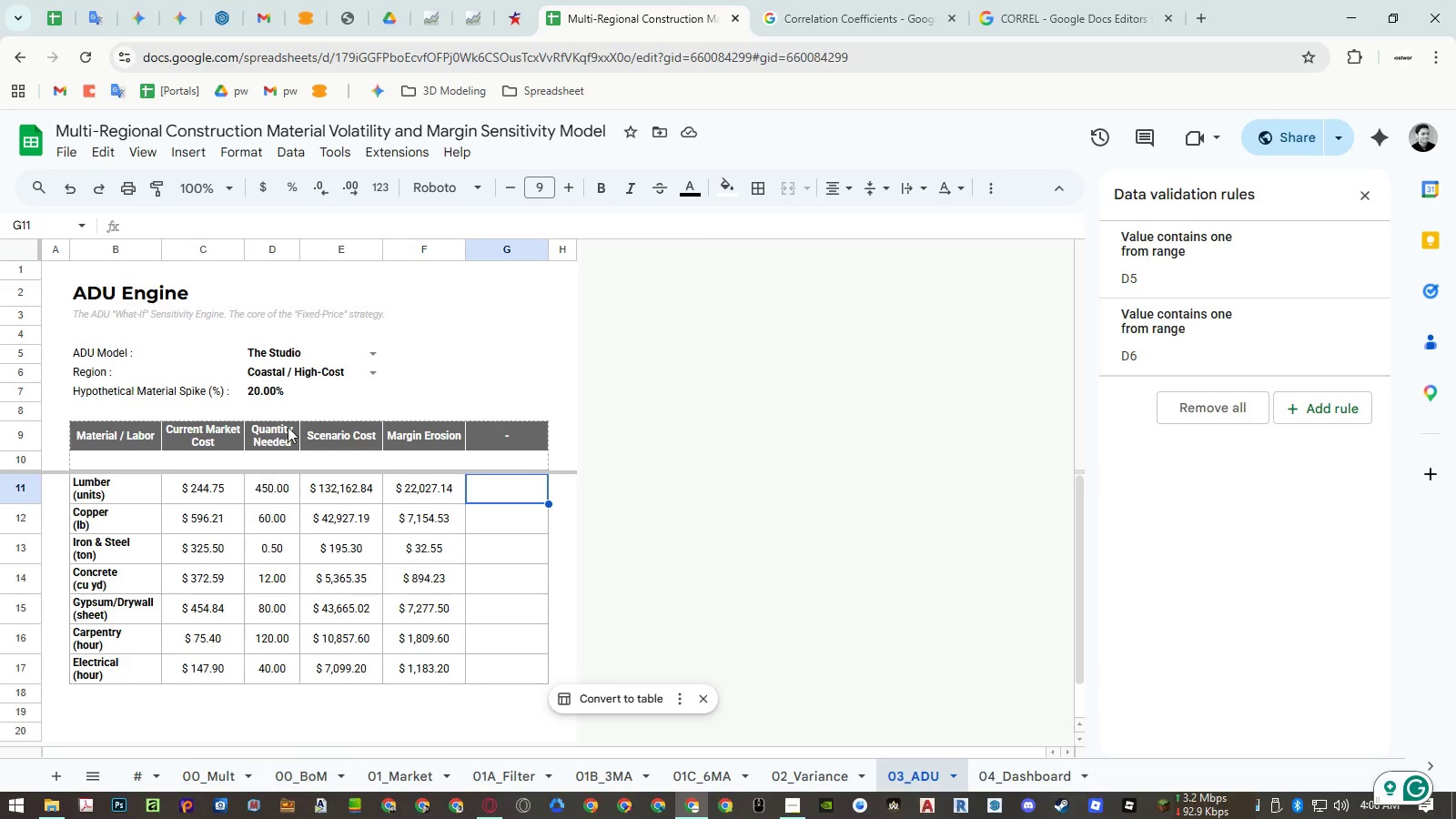 
double_click([318, 377])
 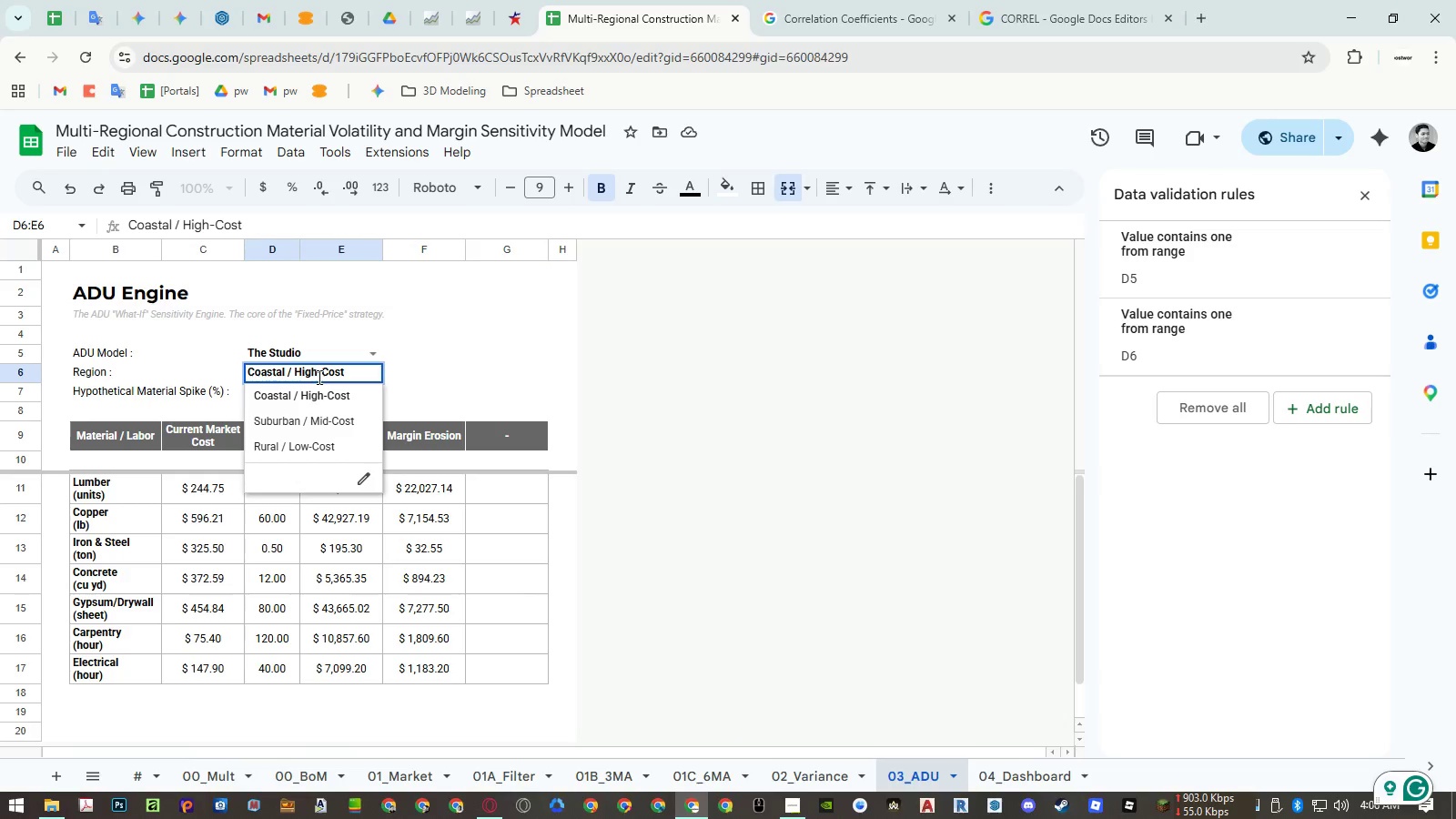 
key(Escape)
 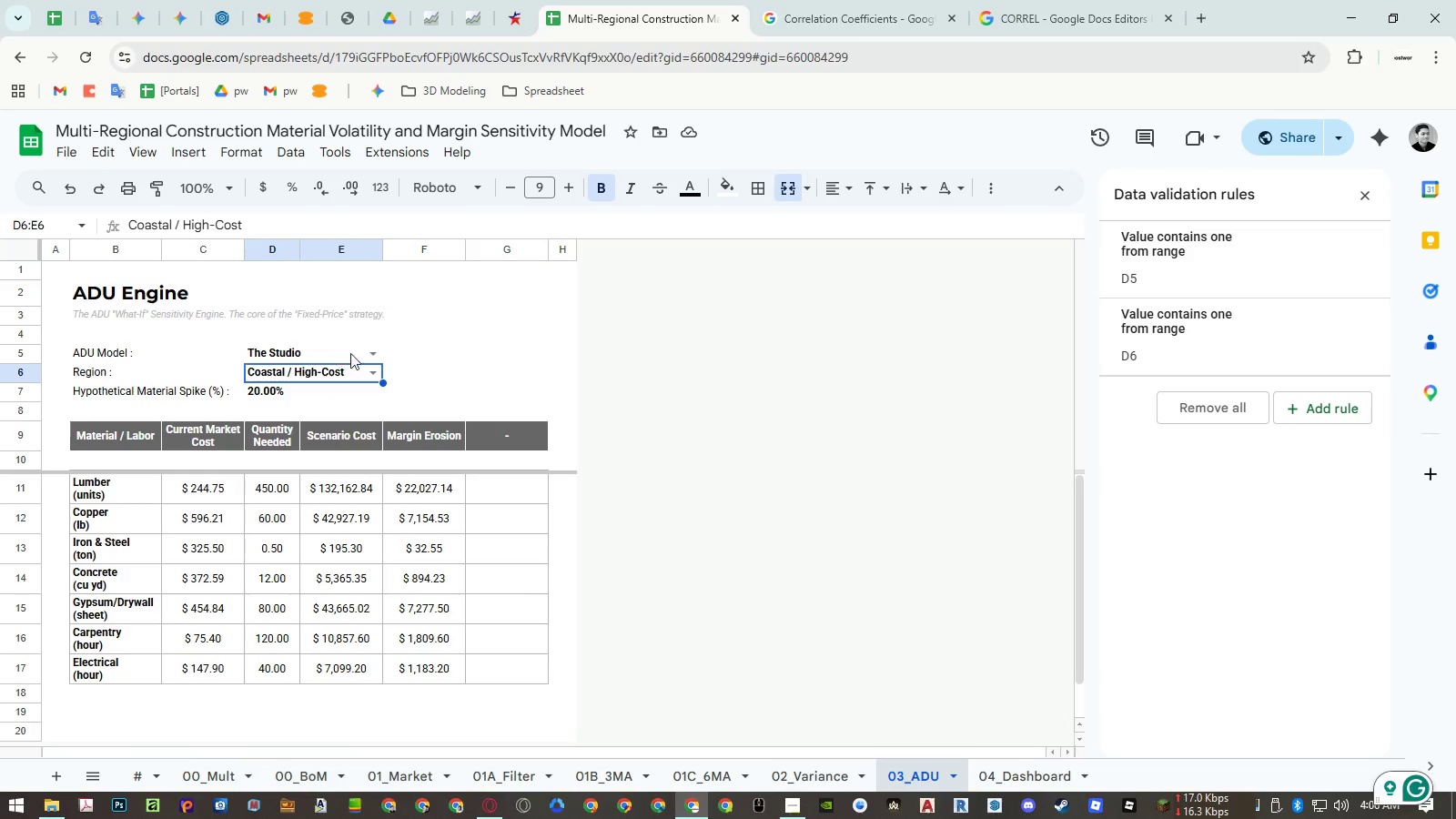 
left_click([351, 350])
 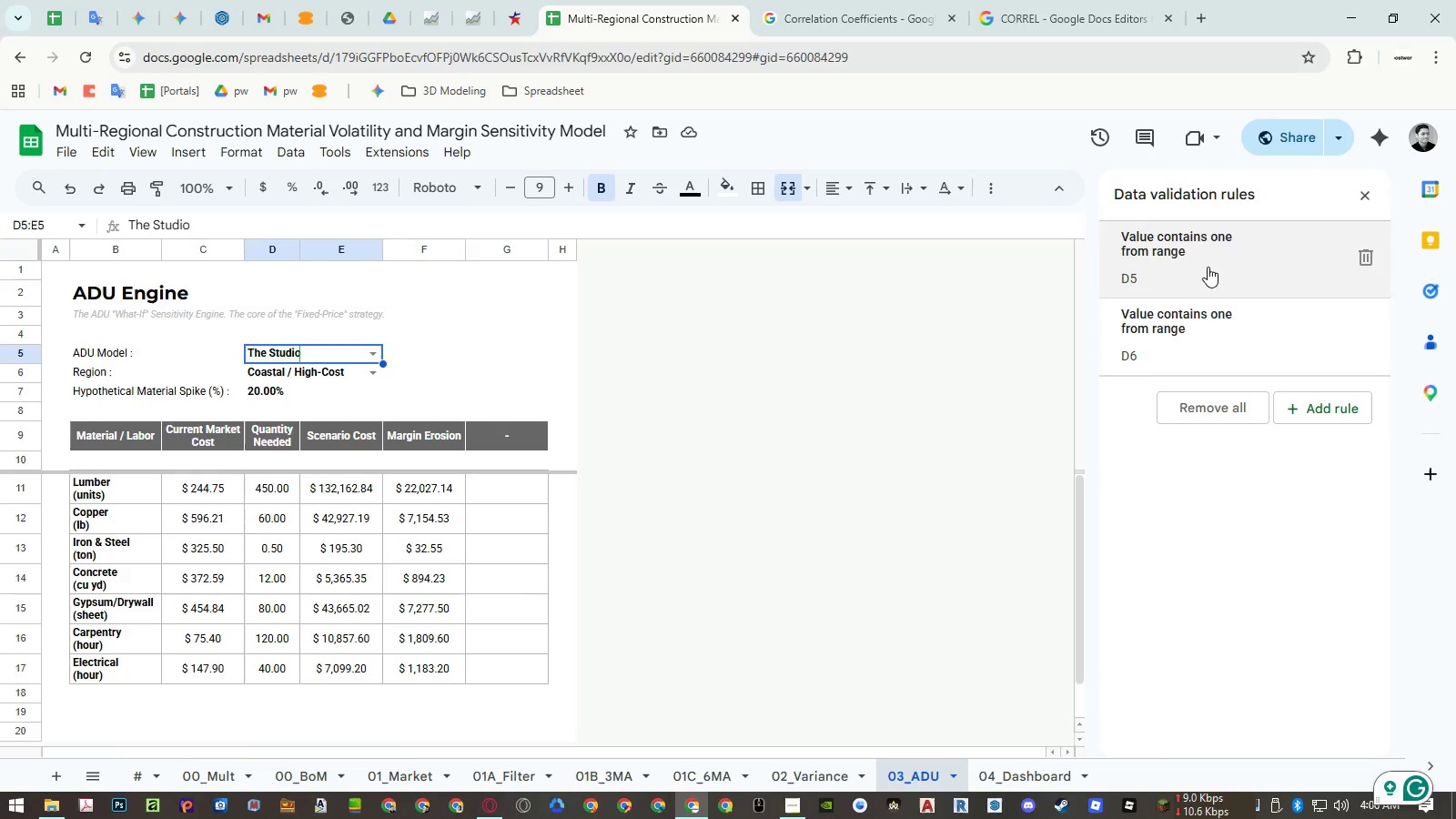 
left_click([1207, 321])
 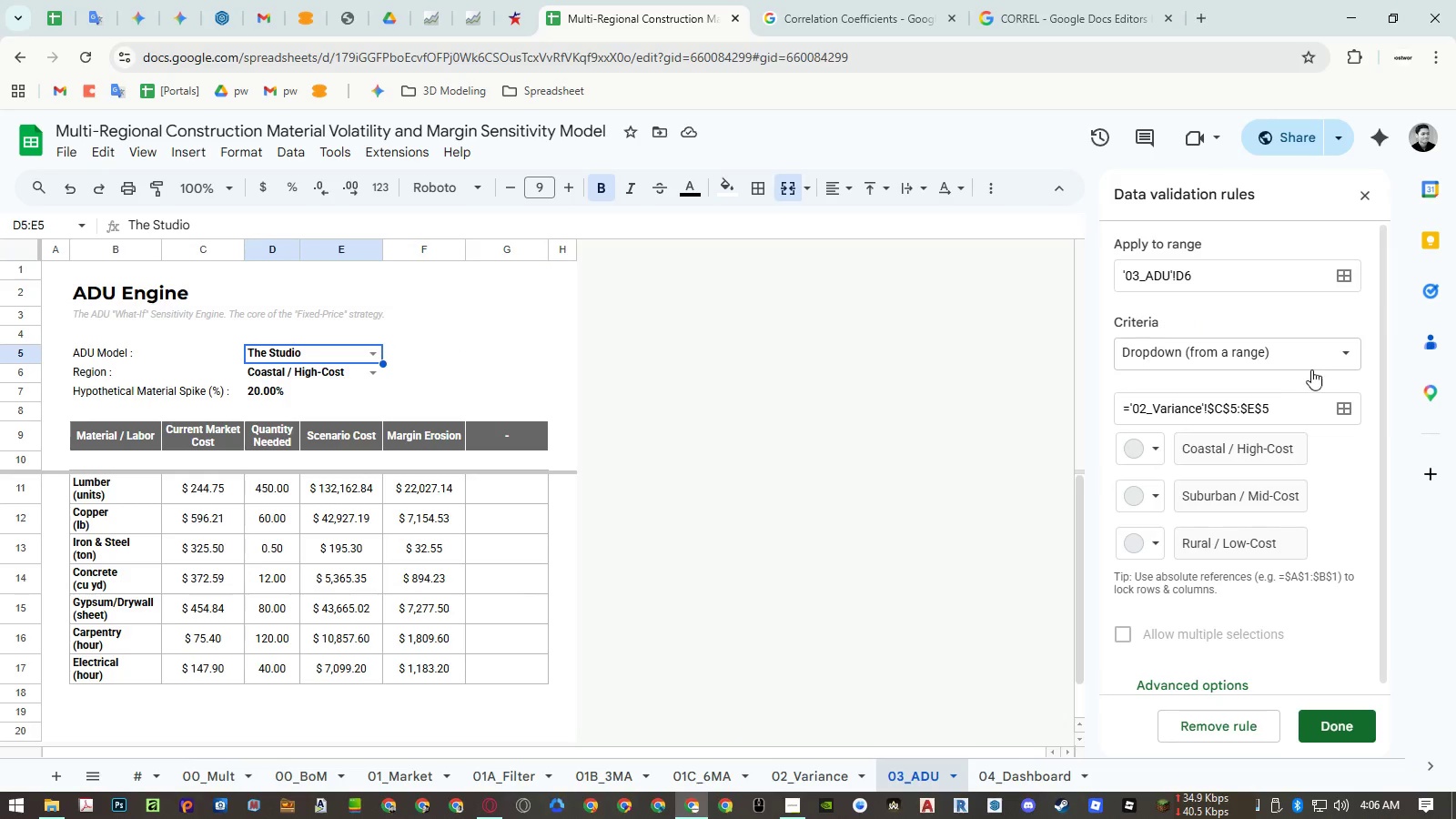 
left_click([1343, 407])
 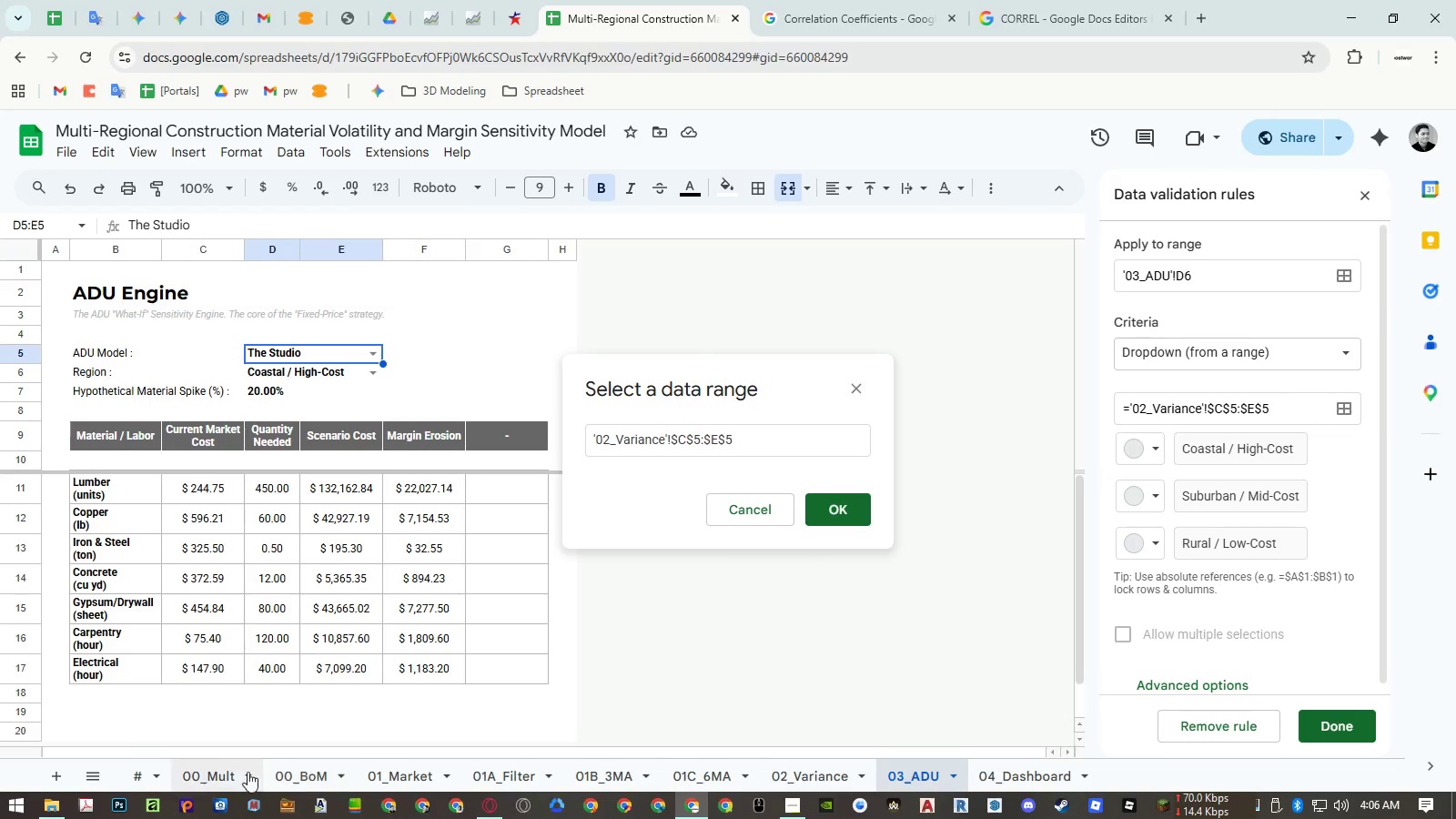 
left_click([231, 773])
 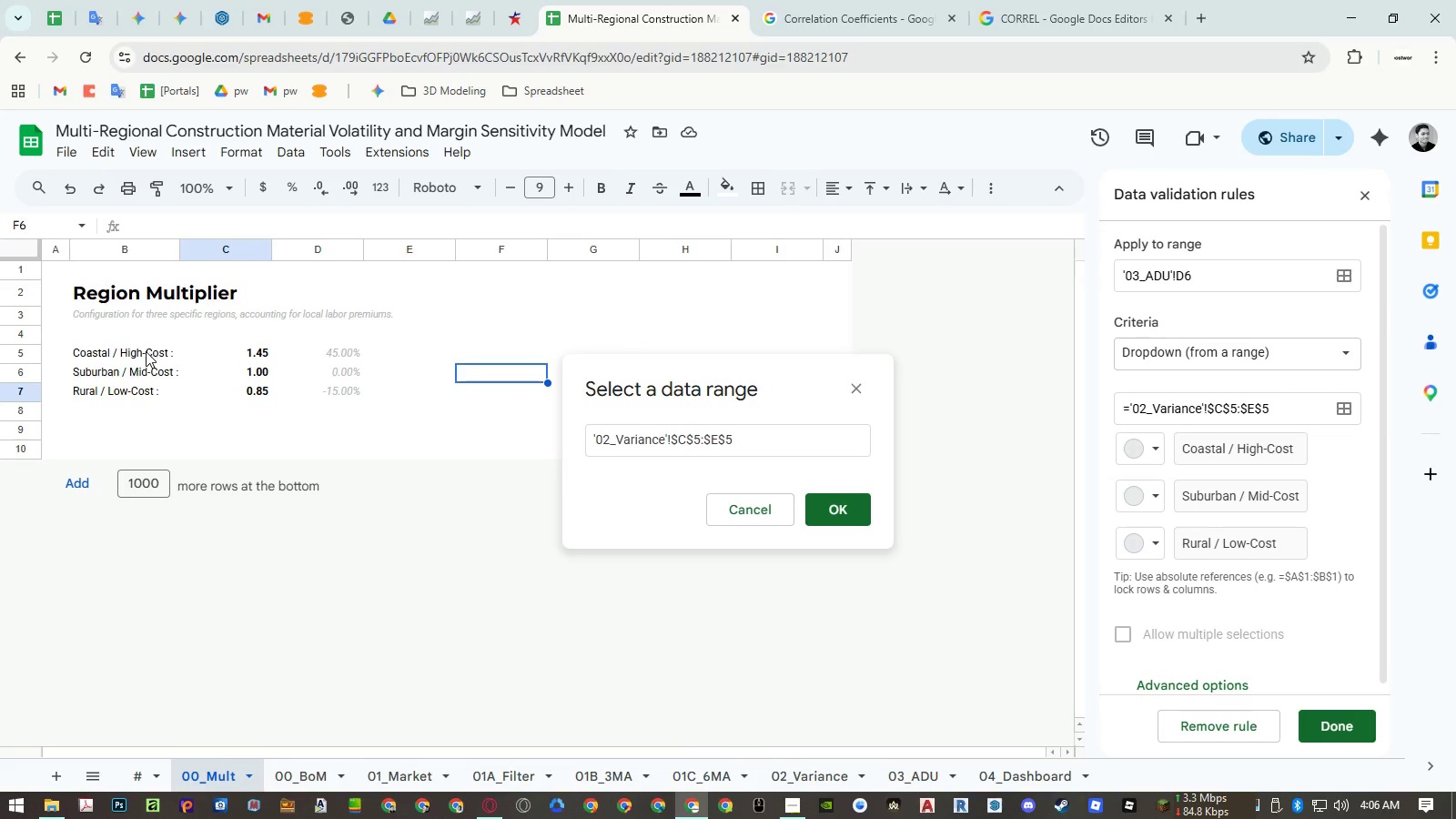 
left_click_drag(start_coordinate=[146, 353], to_coordinate=[146, 387])
 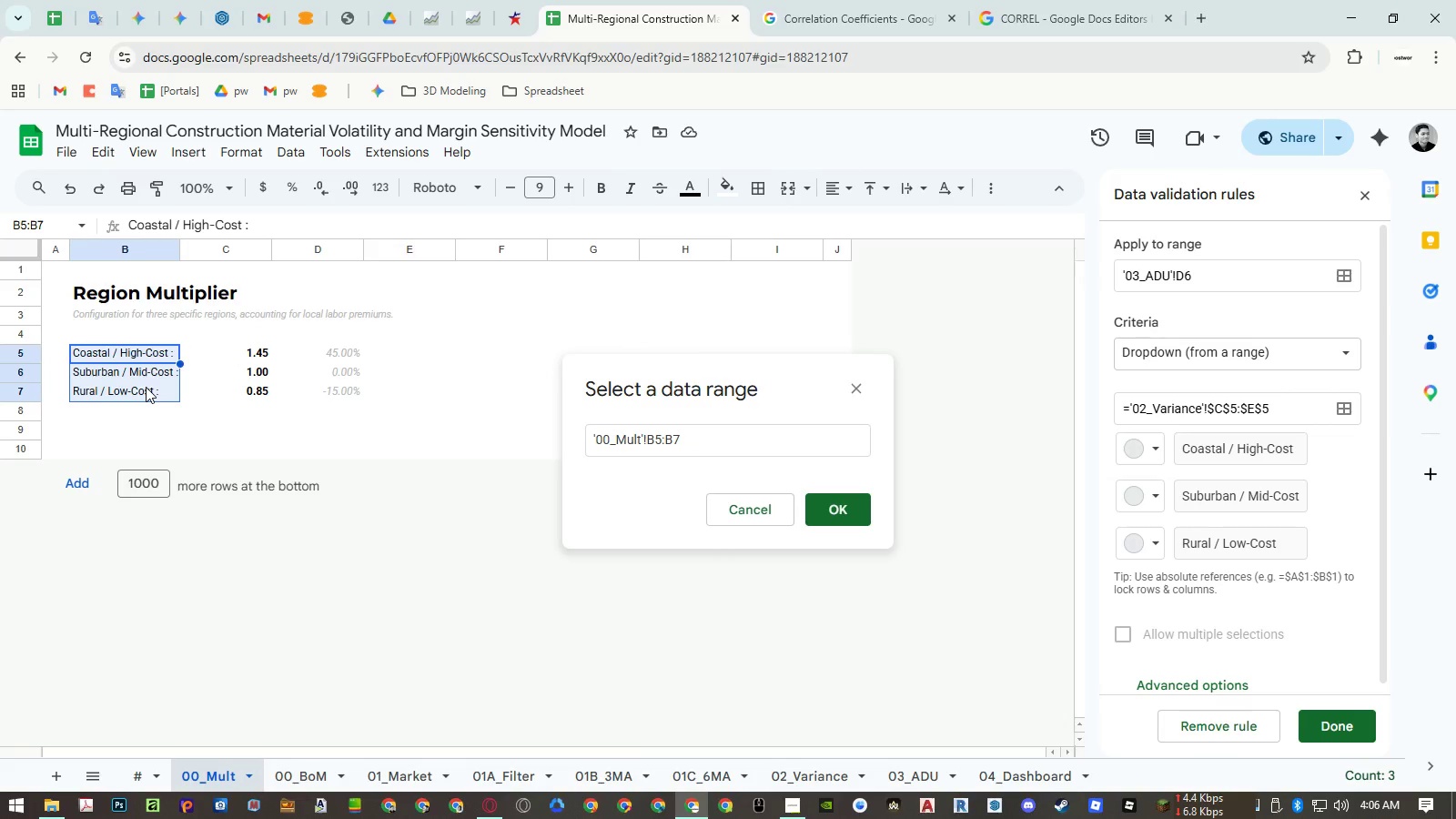 
wait(8.84)
 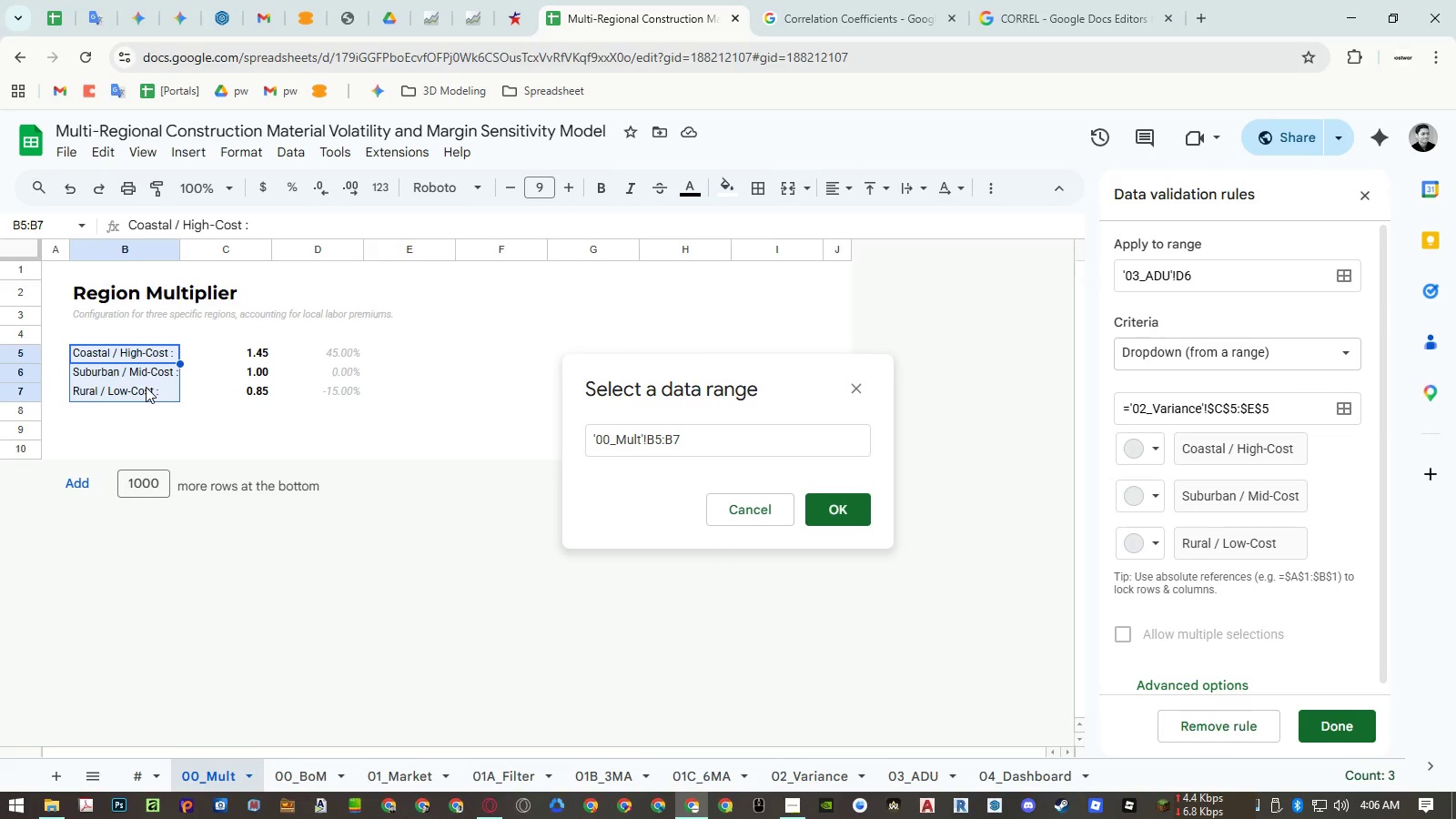 
left_click([834, 509])
 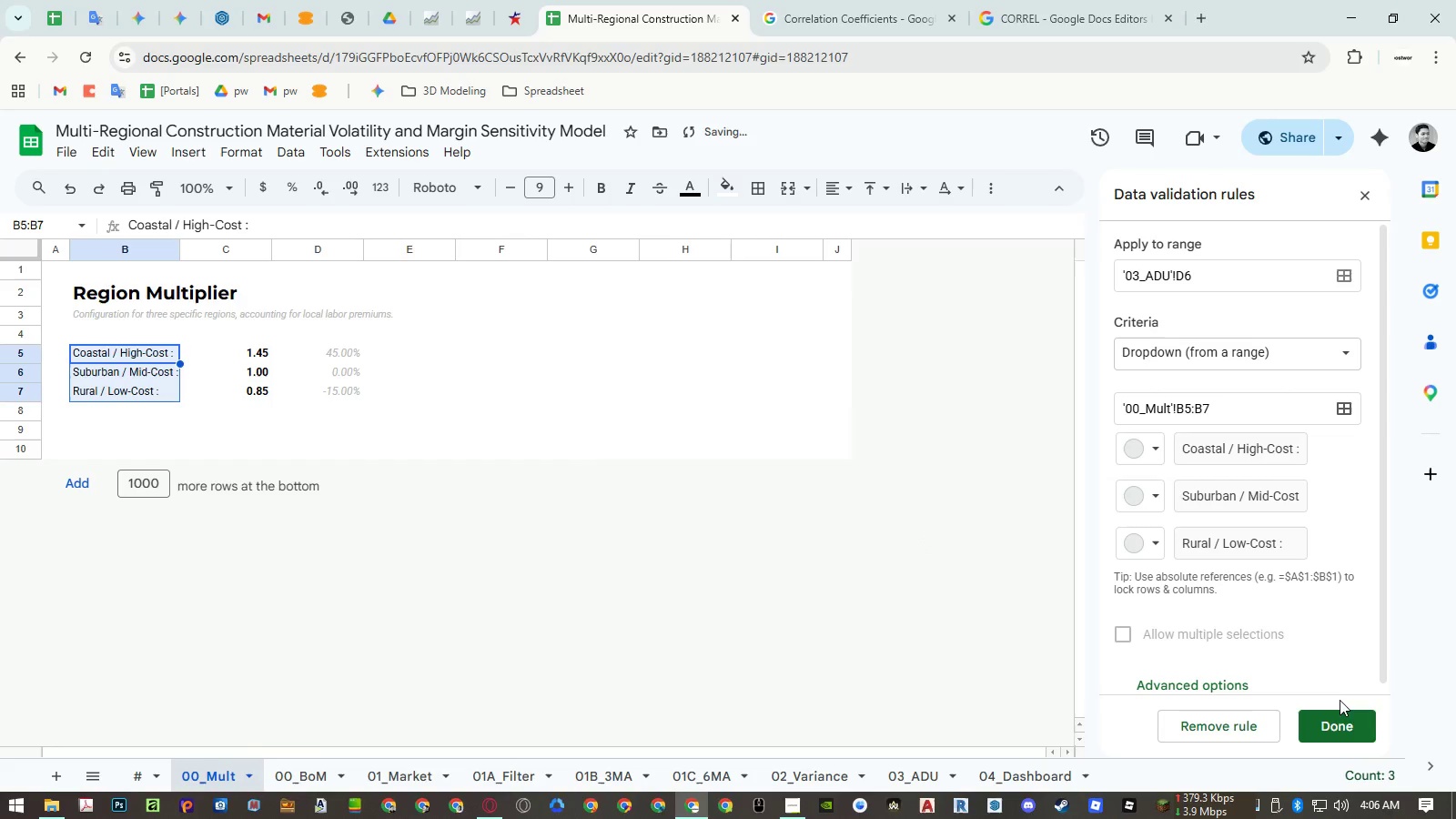 
left_click([1343, 725])
 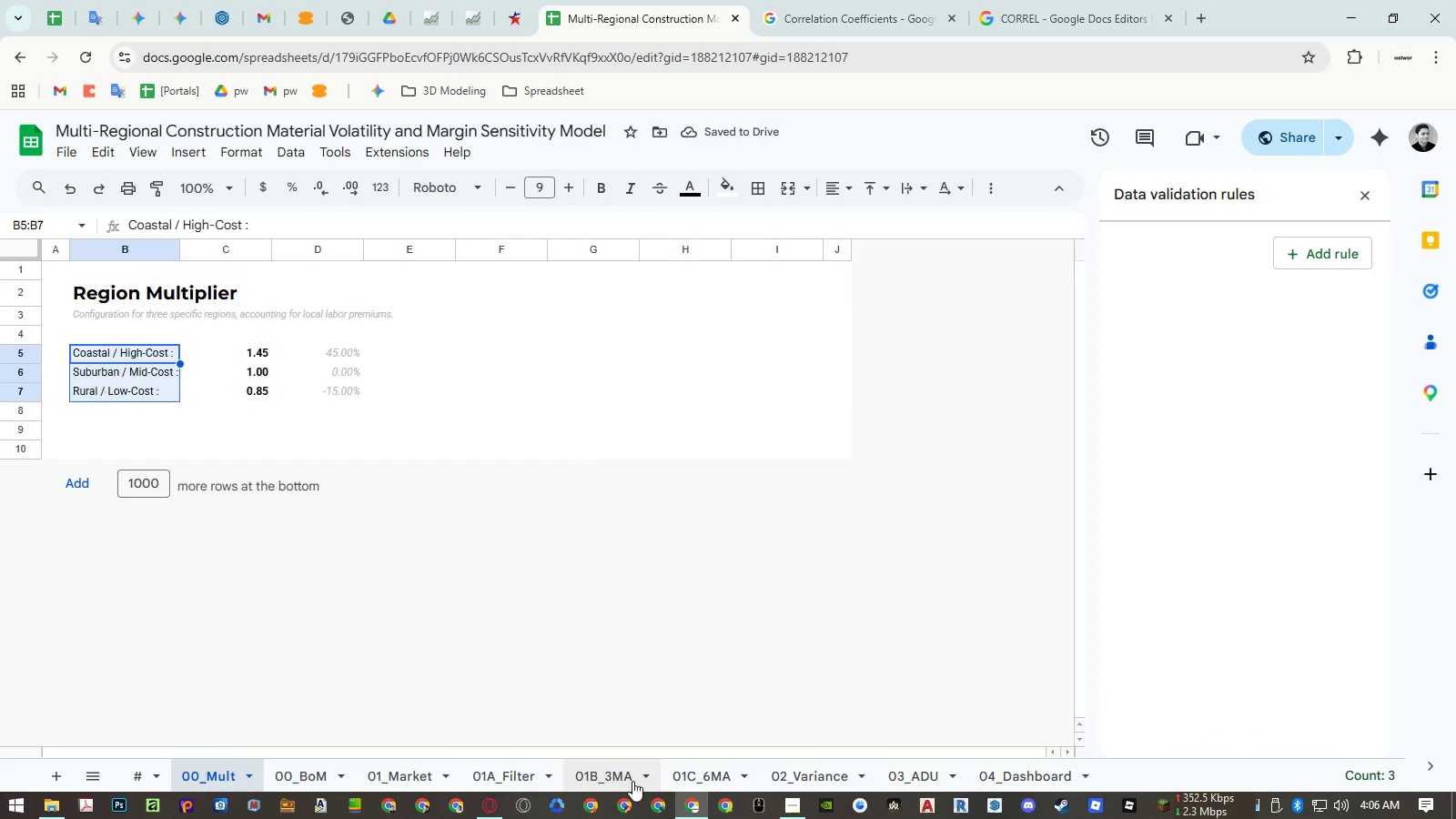 
left_click([813, 781])
 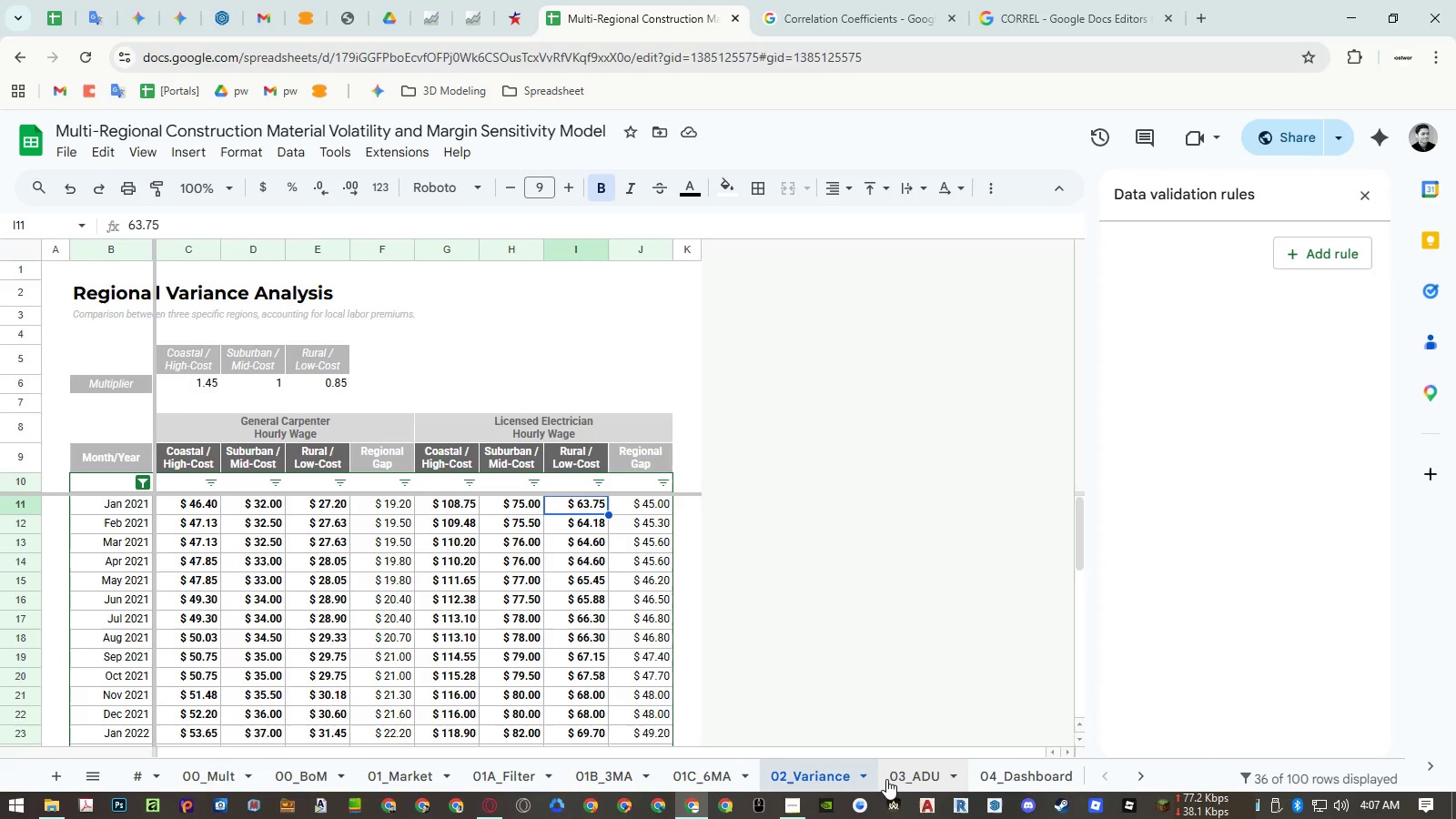 
left_click([895, 777])
 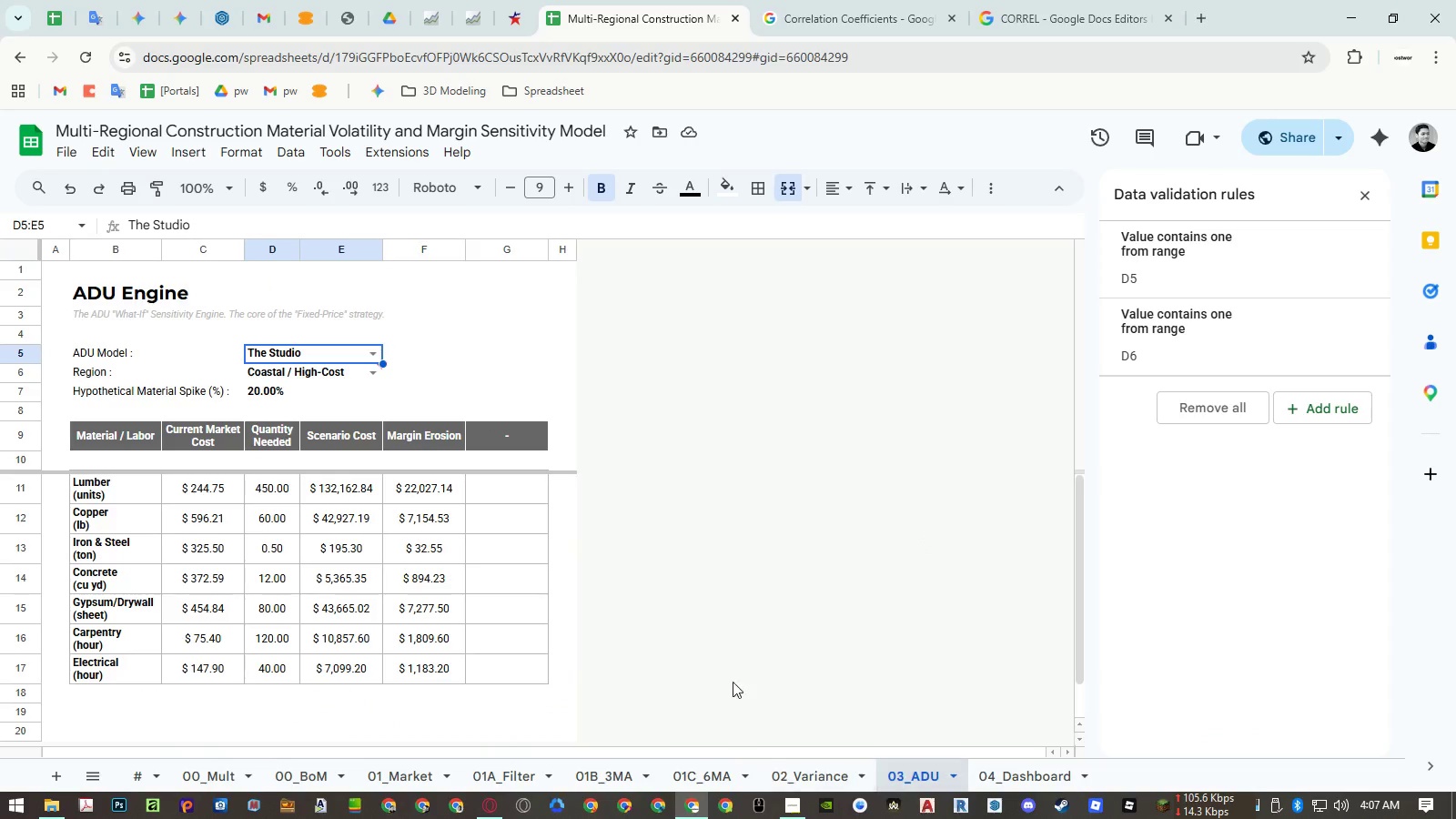 
left_click([507, 355])
 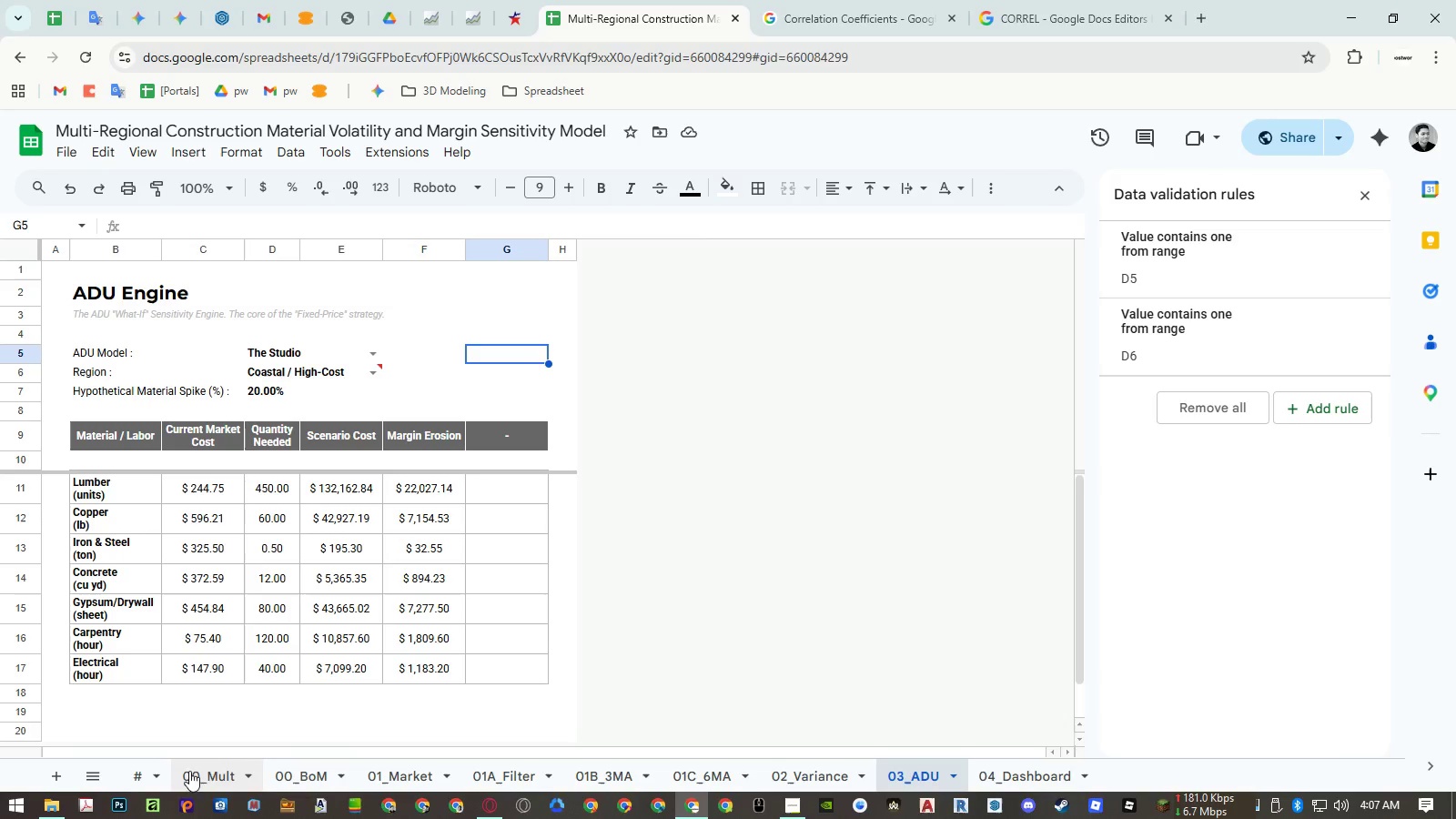 
left_click([218, 777])
 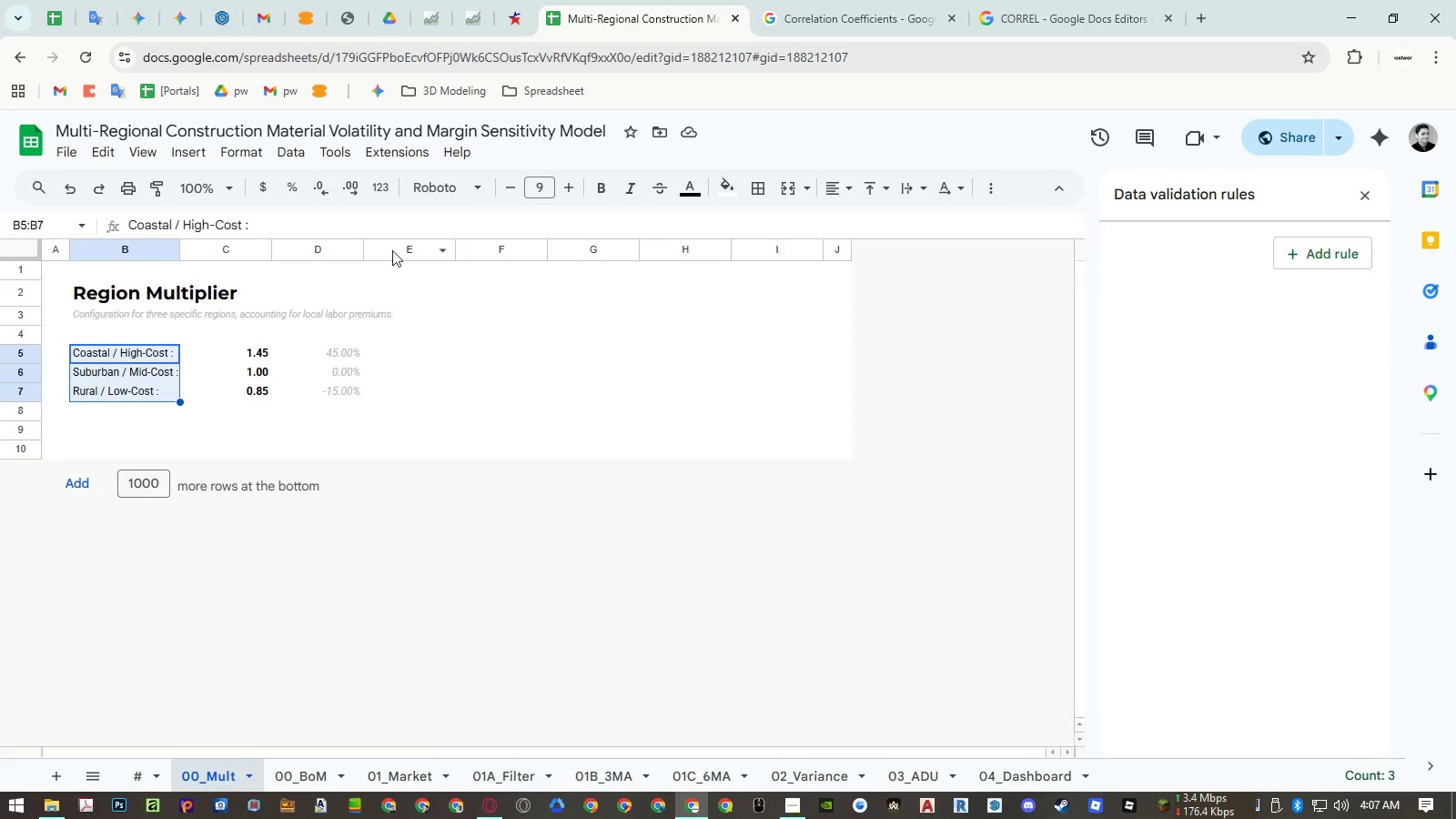 
left_click_drag(start_coordinate=[406, 250], to_coordinate=[232, 242])
 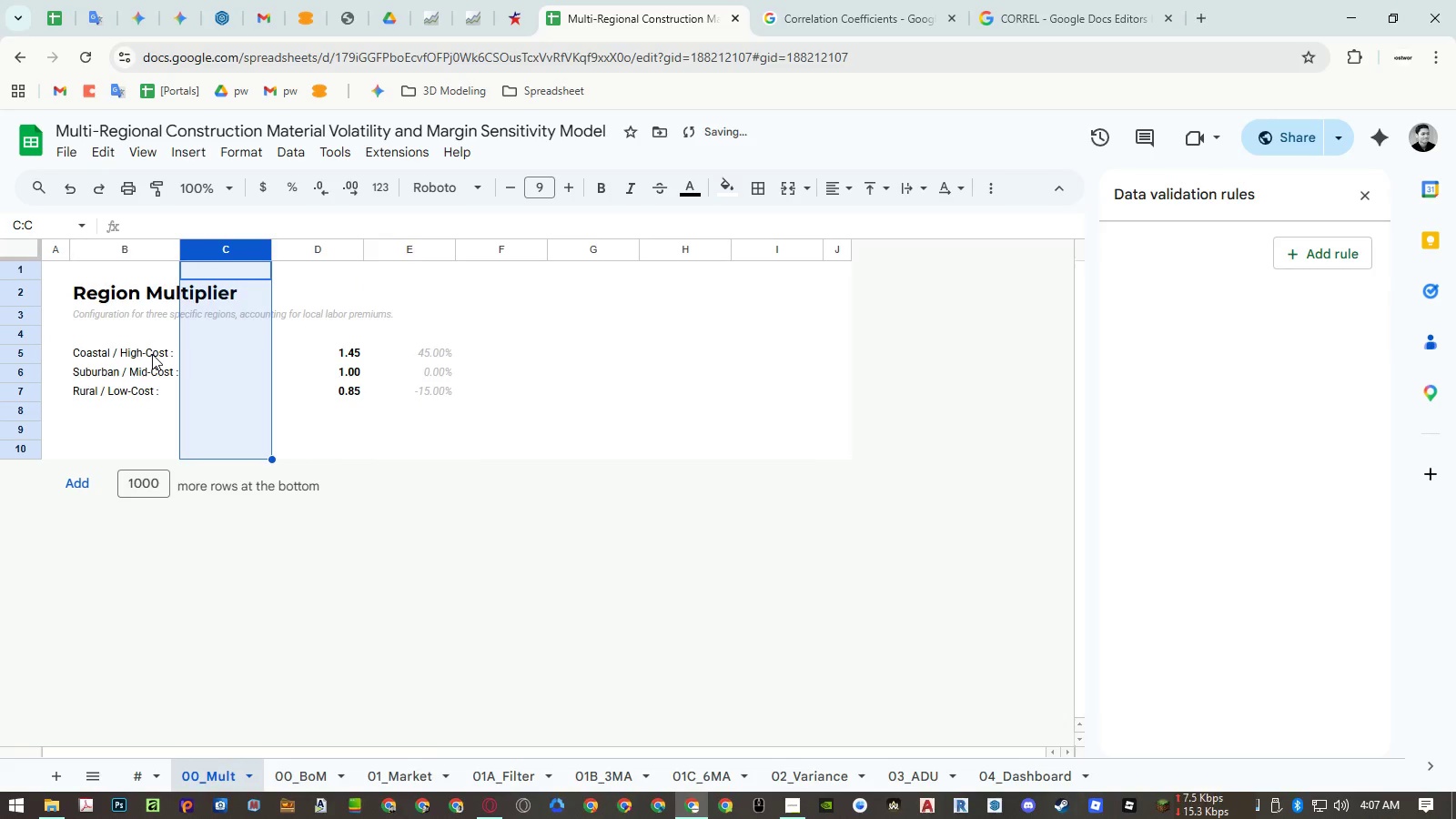 
left_click([221, 359])
 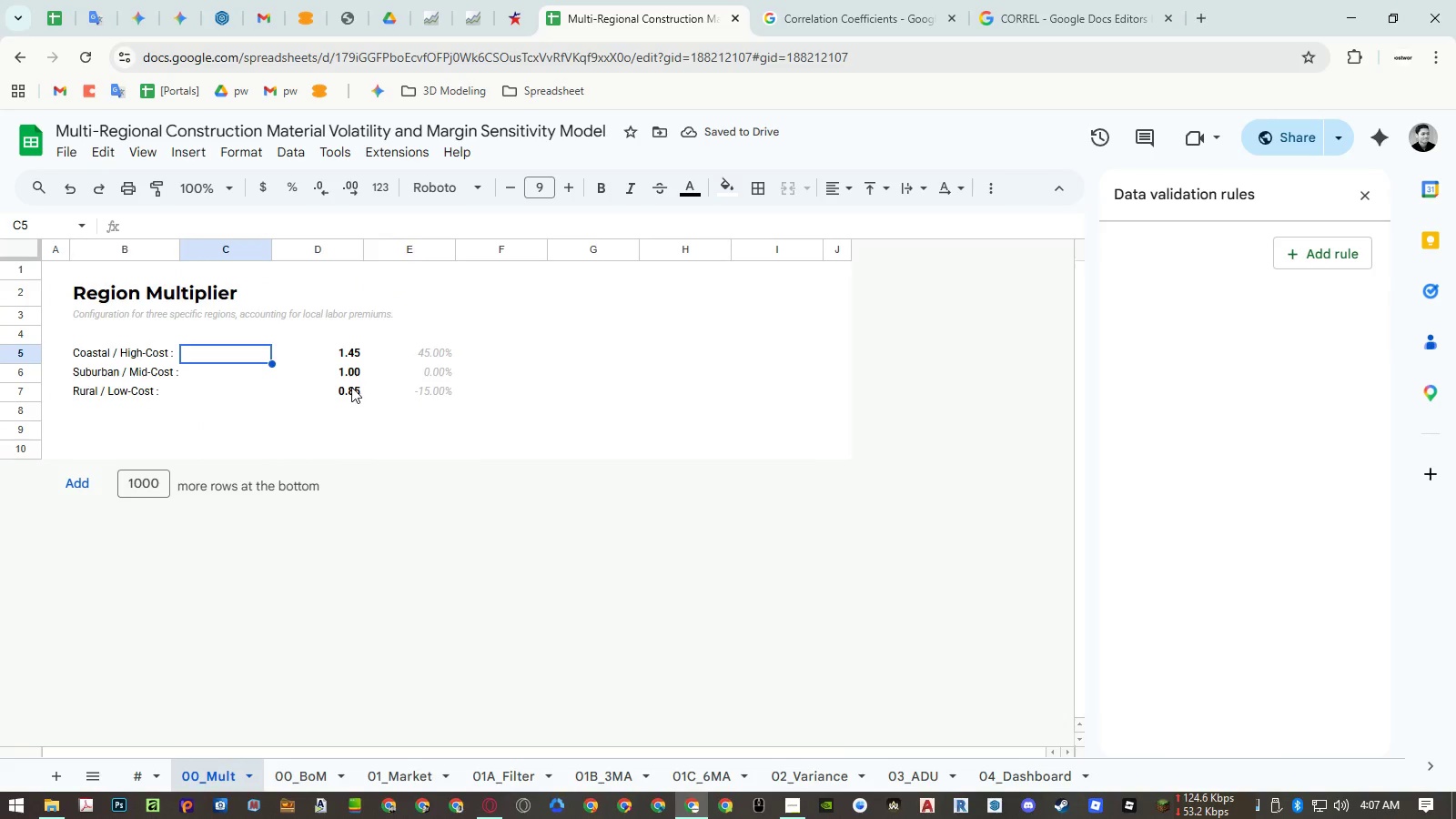 
key(Shift+Semicolon)
 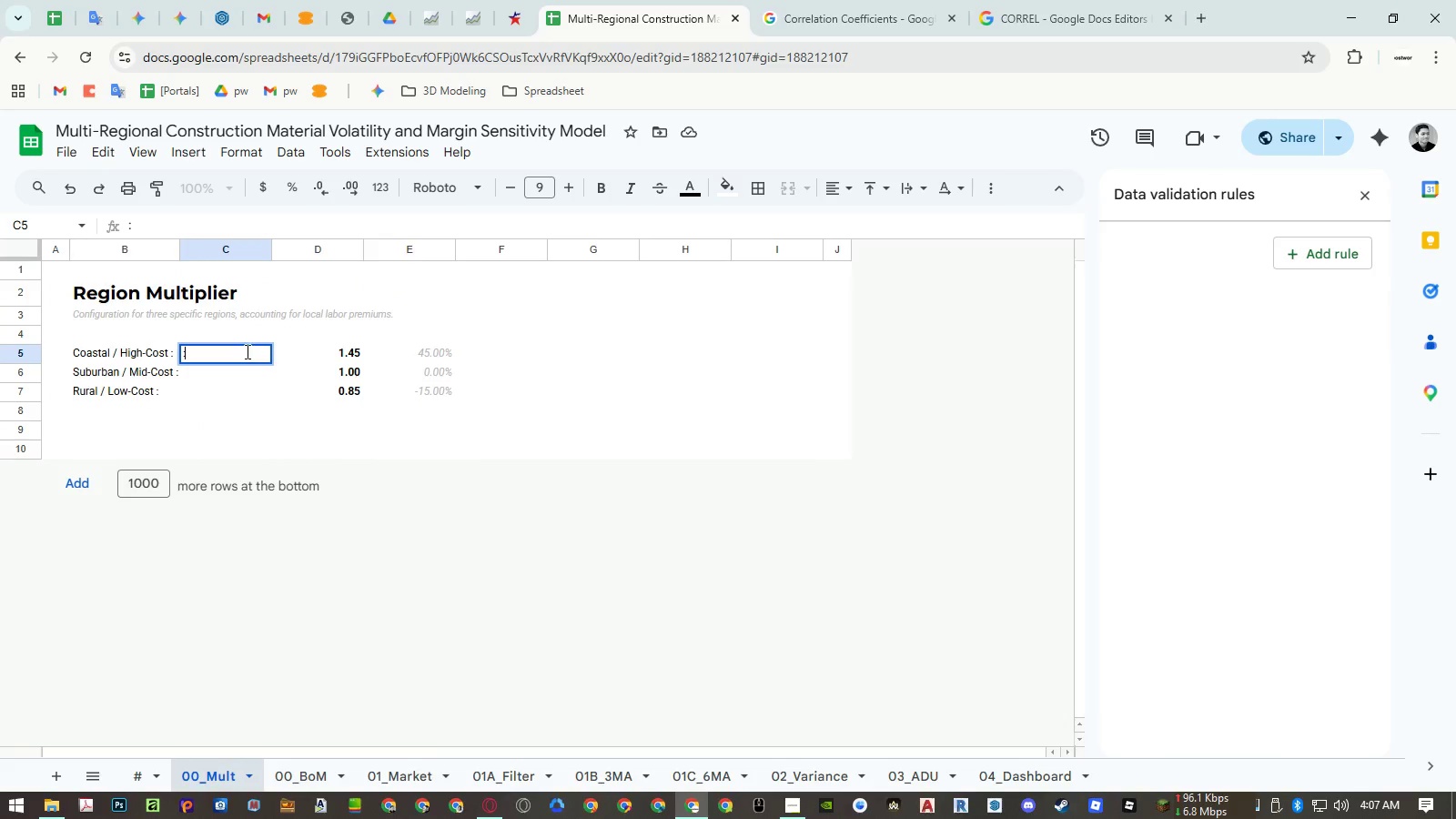 
key(Escape)
 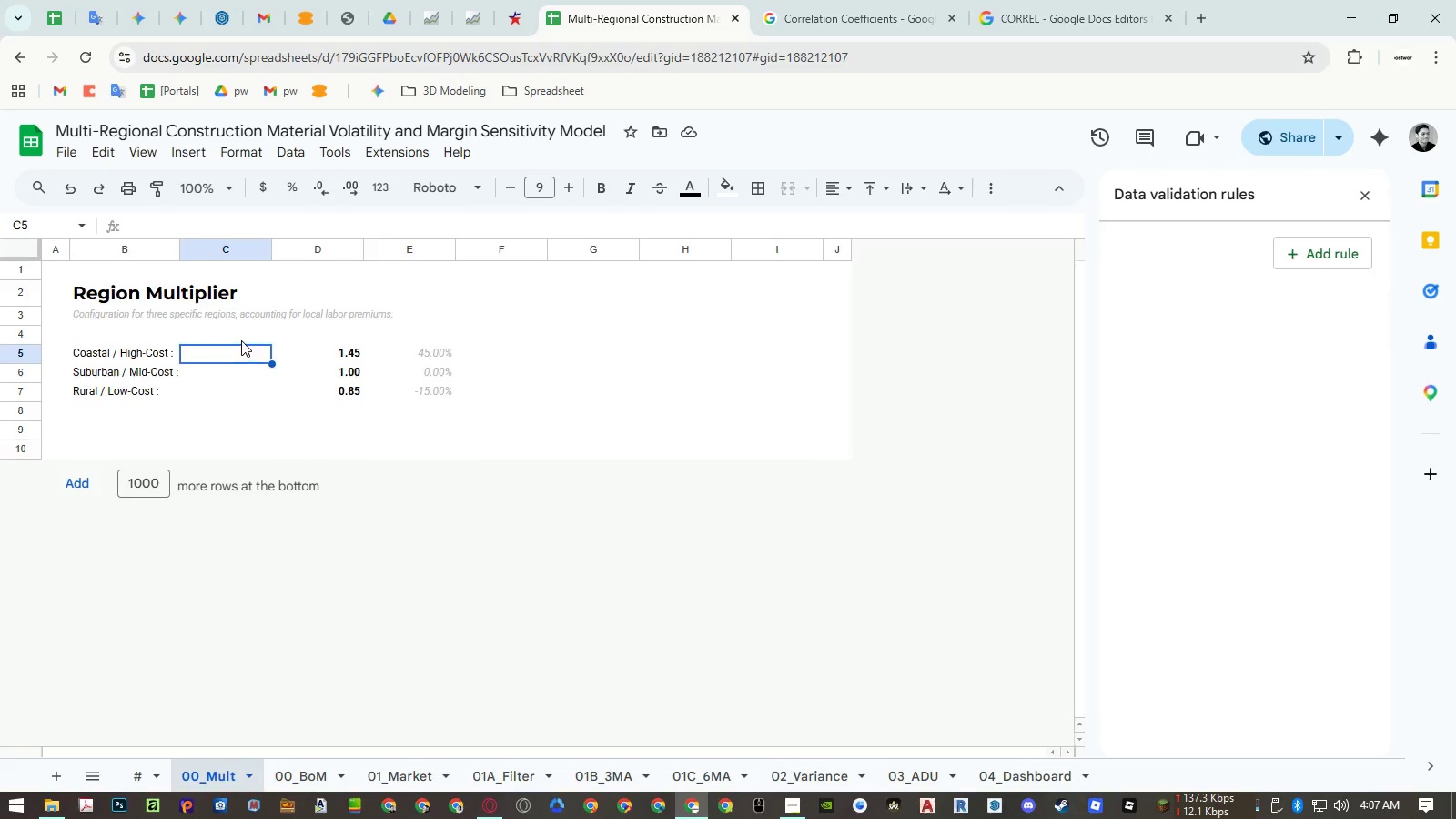 
left_click([241, 340])
 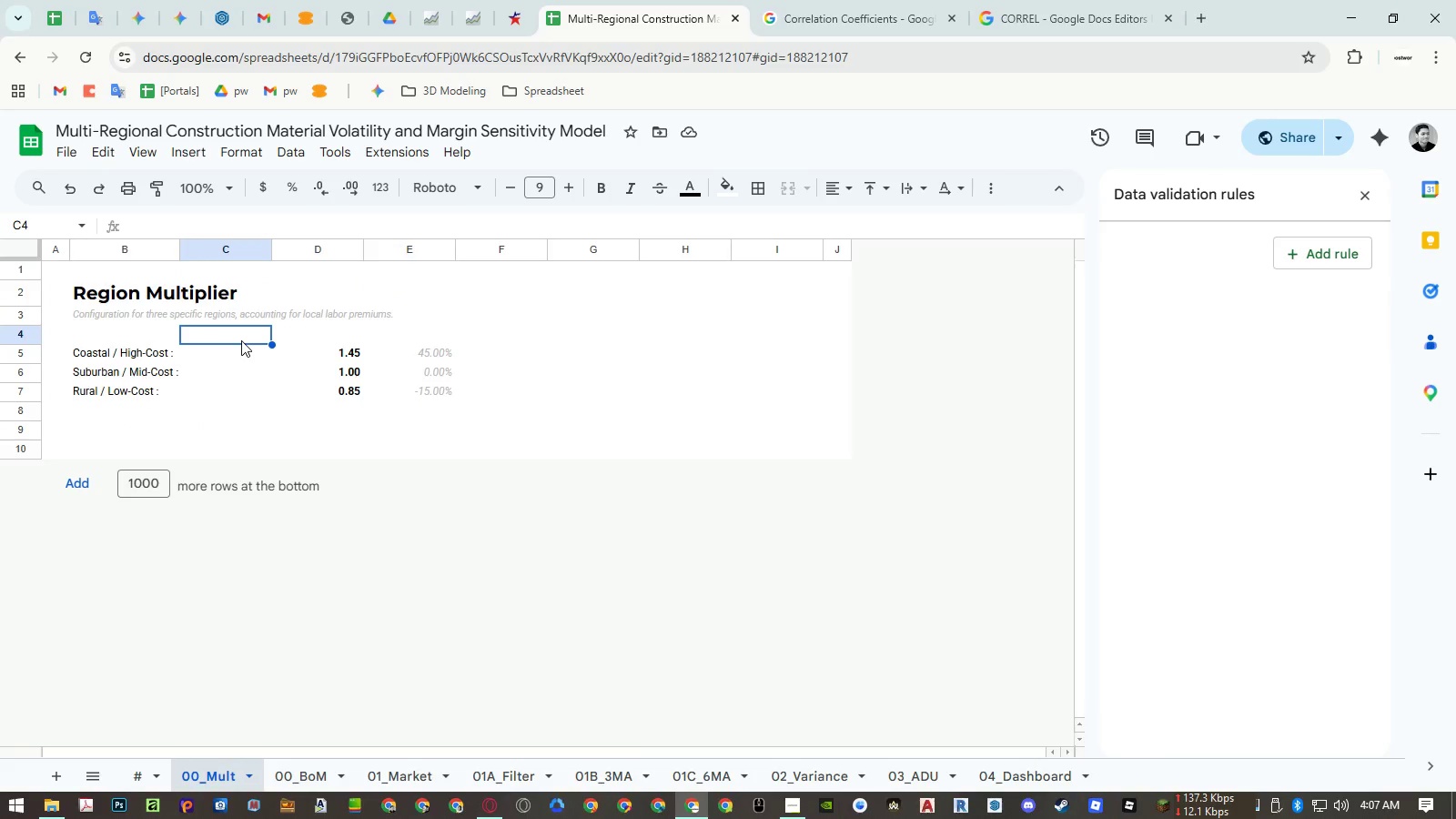 
type(=arr)
 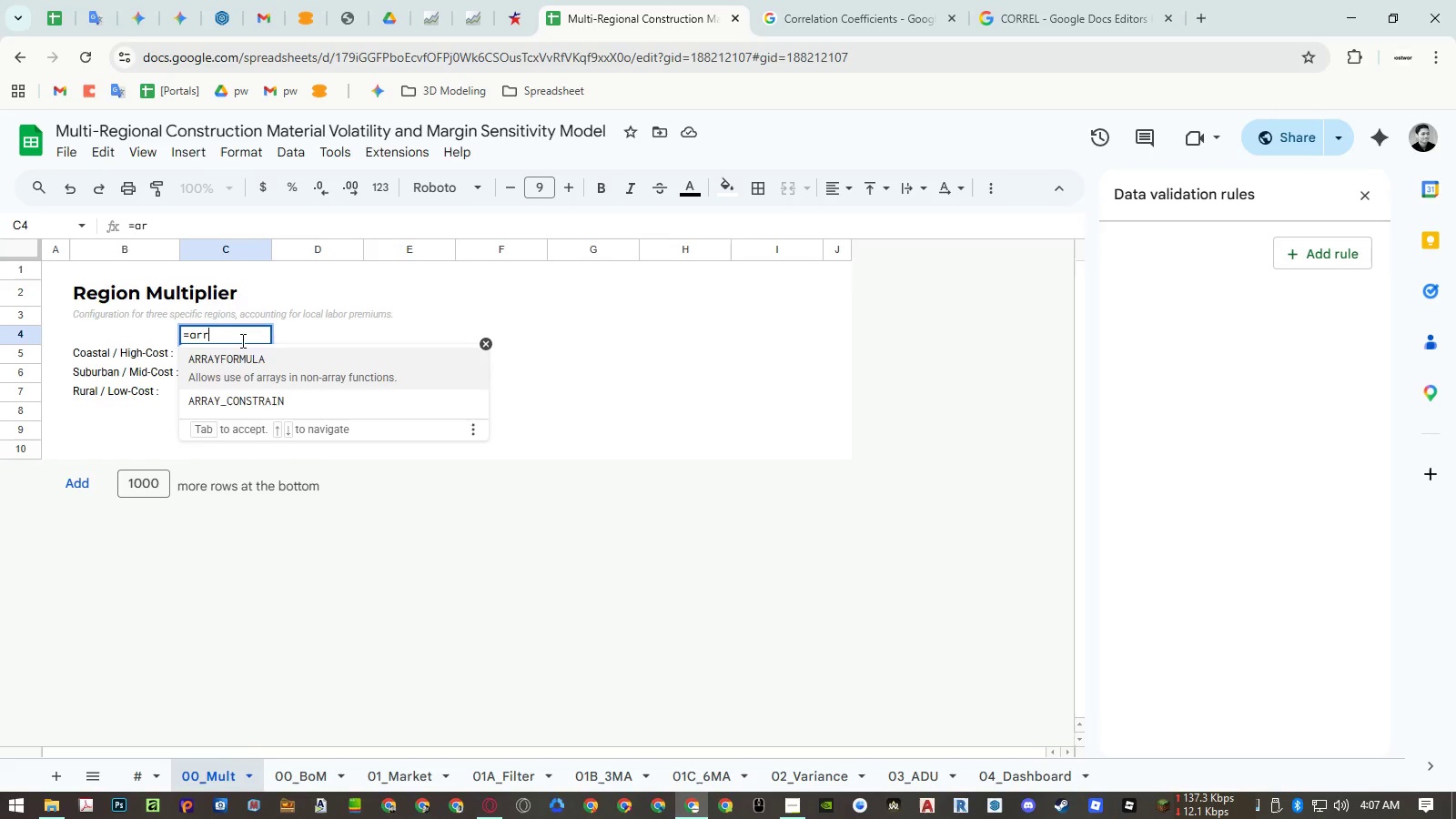 
key(Enter)
 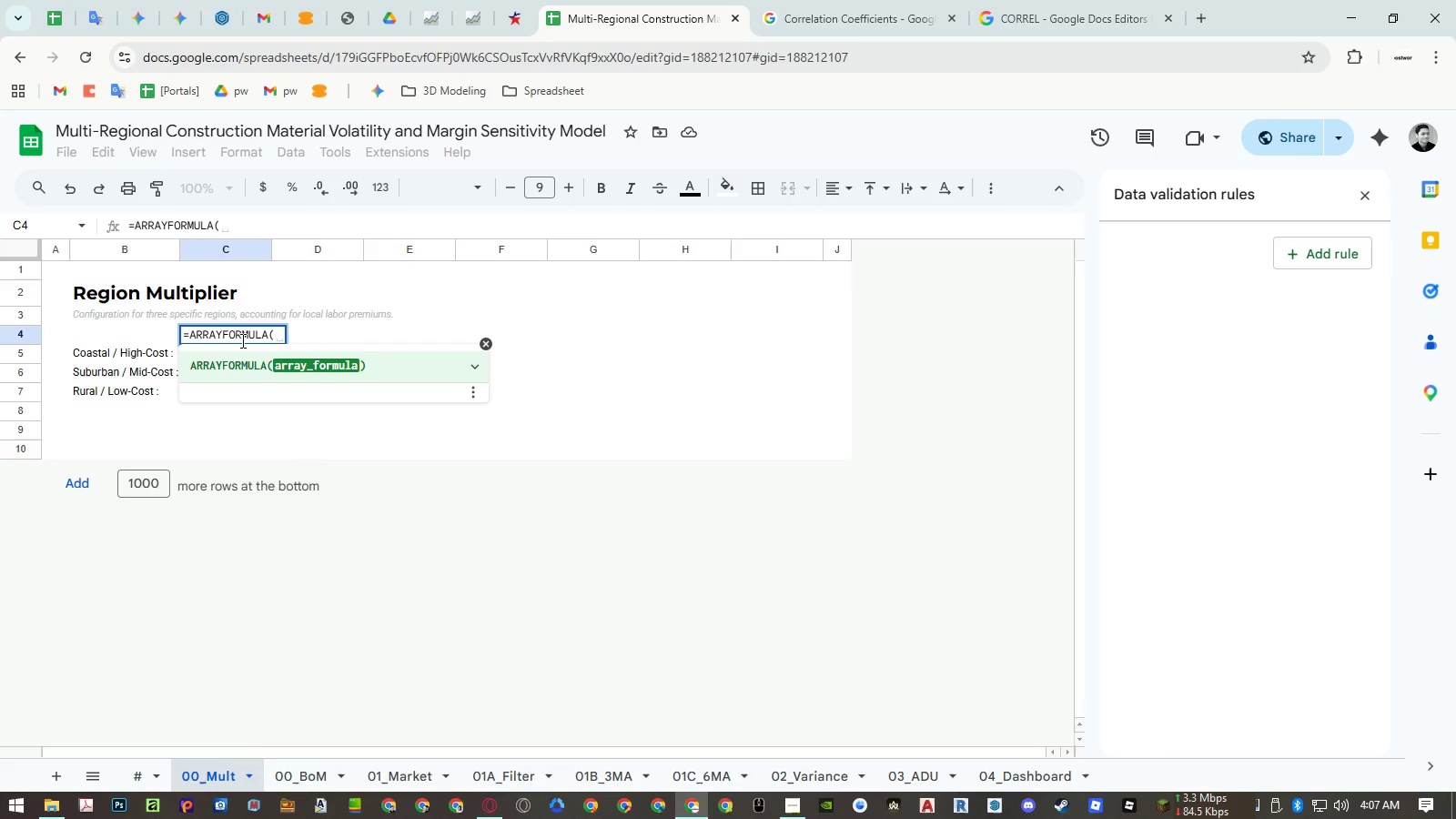 
type(if)
 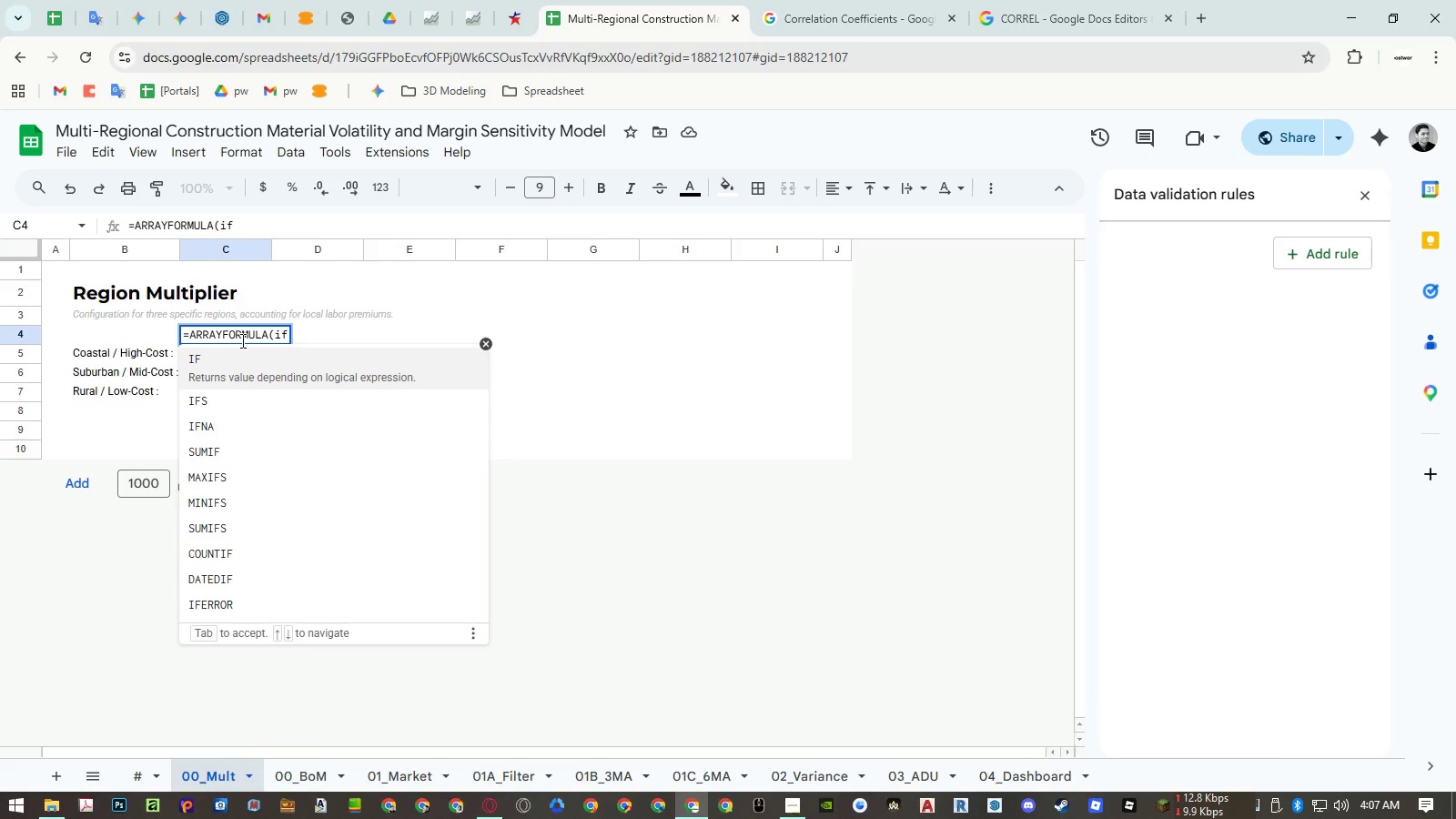 
key(Enter)
 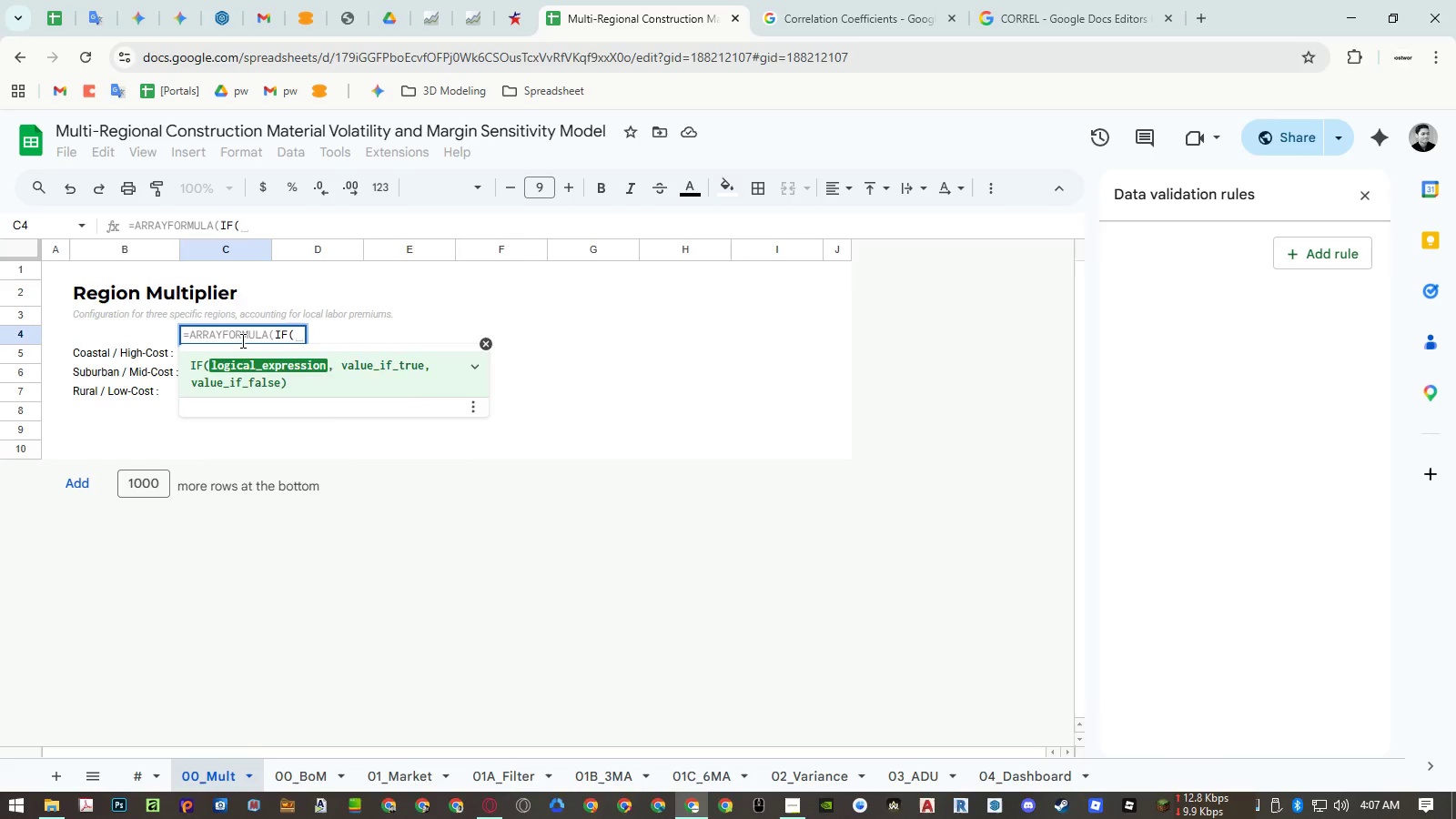 
key(ArrowRight)
 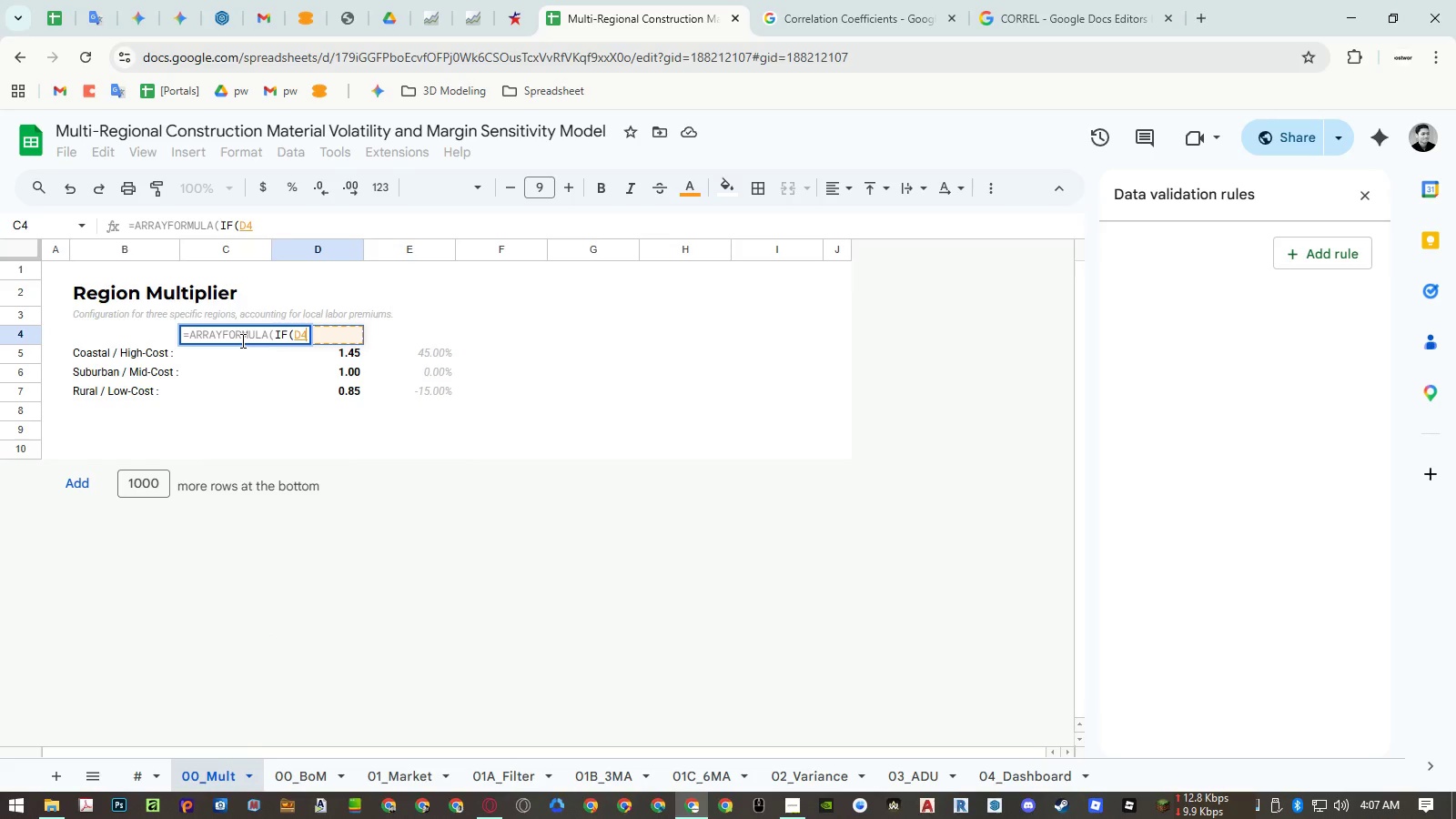 
key(Shift+ArrowDown)
 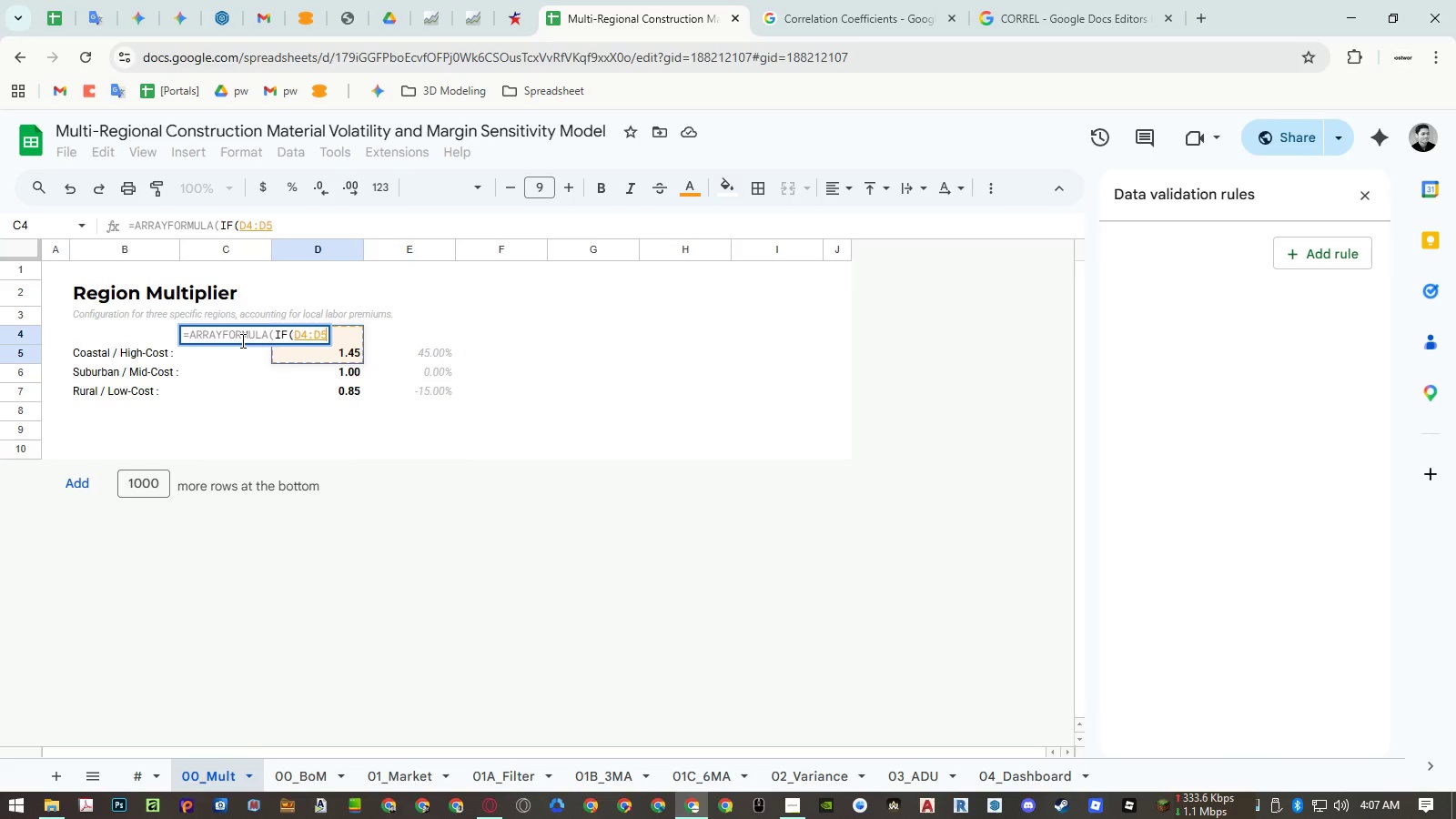 
key(Control+Shift+ArrowDown)
 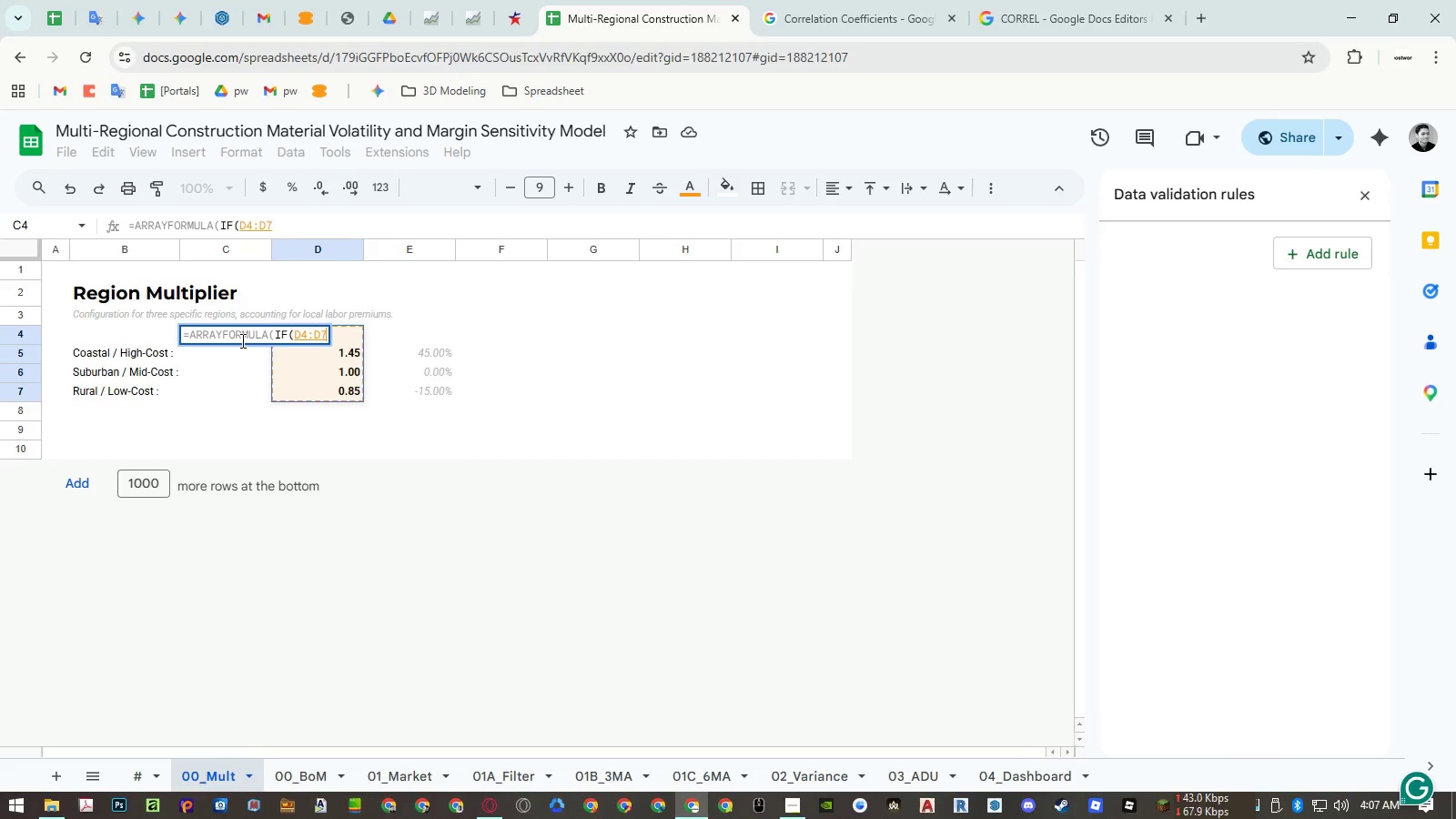 
key(Control+Shift+ArrowDown)
 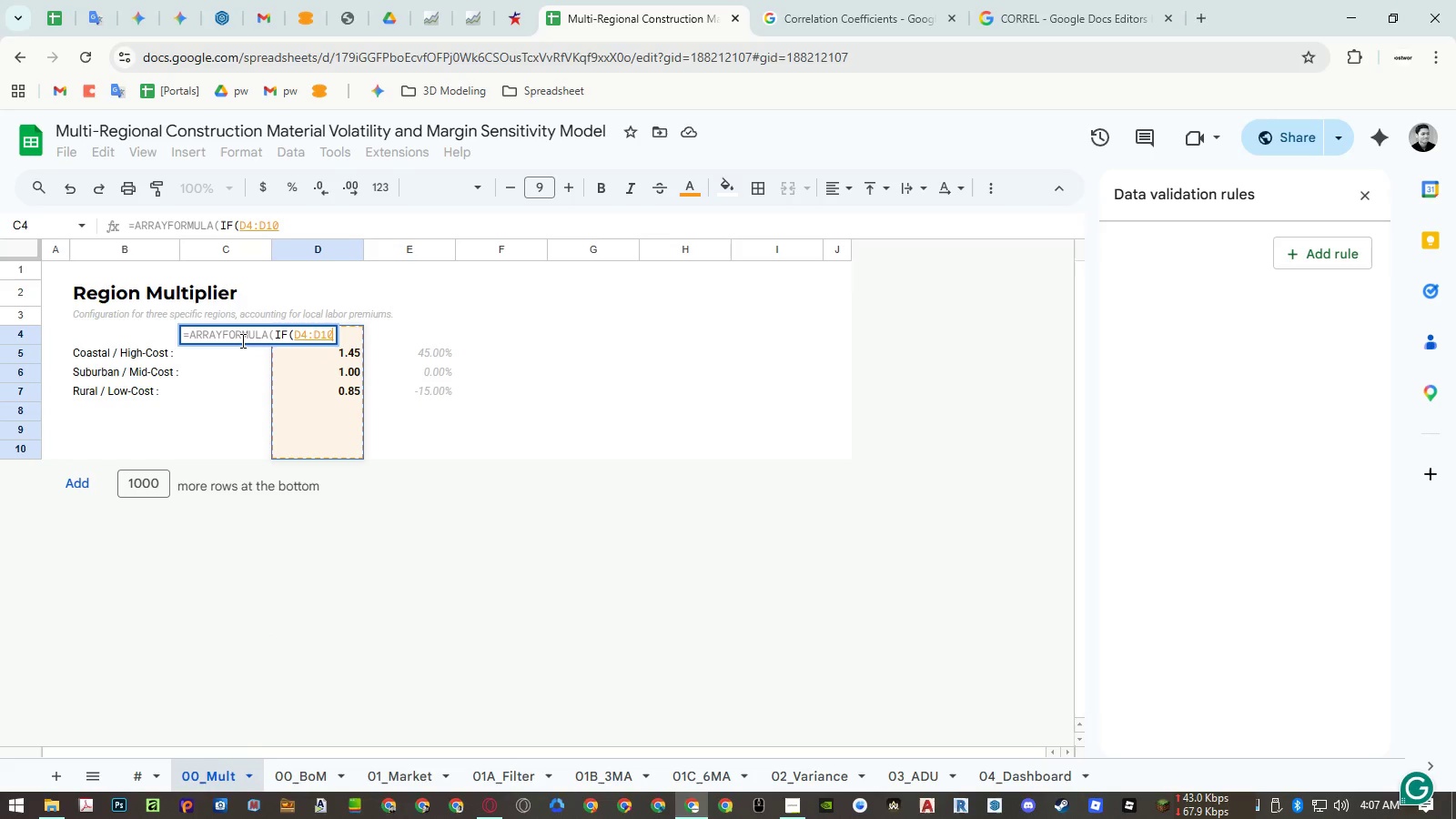 
key(Backspace)
key(Backspace)
type(="",,":")))
 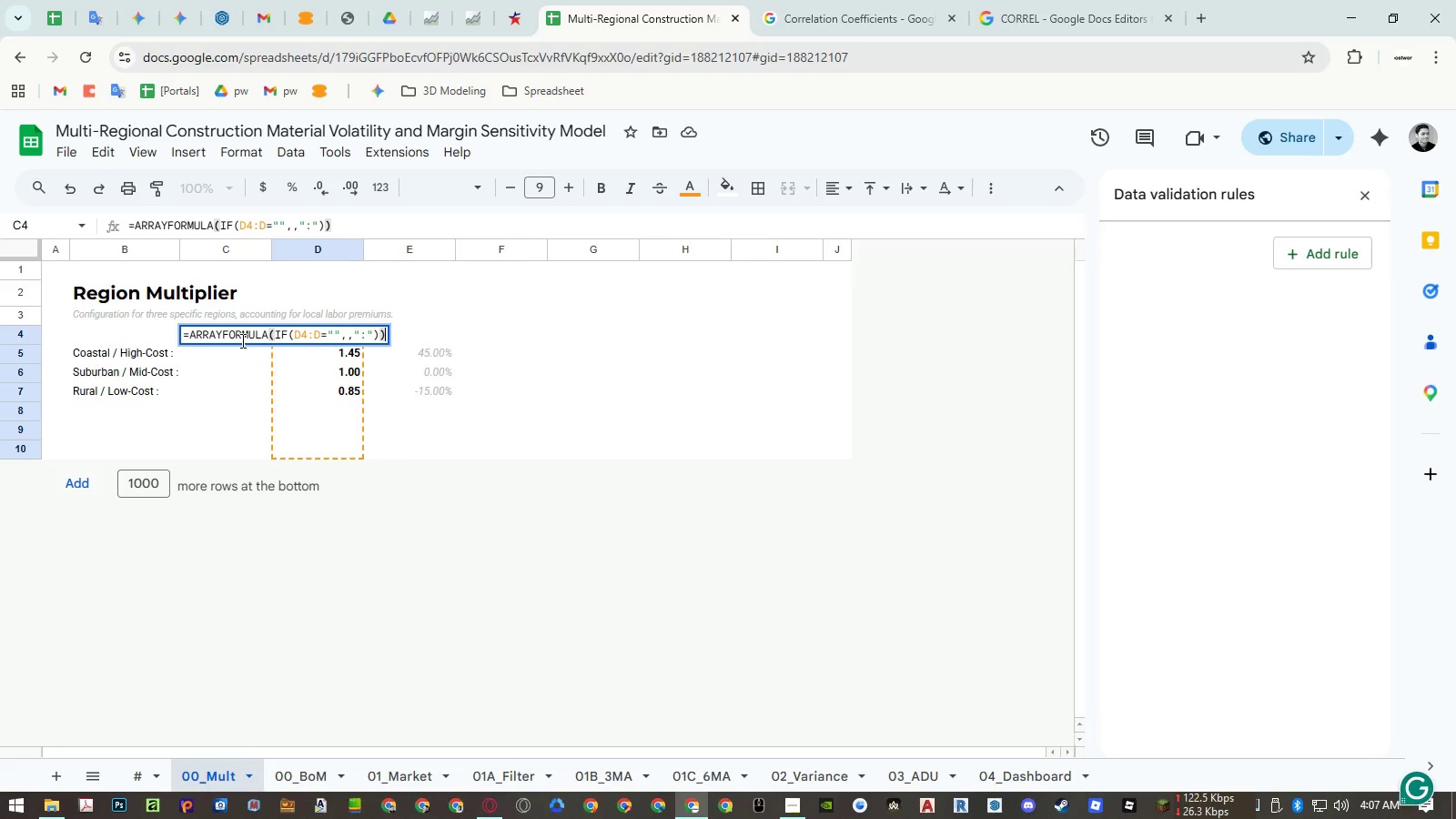 
key(Enter)
 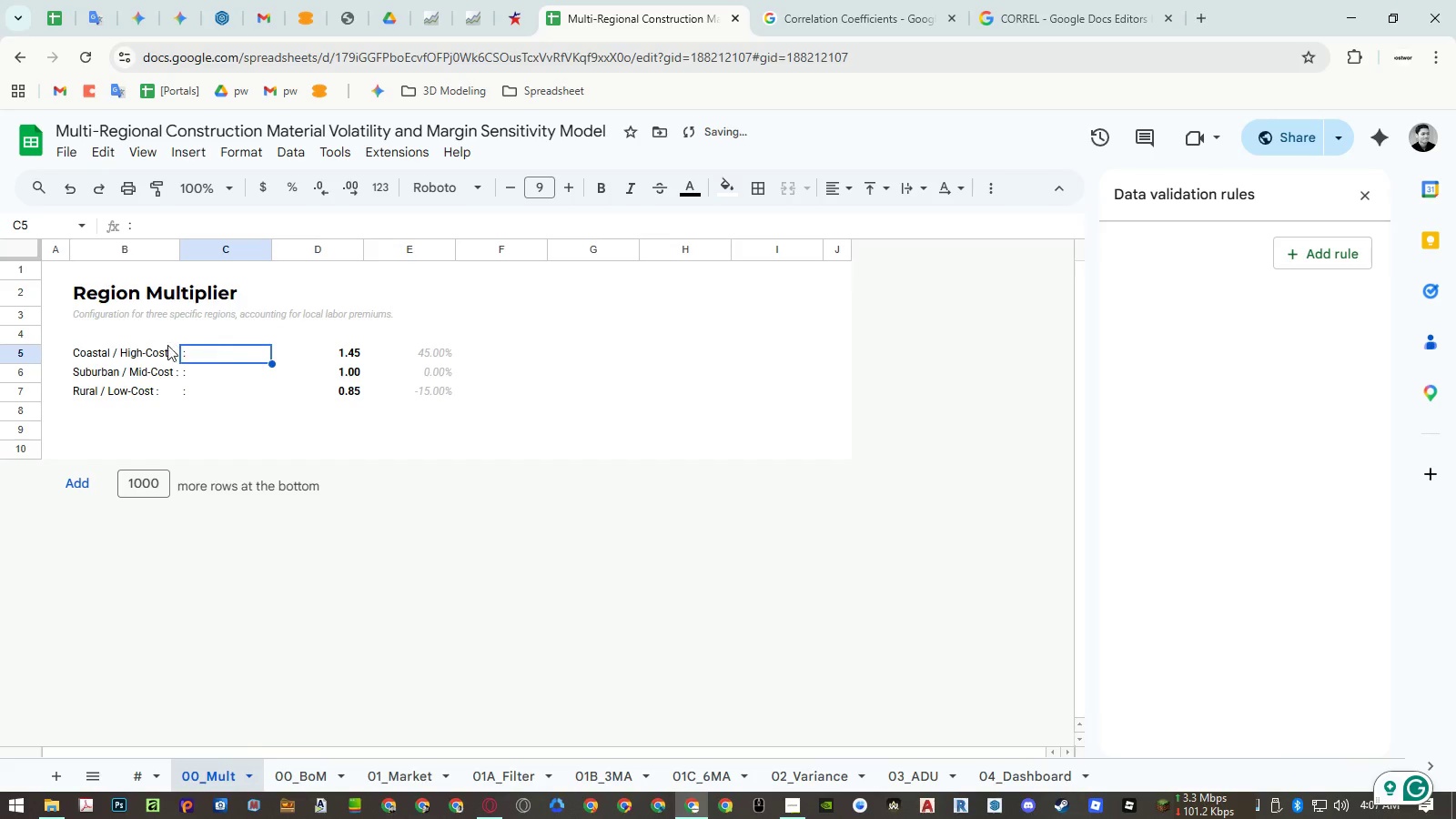 
double_click([155, 354])
 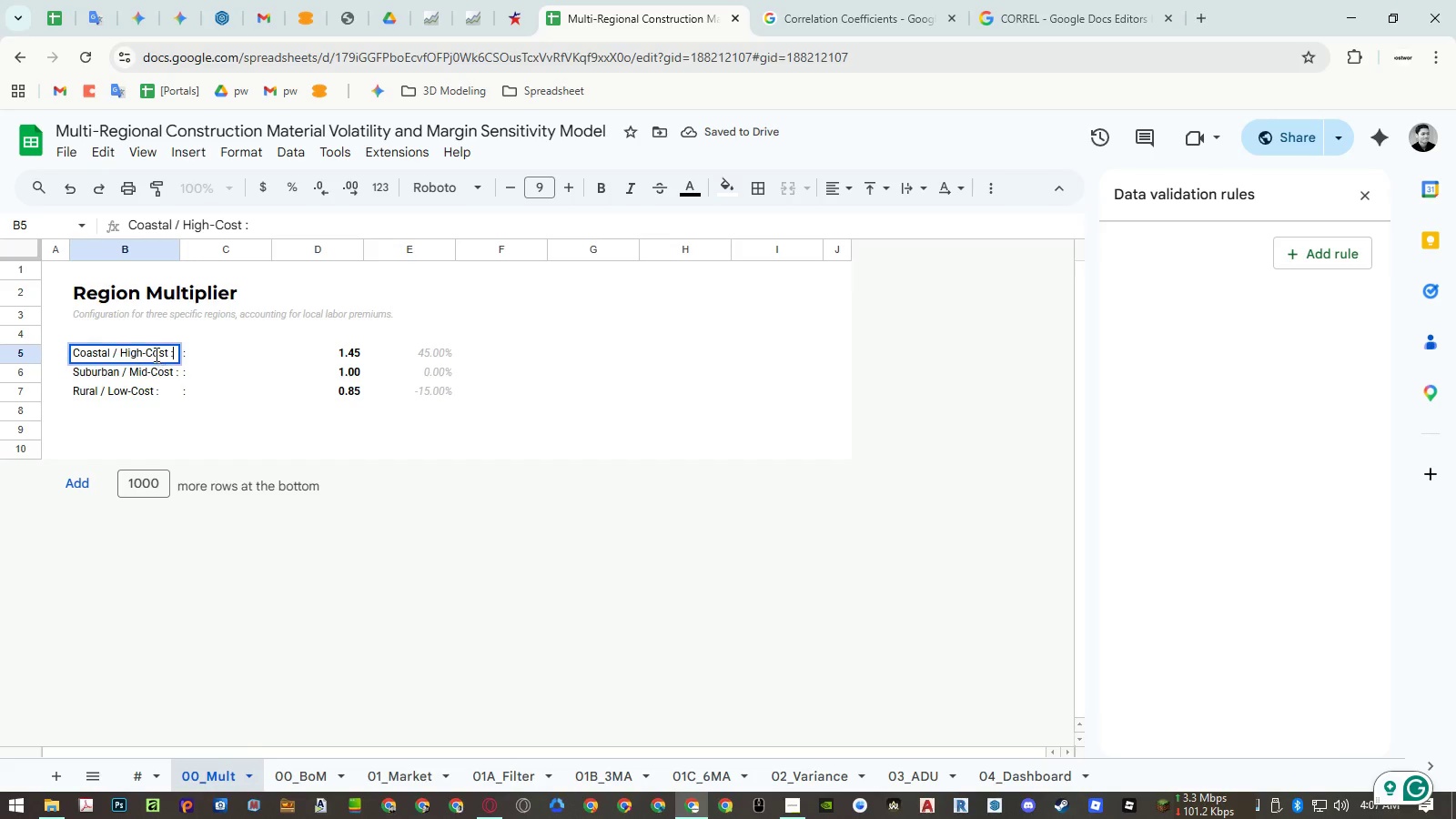 
key(Backspace)
 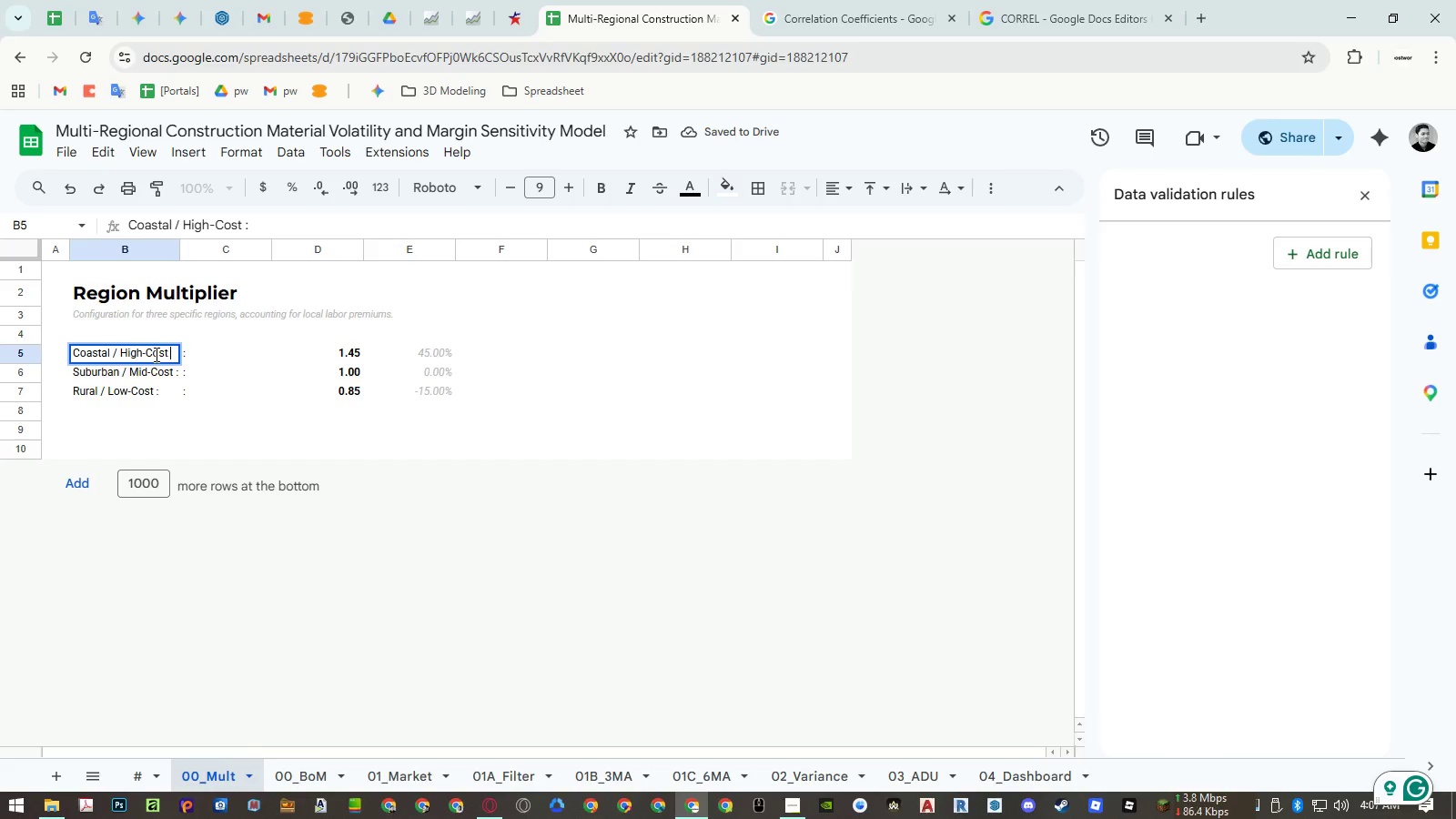 
key(Backspace)
 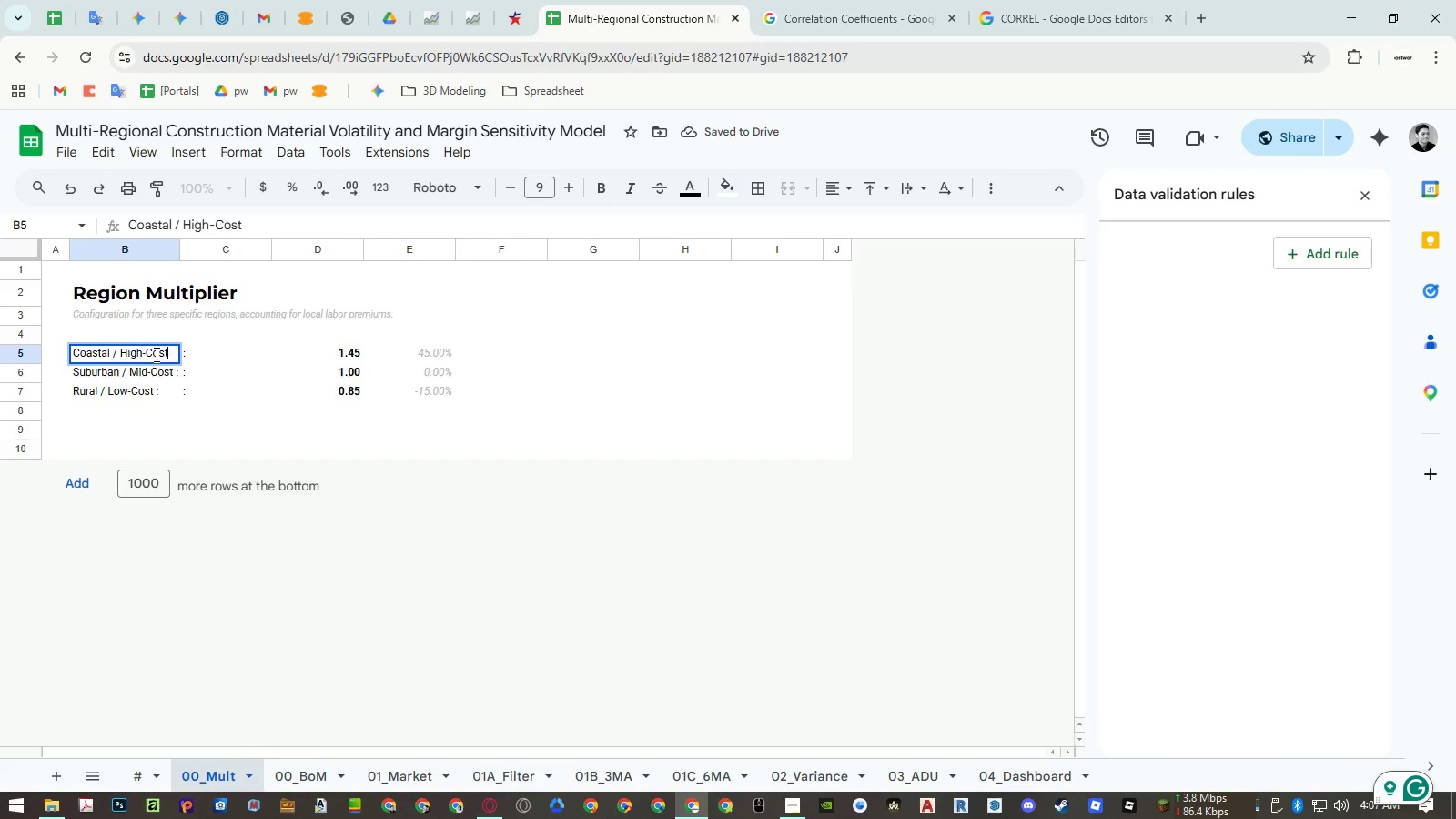 
key(Enter)
 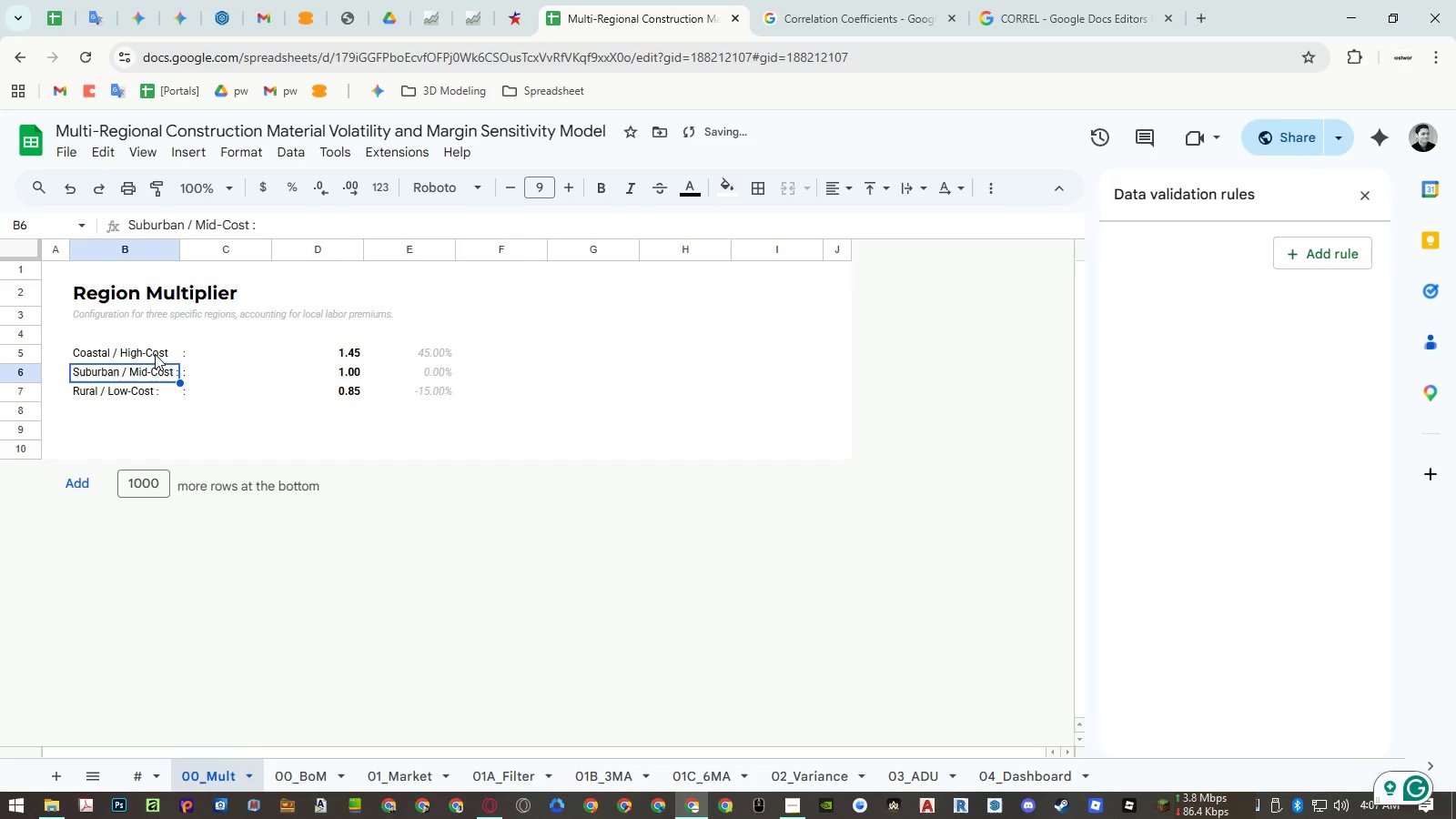 
key(Enter)
 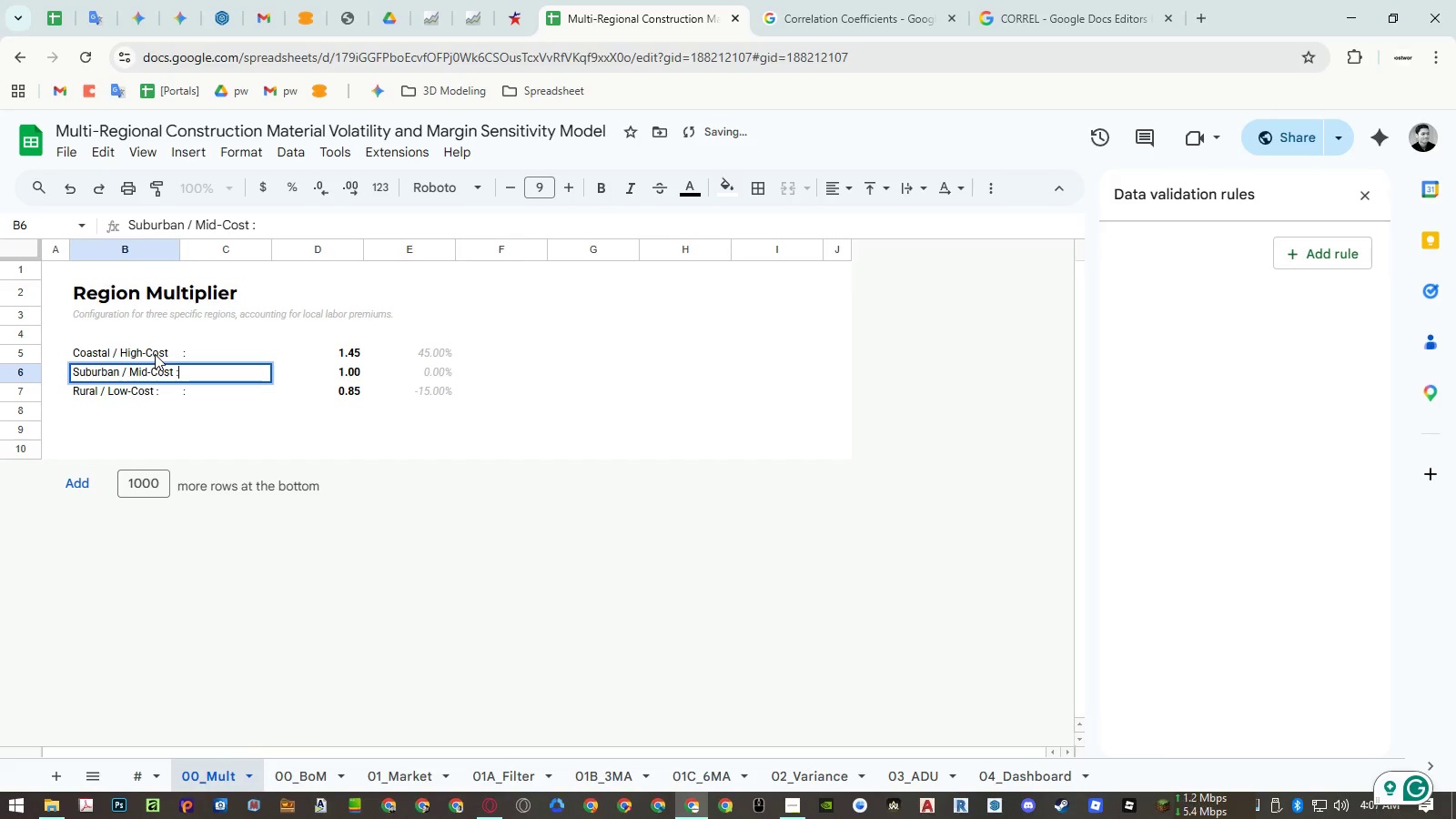 
key(Backspace)
 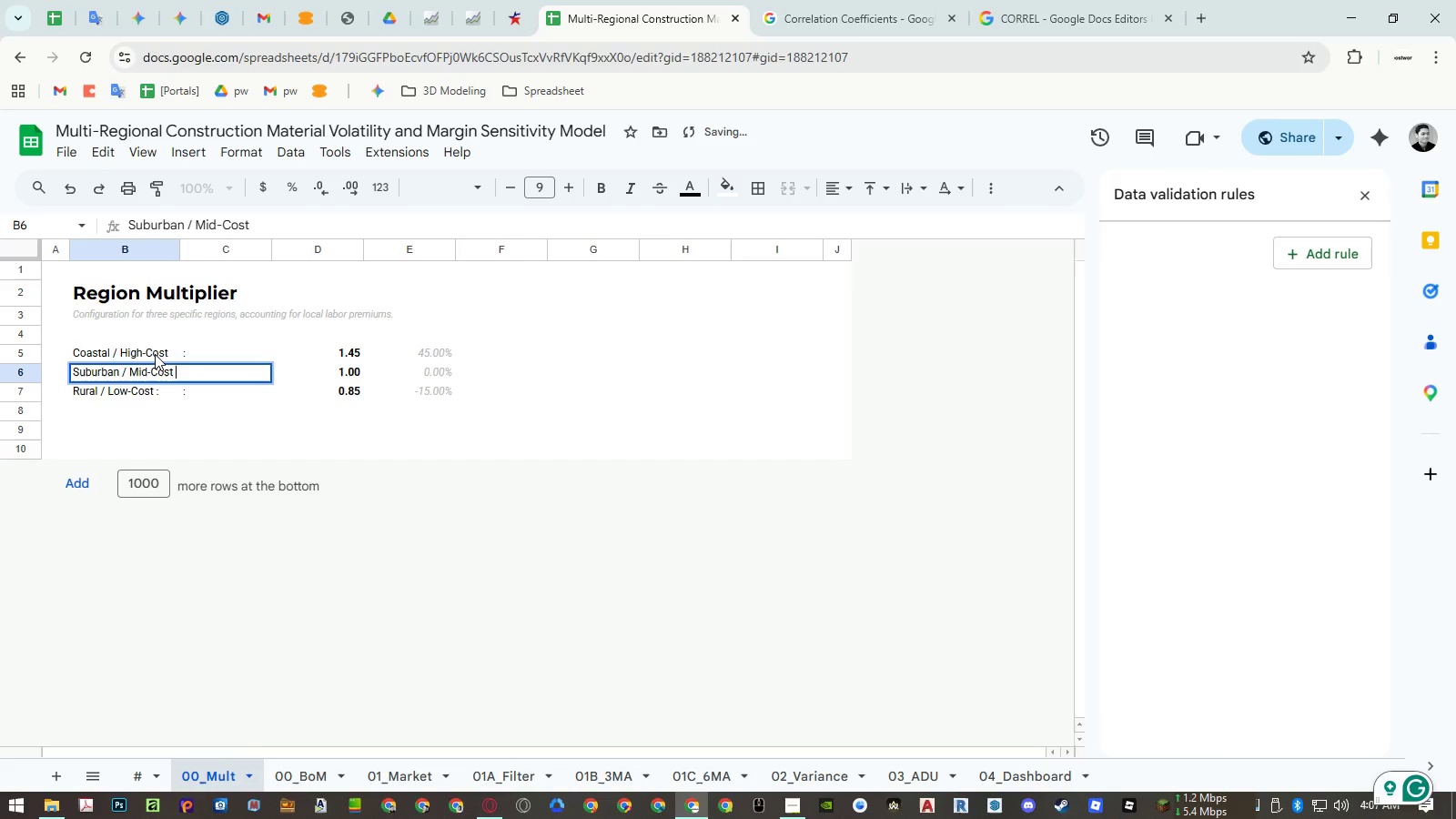 
key(Backspace)
 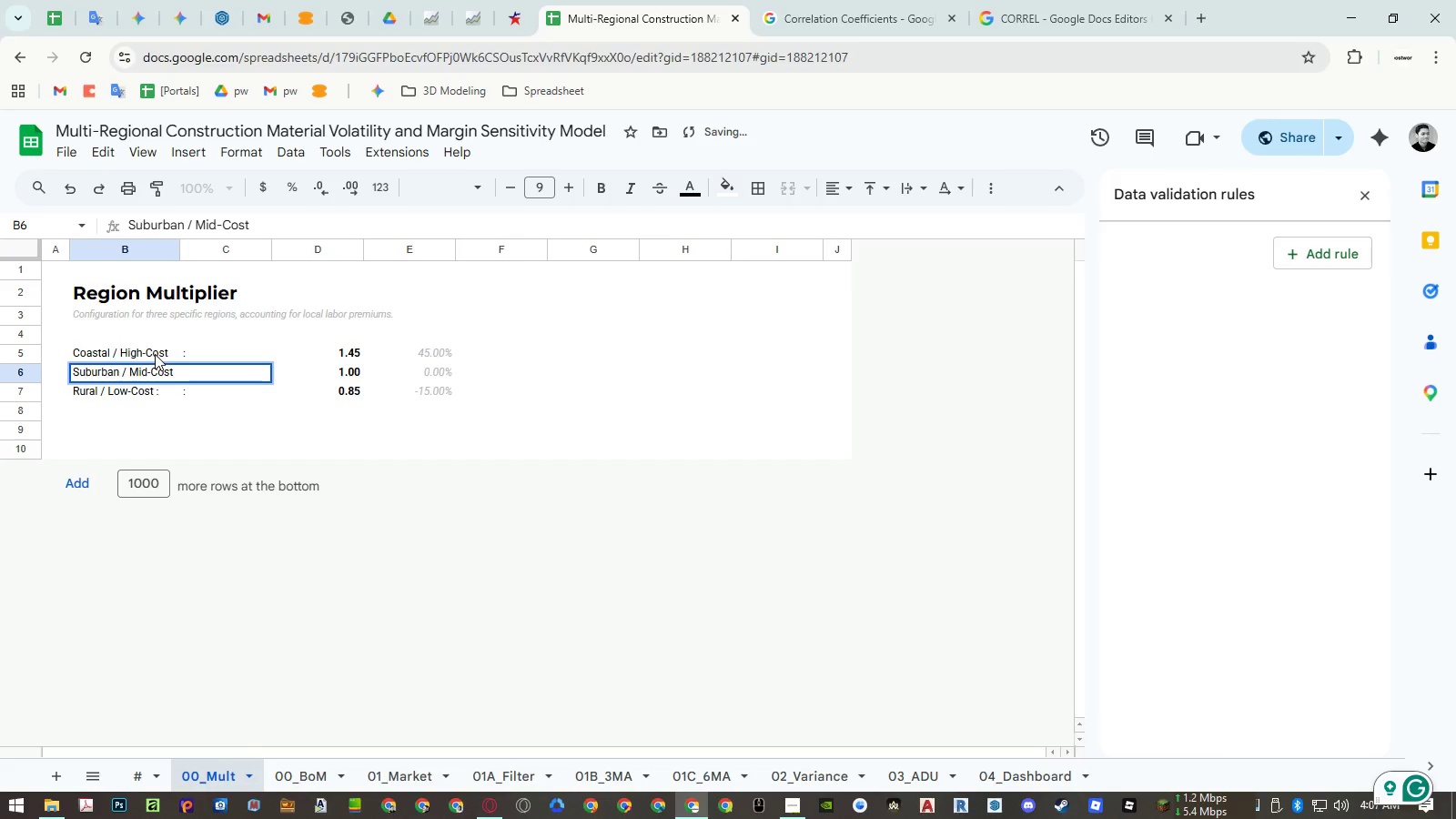 
key(Enter)
 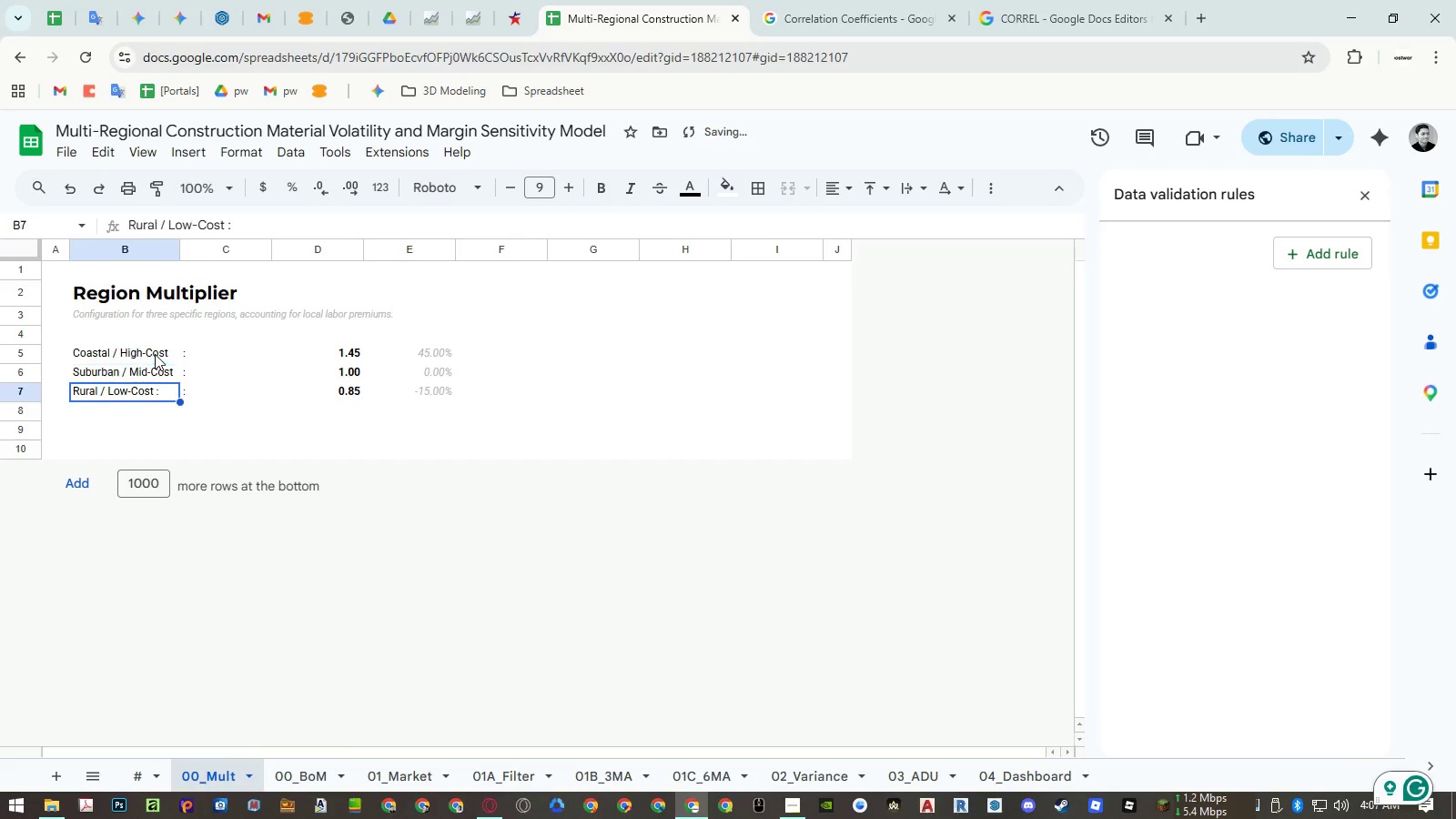 
key(Enter)
 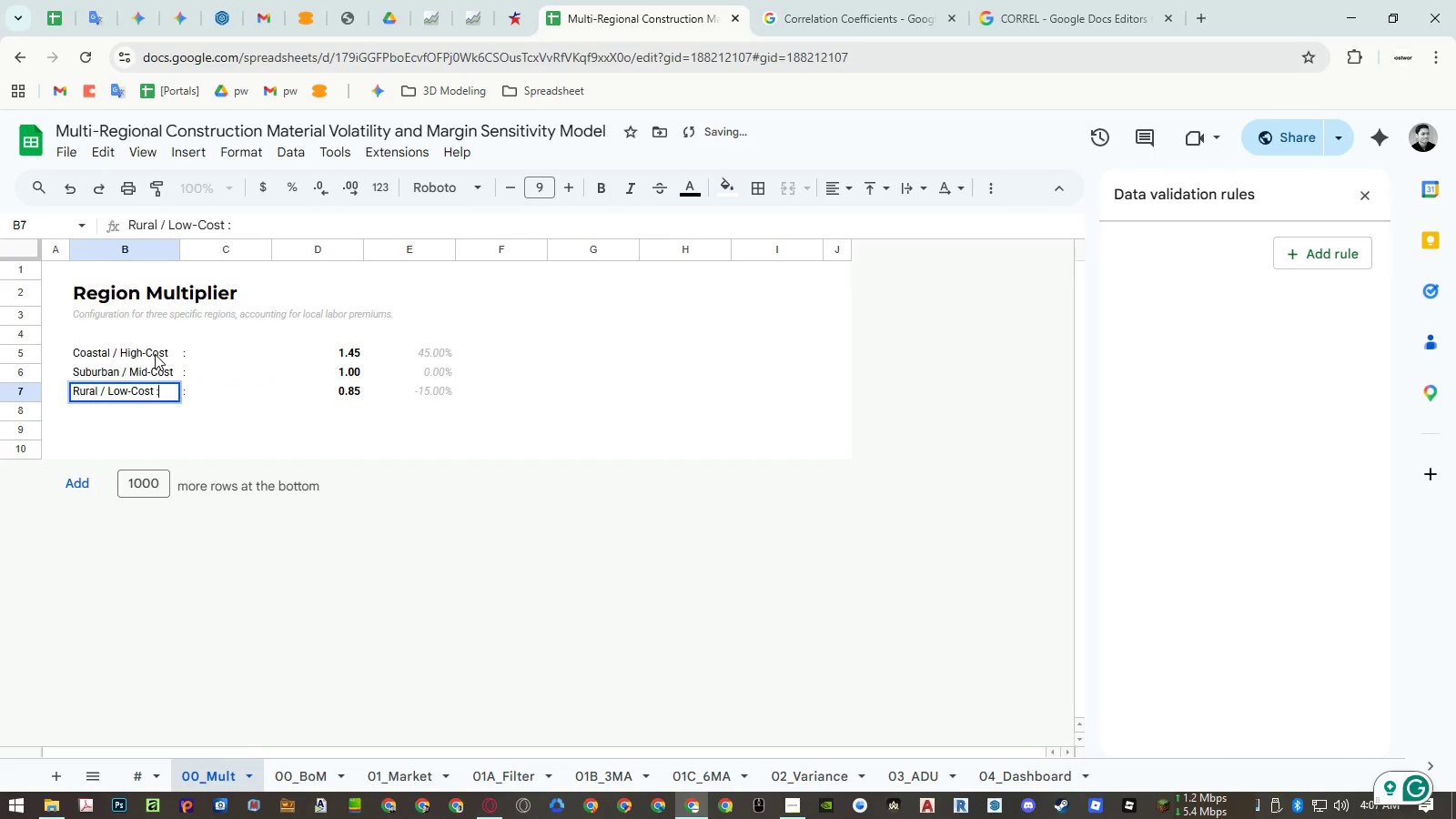 
key(Backspace)
 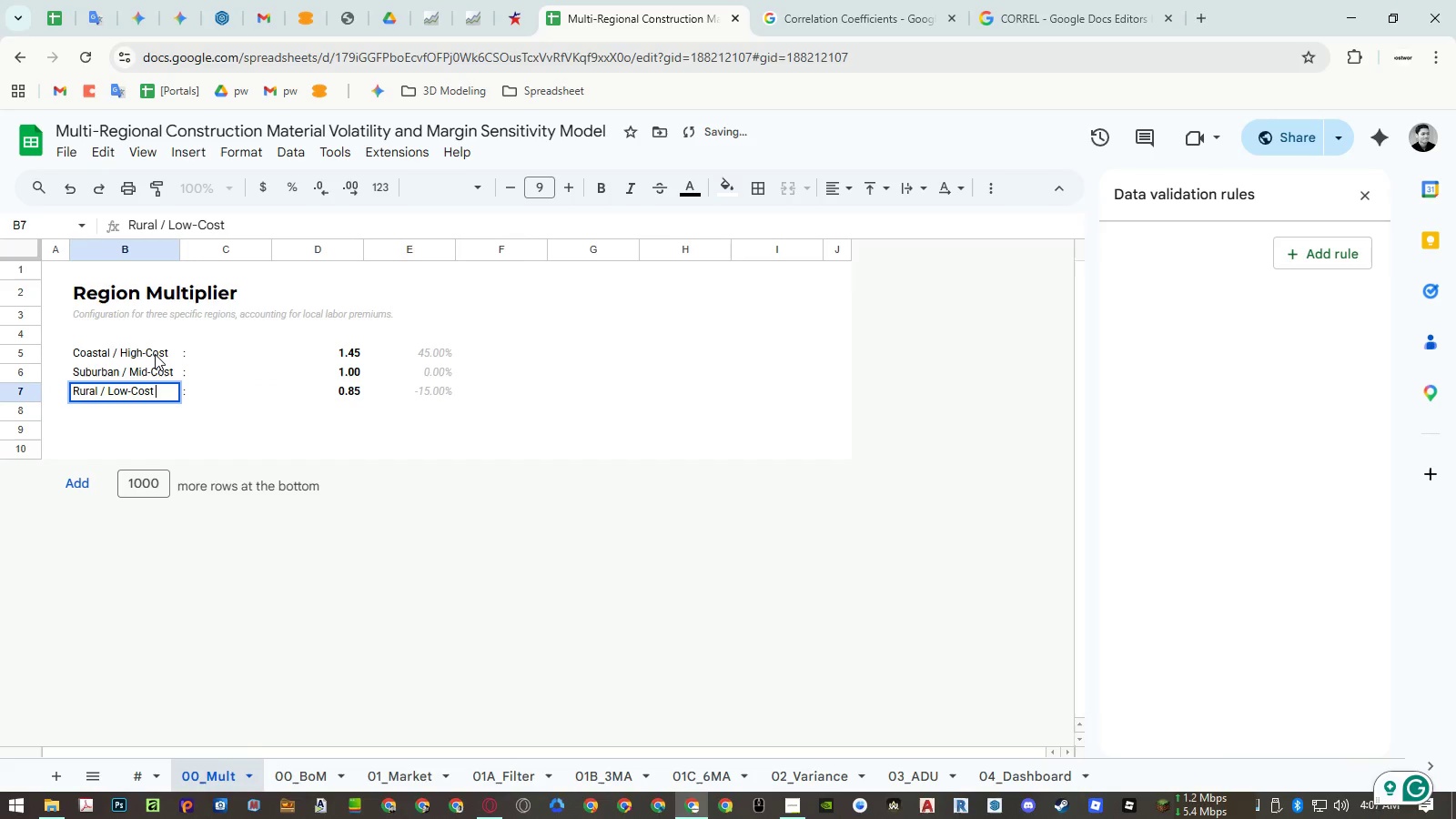 
key(Backspace)
 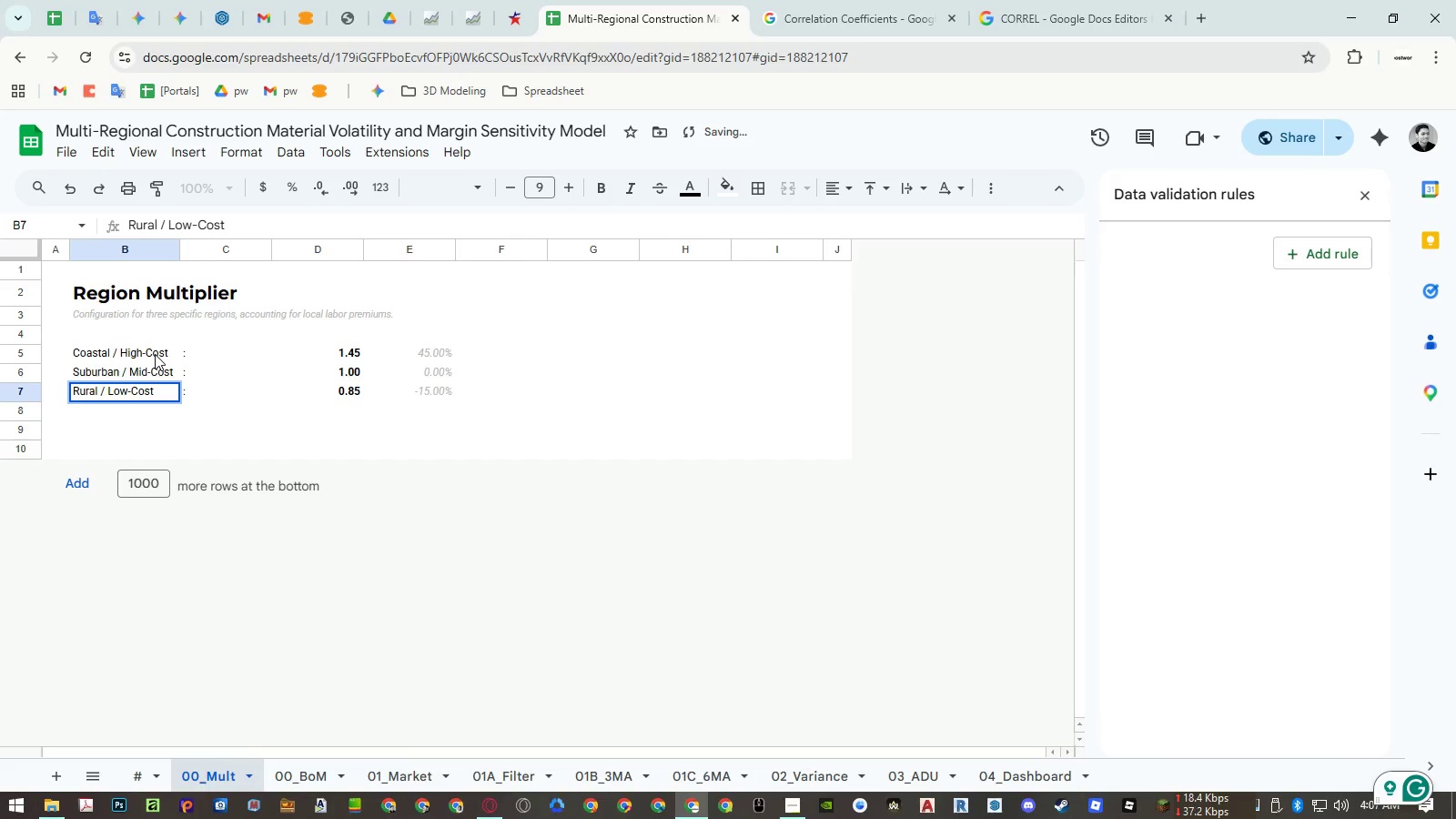 
key(Enter)
 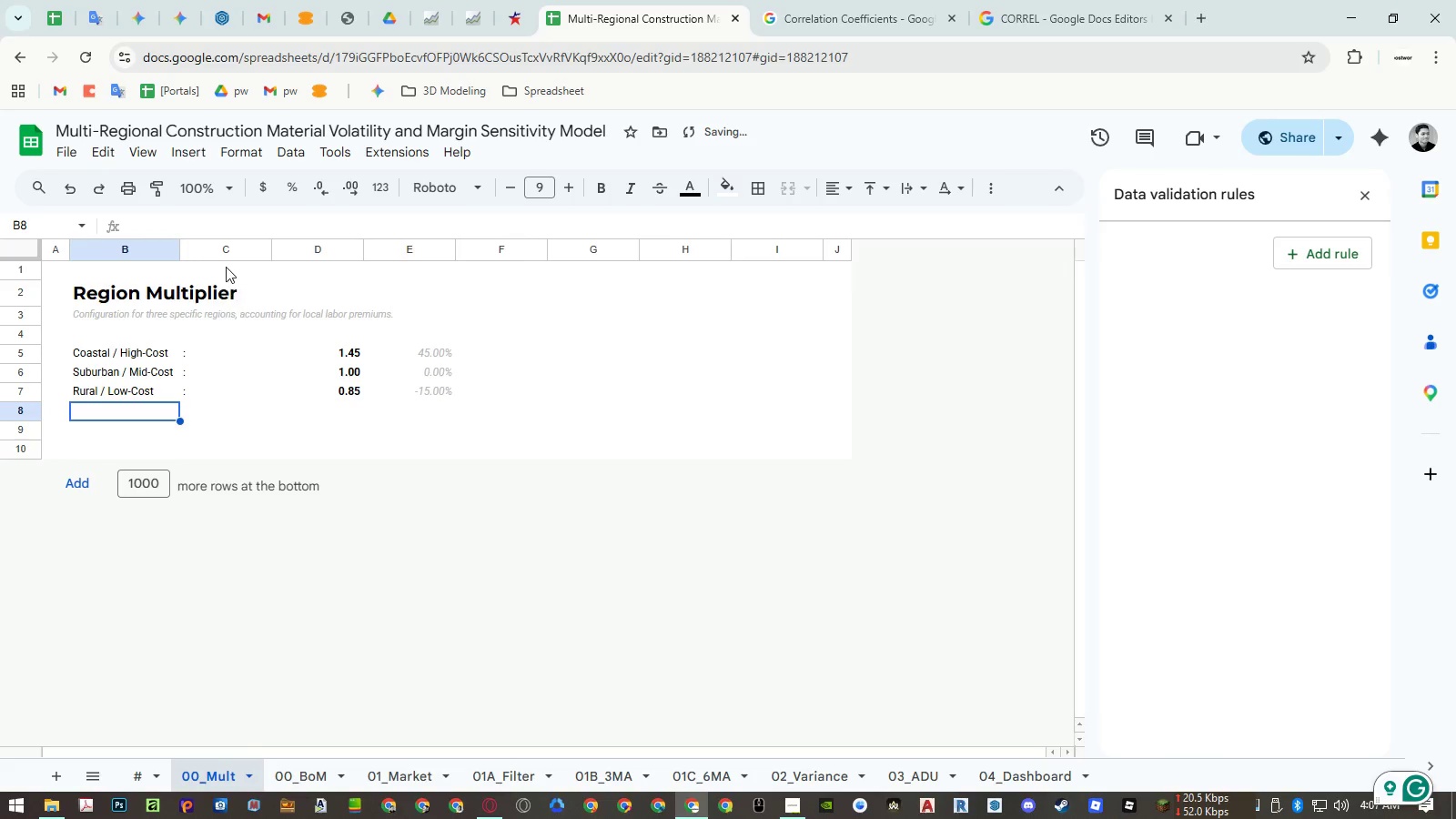 
left_click([222, 249])
 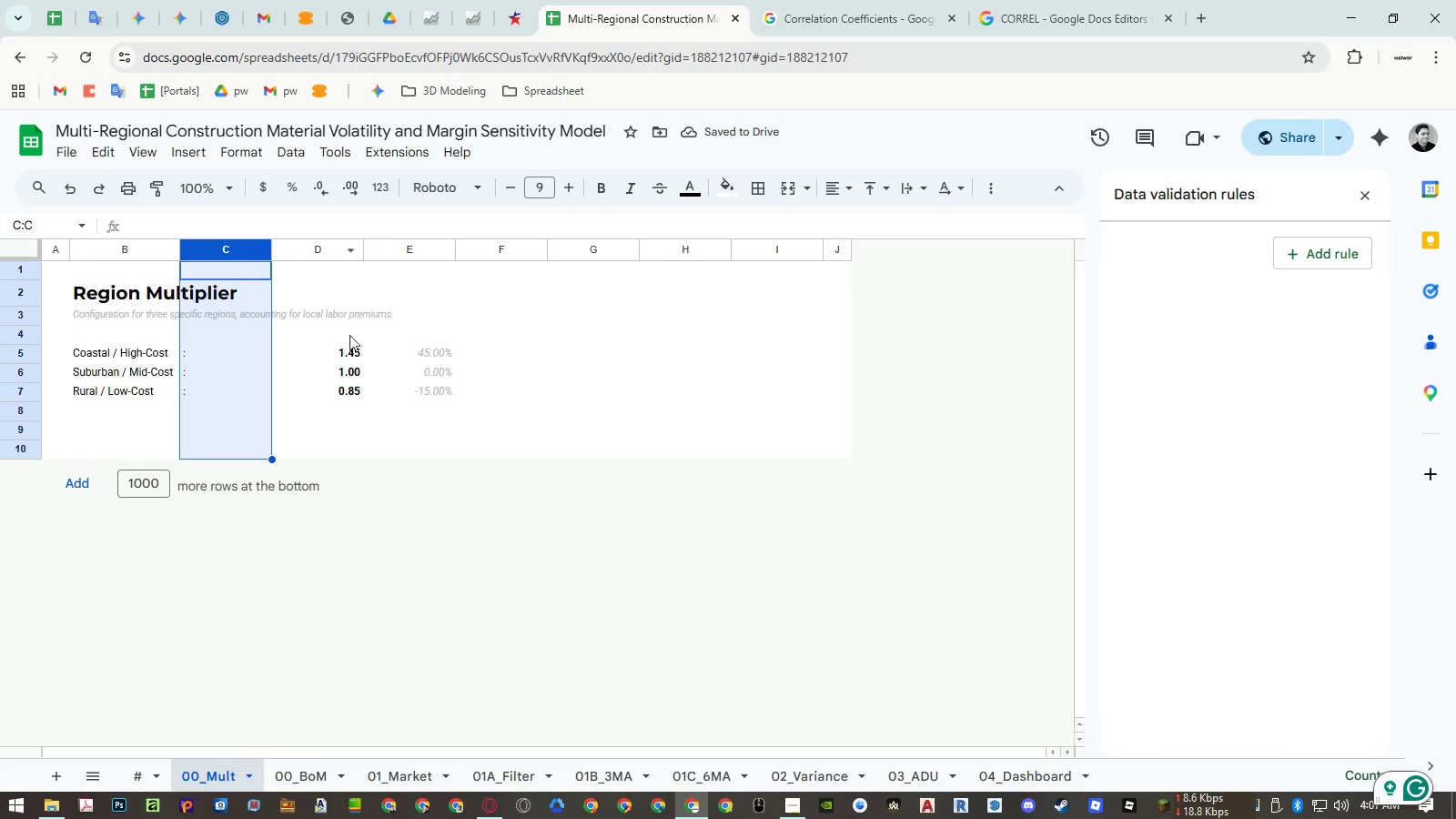 
left_click_drag(start_coordinate=[242, 358], to_coordinate=[239, 533])
 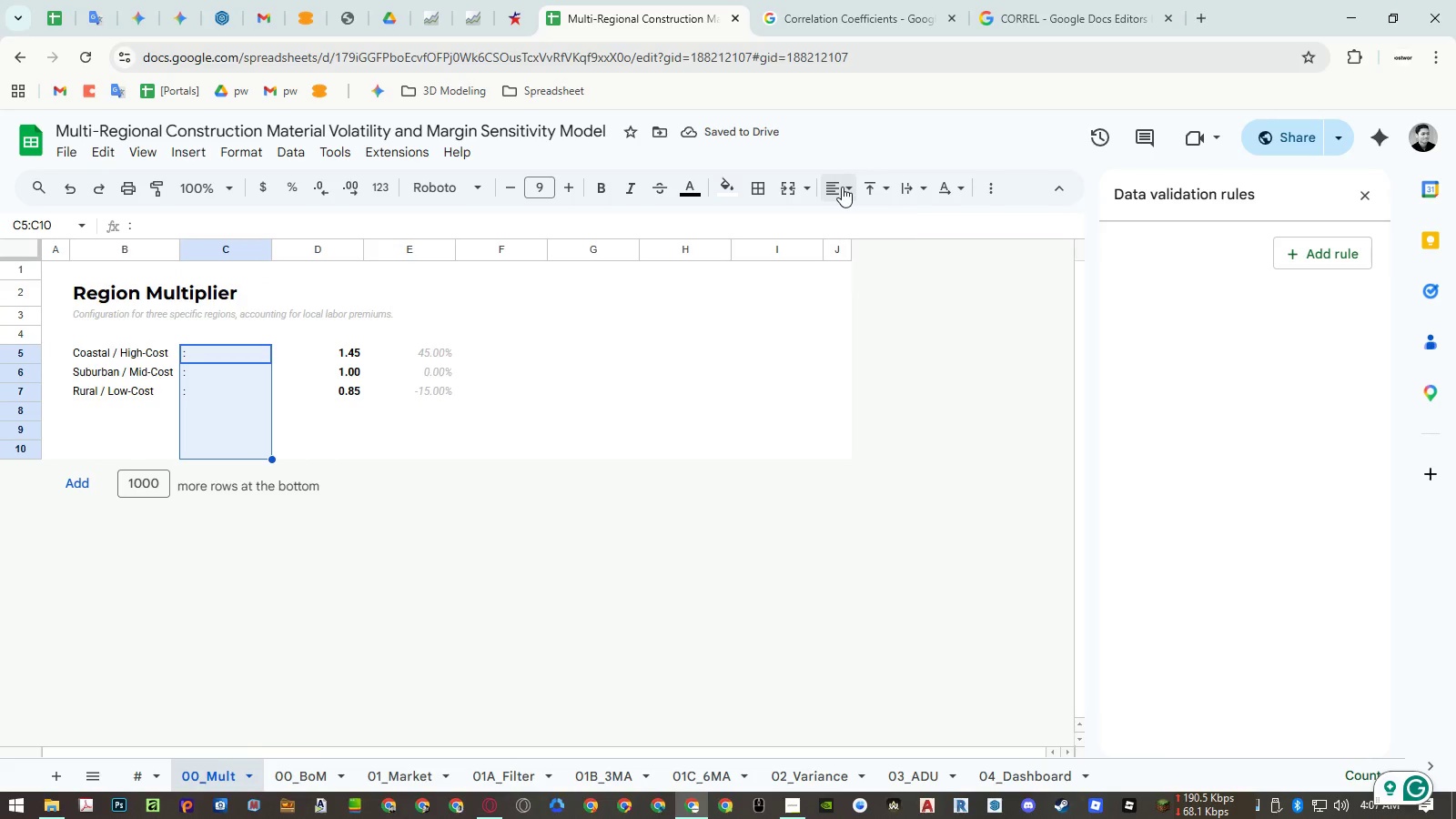 
double_click([865, 215])
 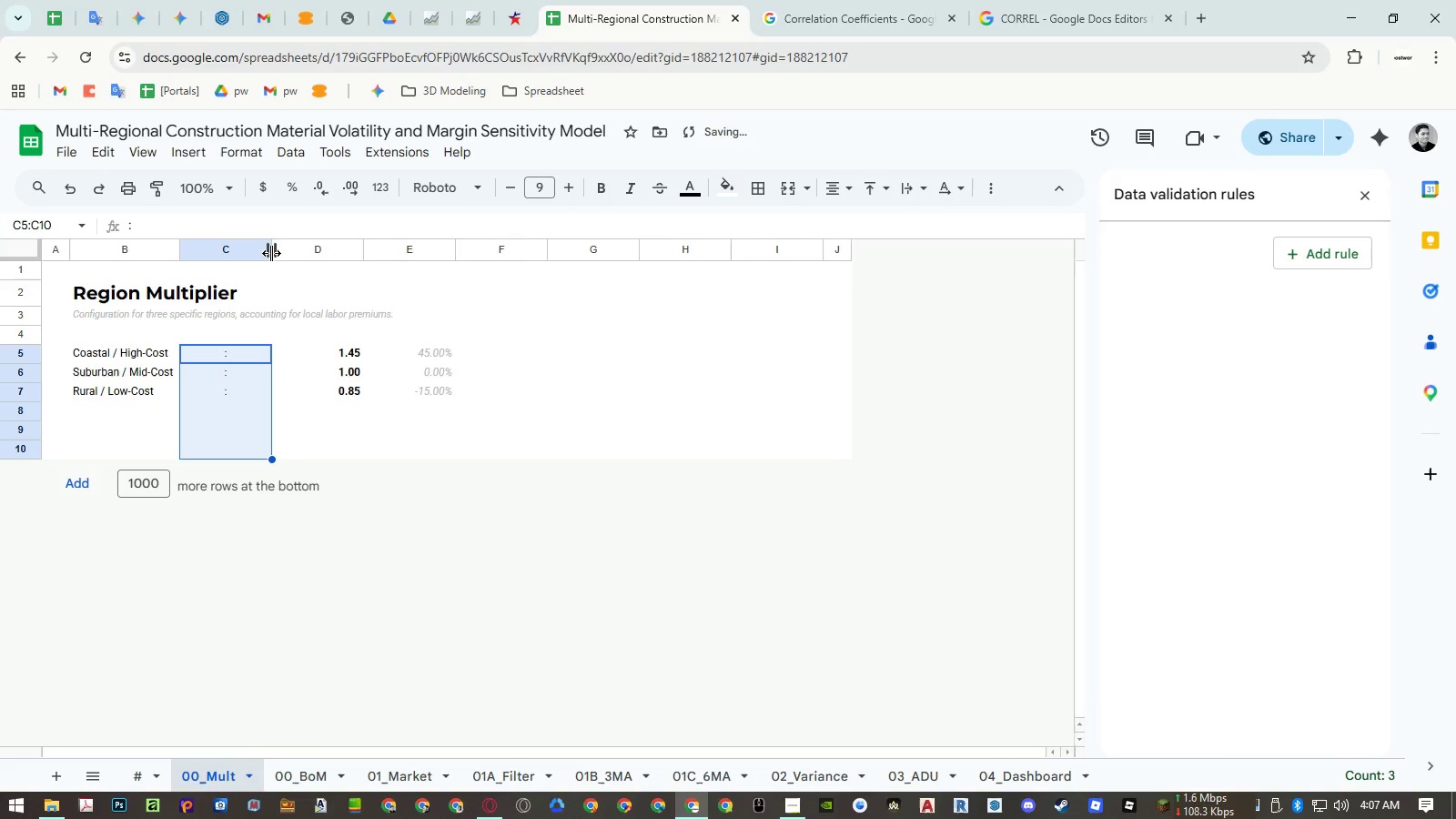 
double_click([271, 253])
 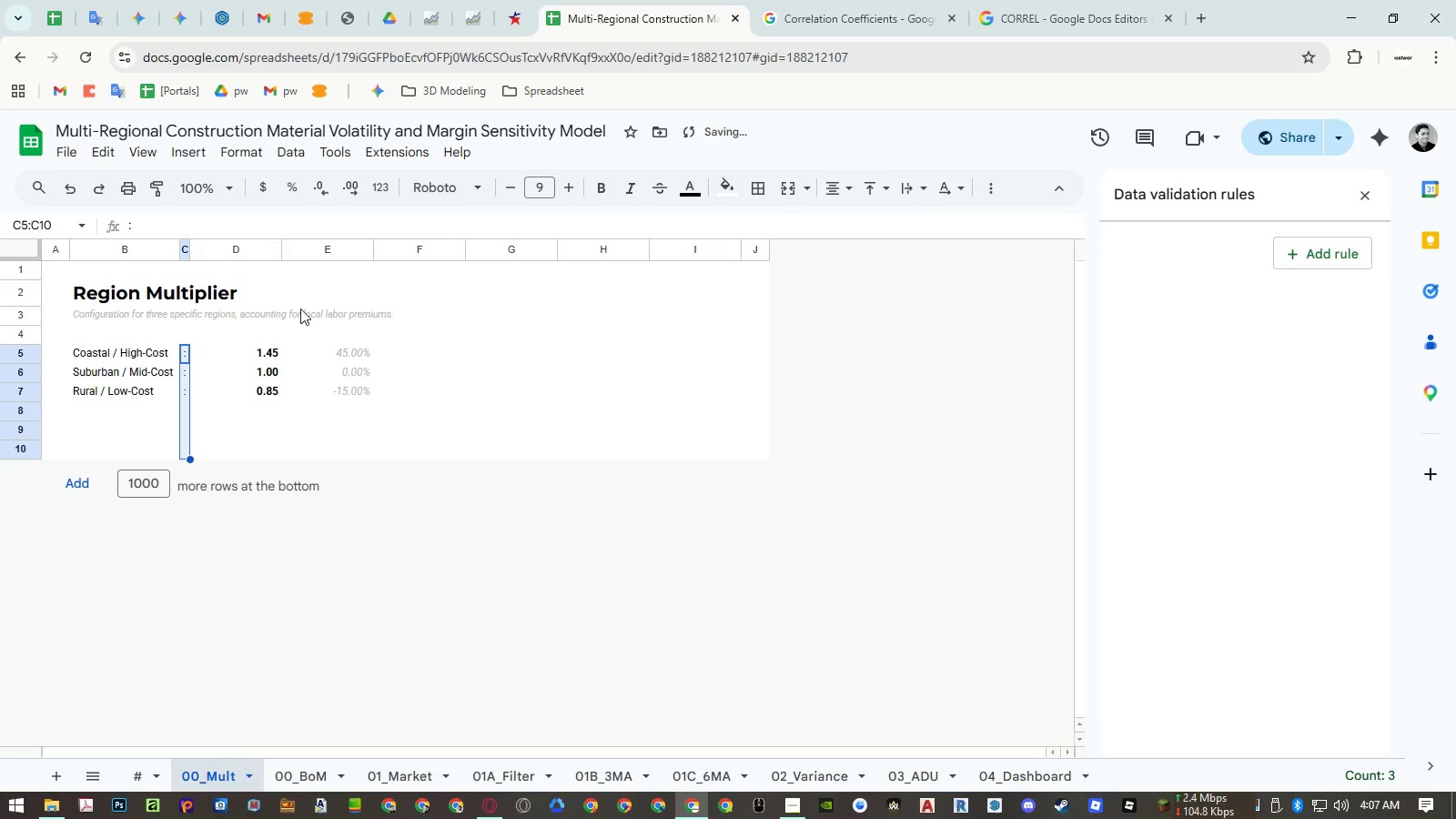 
left_click([303, 308])
 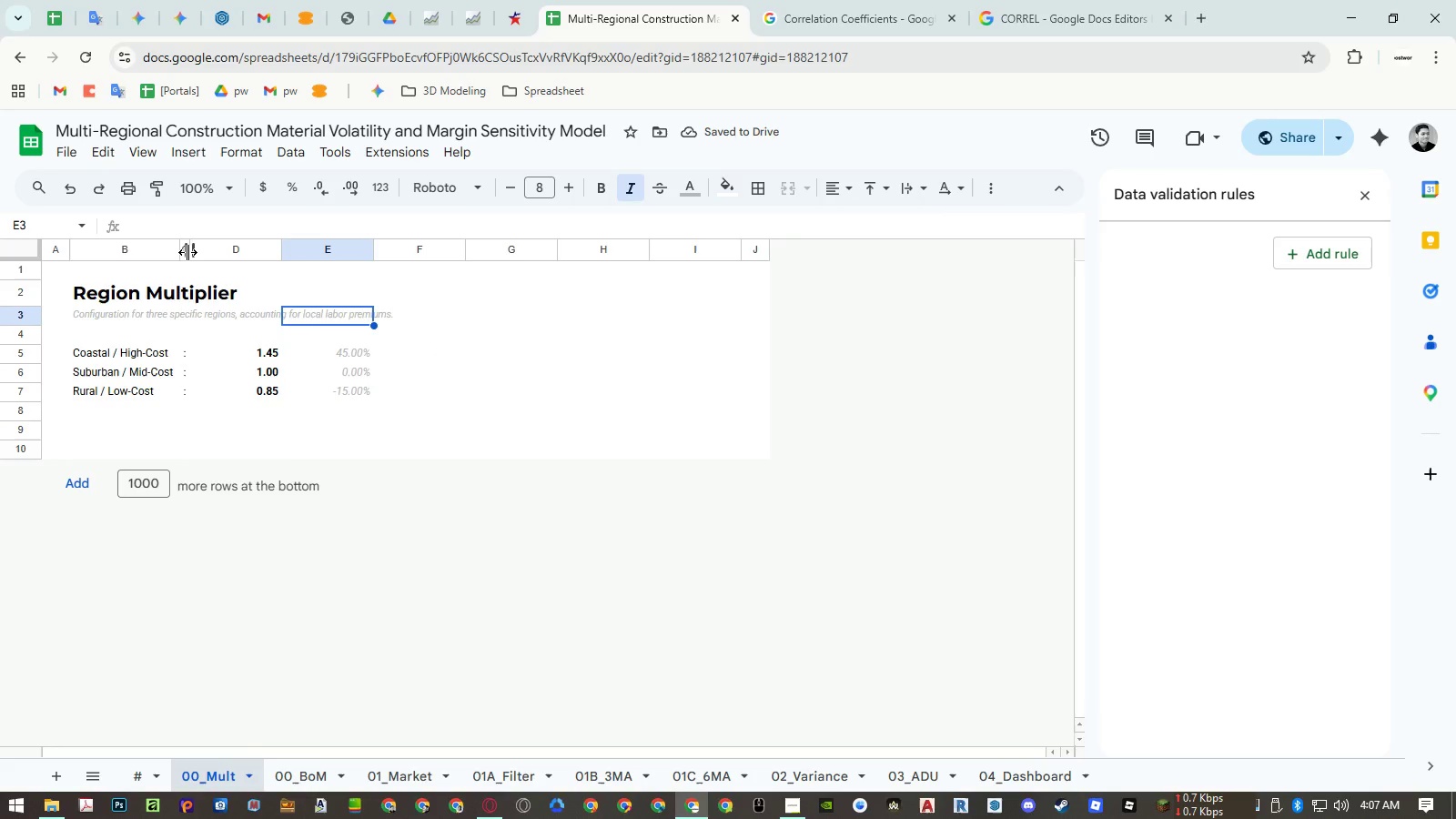 
left_click_drag(start_coordinate=[187, 252], to_coordinate=[197, 250])
 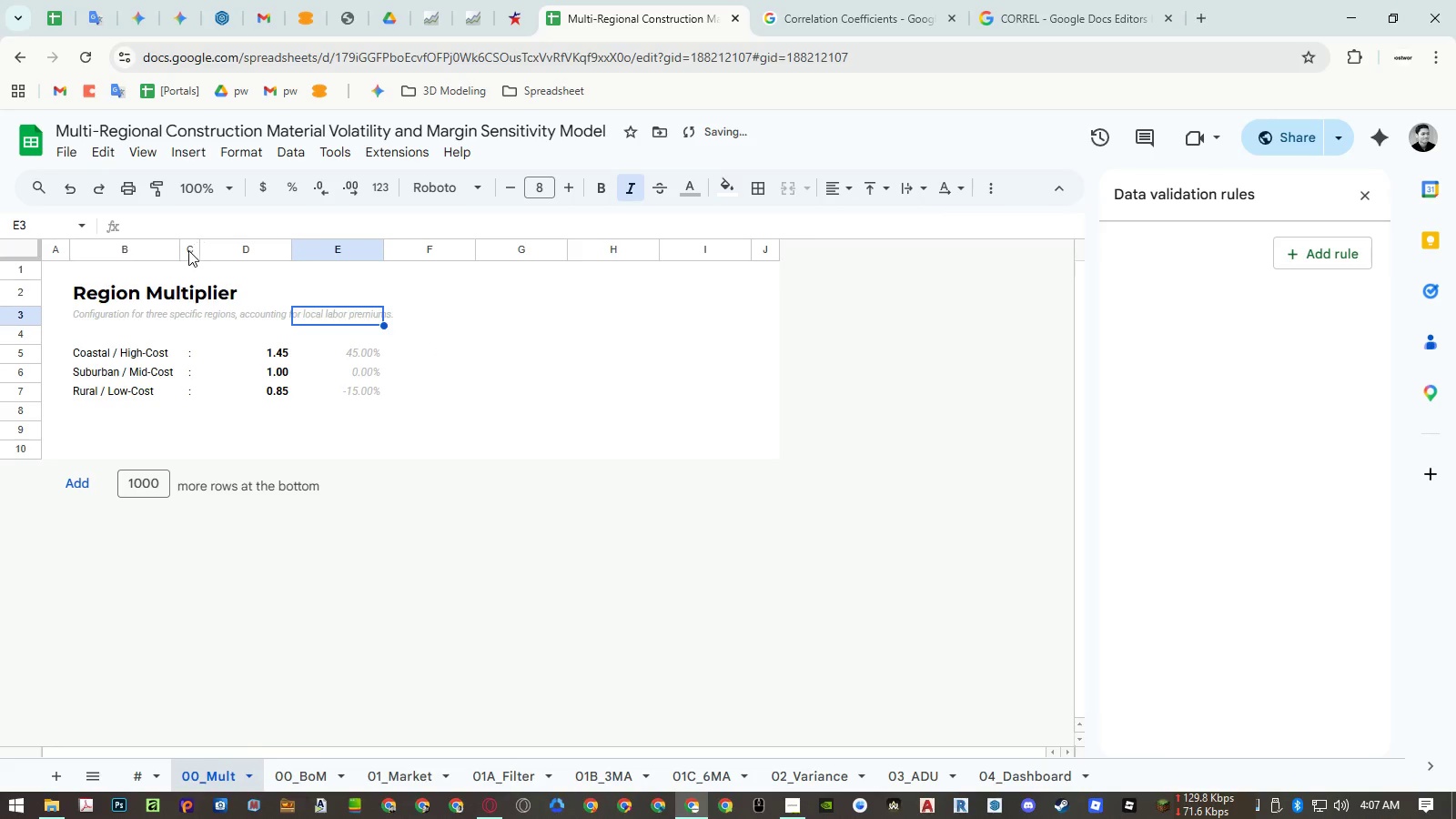 
left_click([187, 250])
 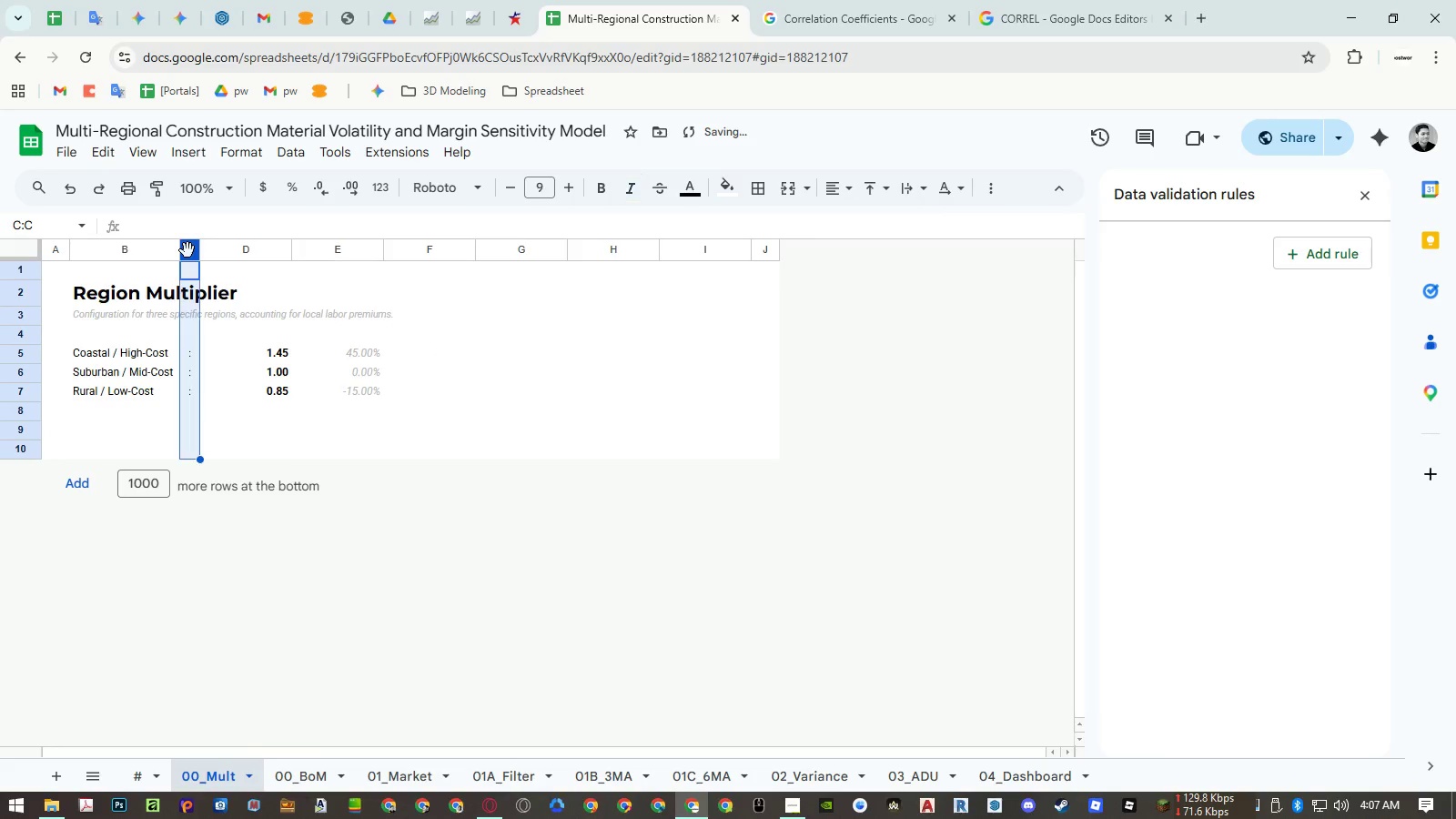 
right_click([187, 250])
 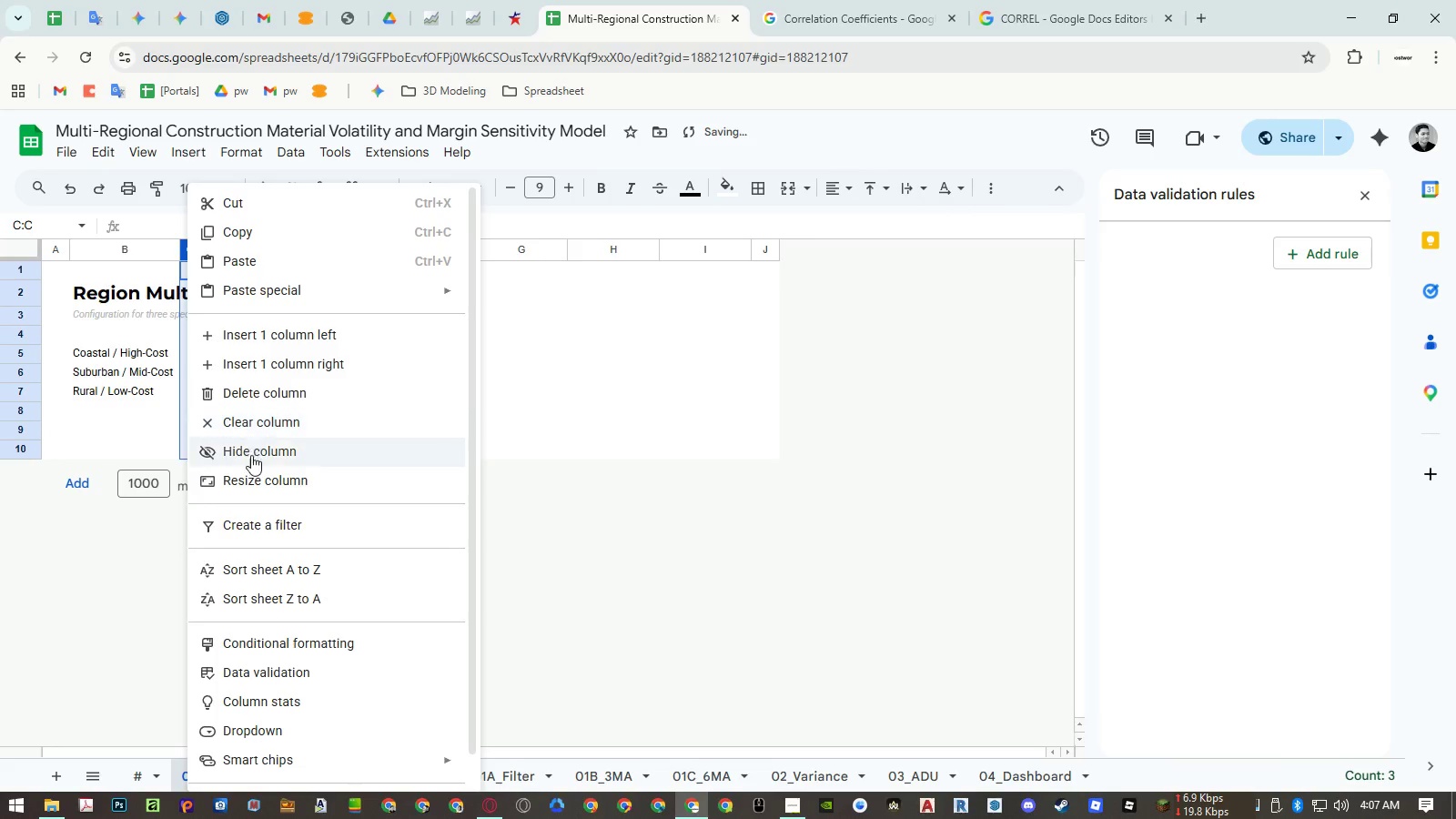 
left_click([248, 480])
 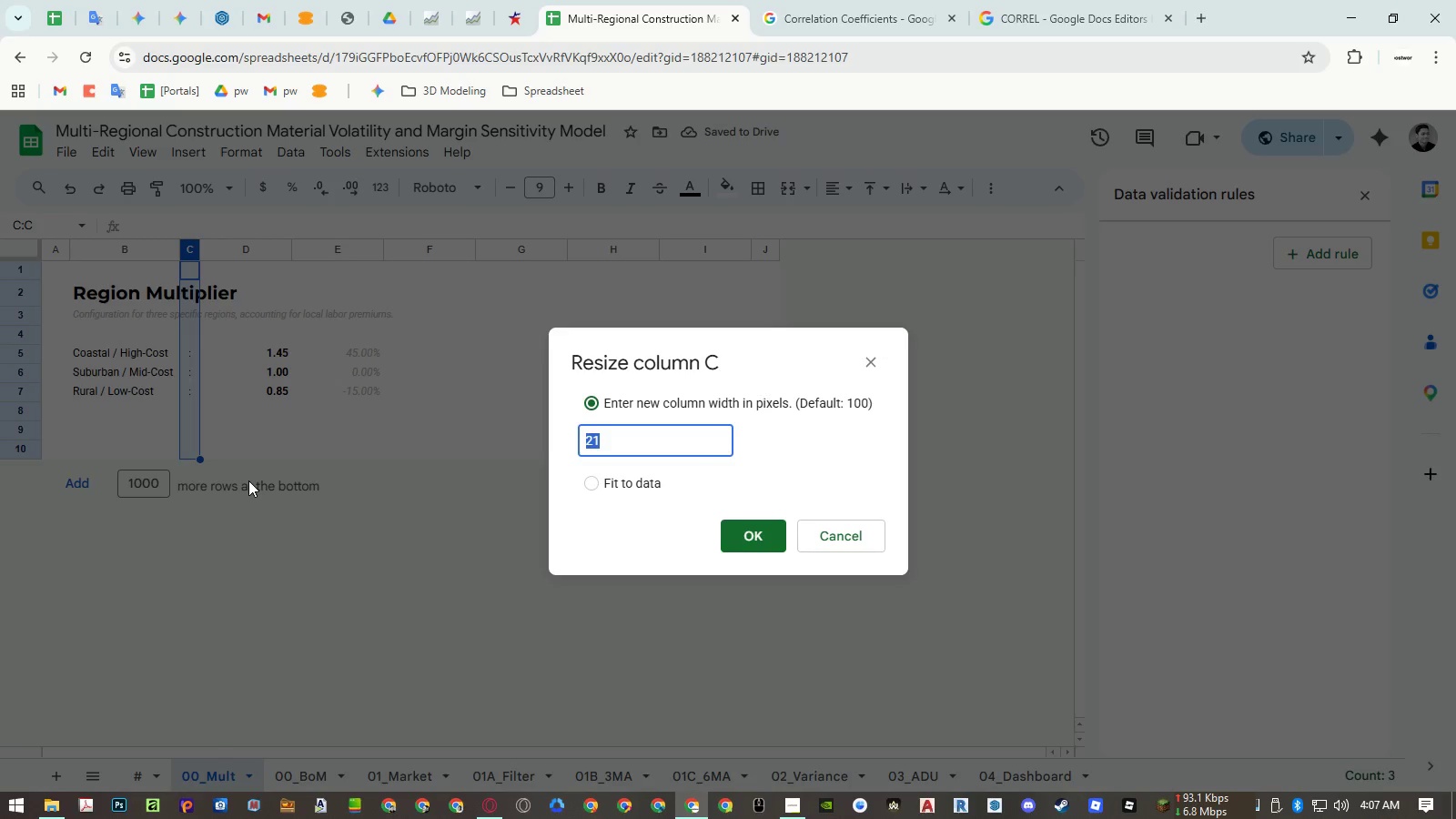 
key(Numpad3)
 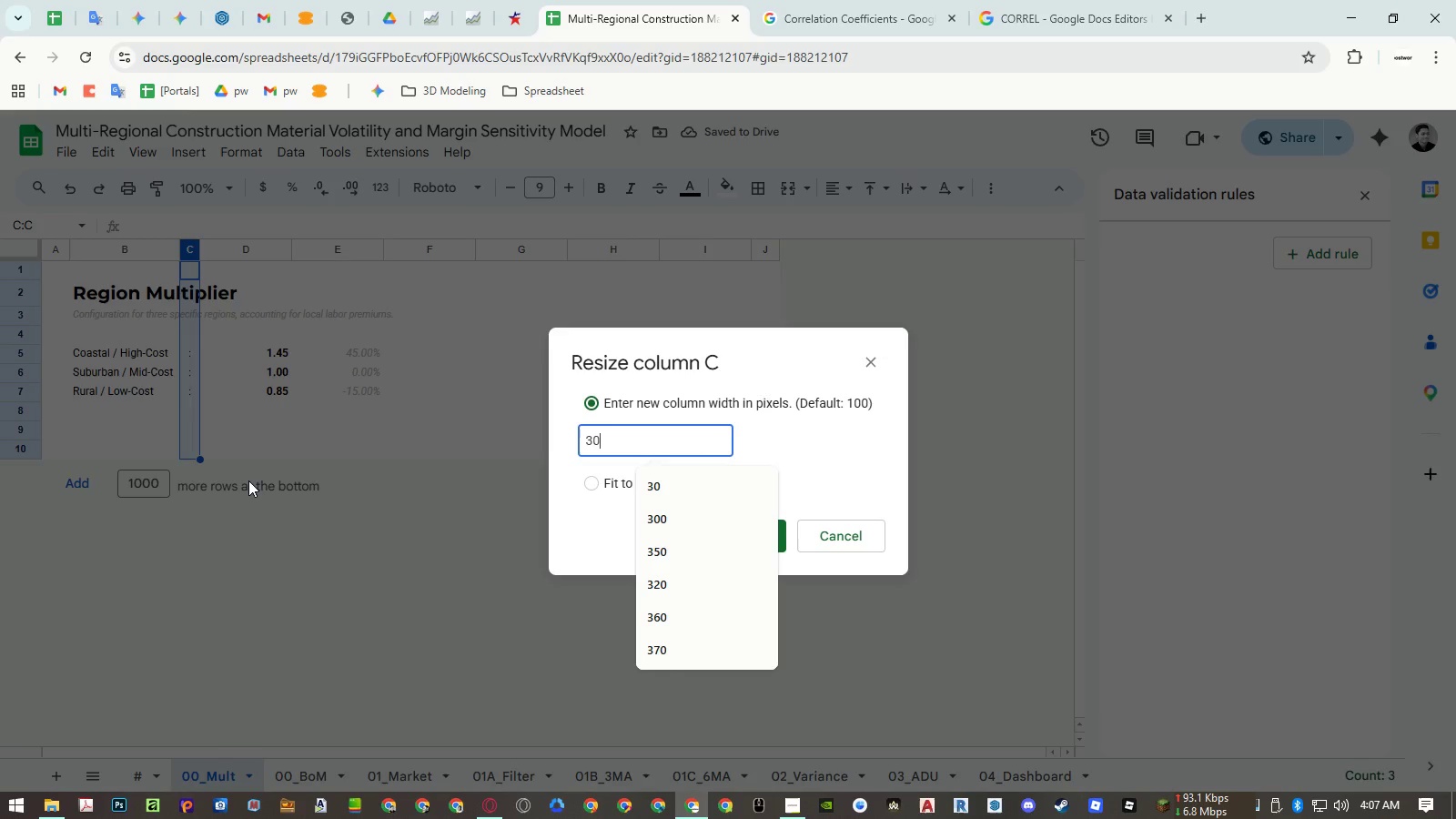 
key(Numpad0)
 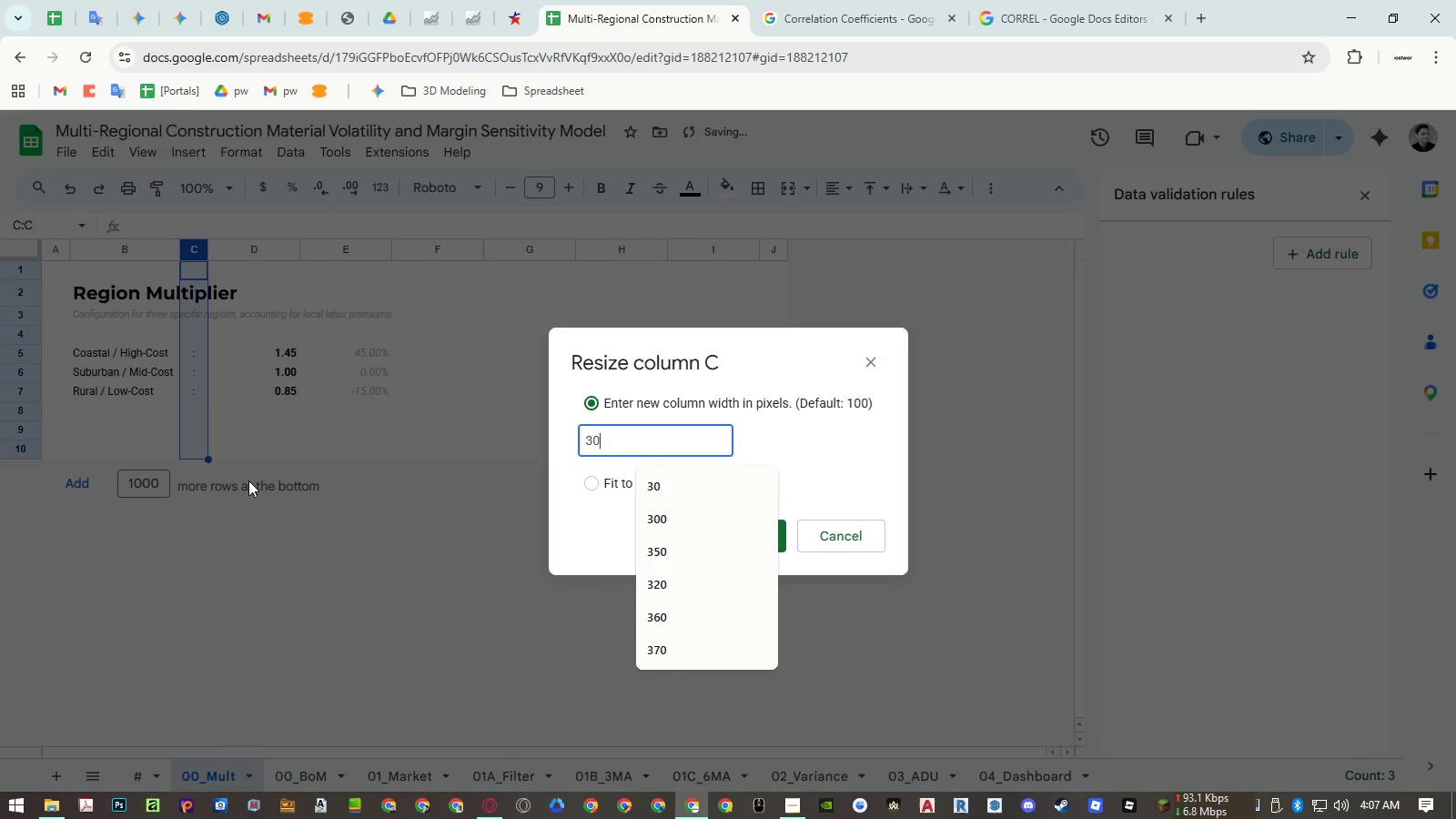 
key(NumpadEnter)
 